 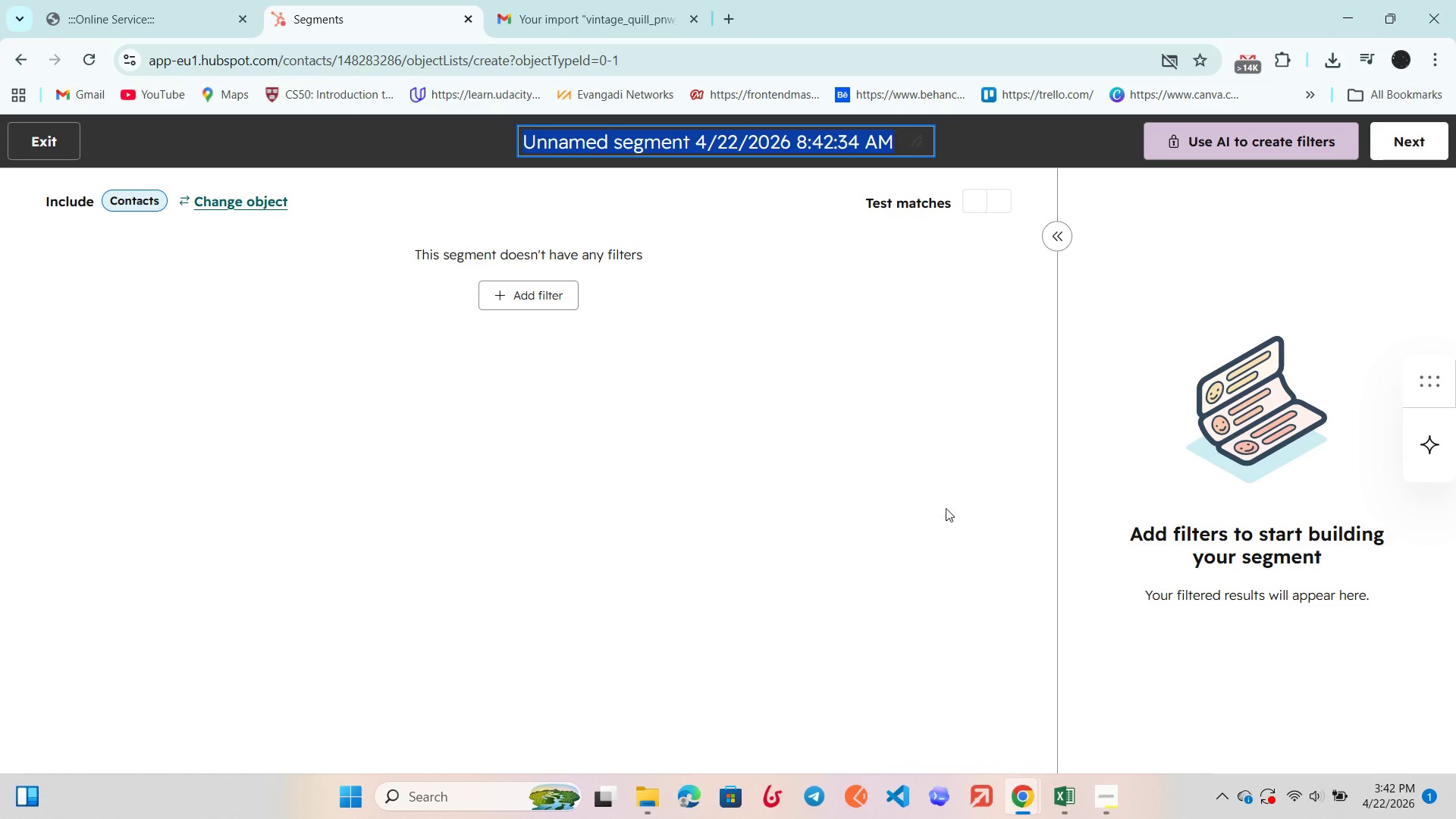 
key(Control+ControlLeft)
 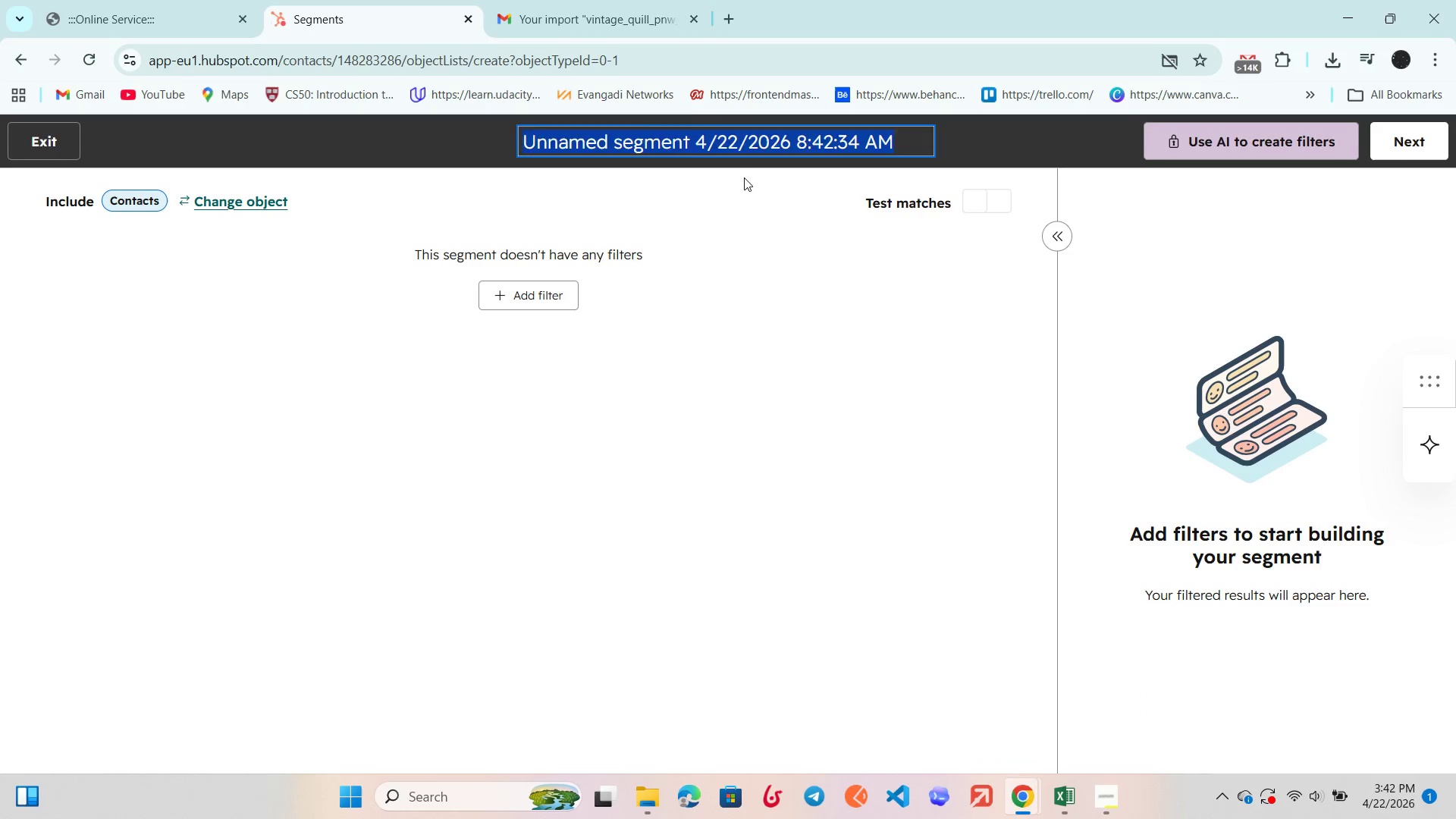 
key(Control+V)
 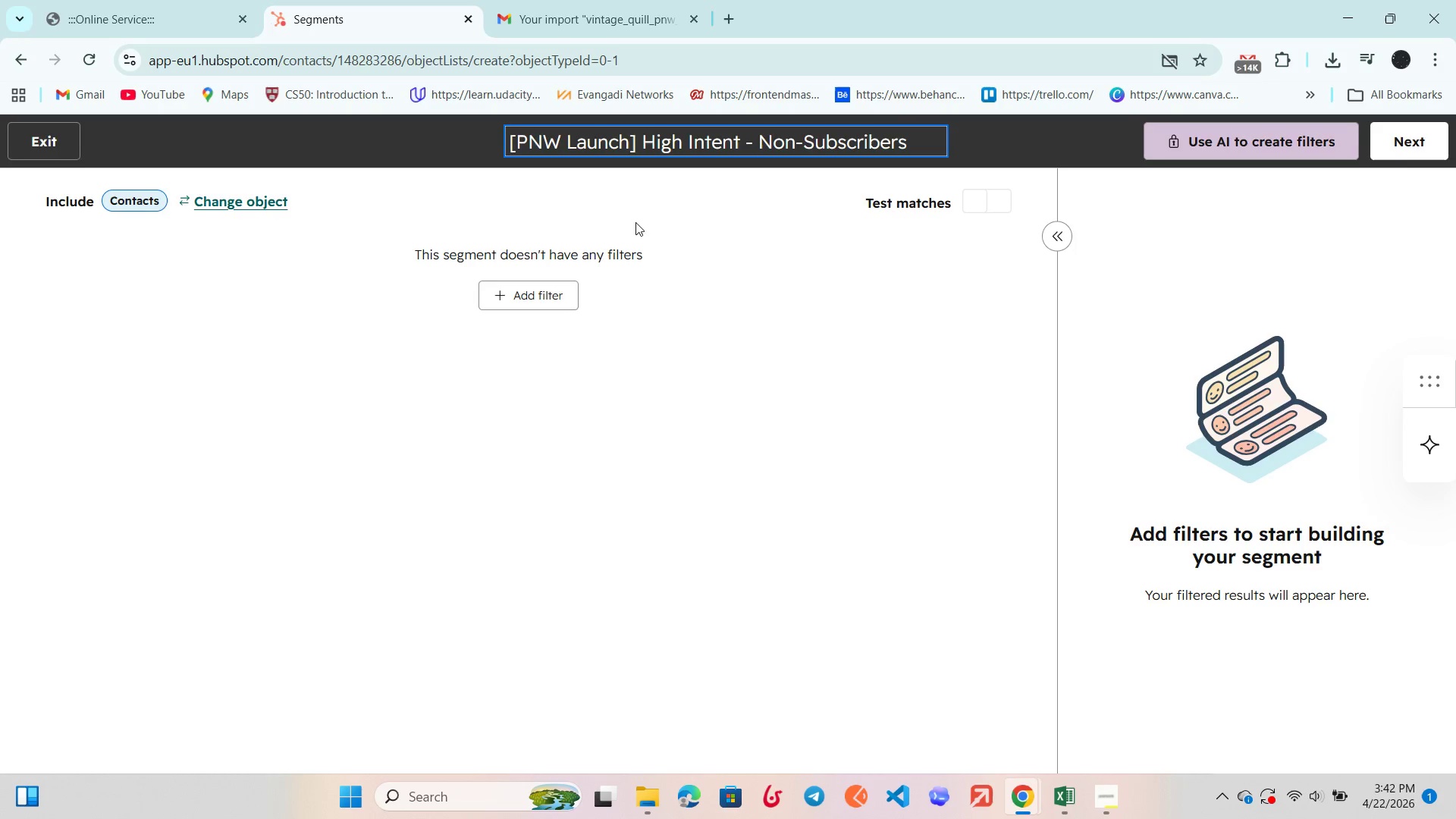 
left_click([722, 275])
 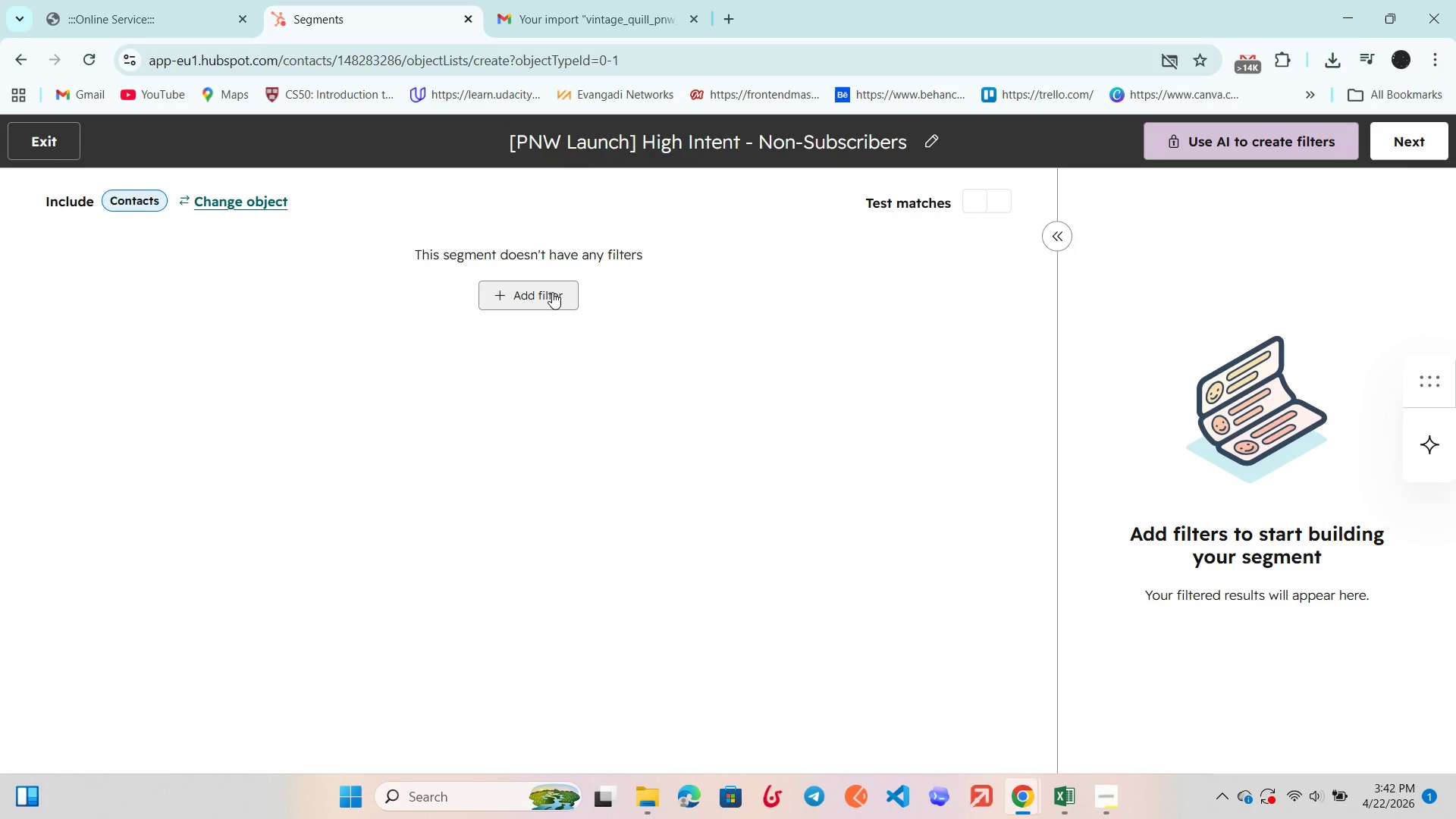 
left_click([552, 292])
 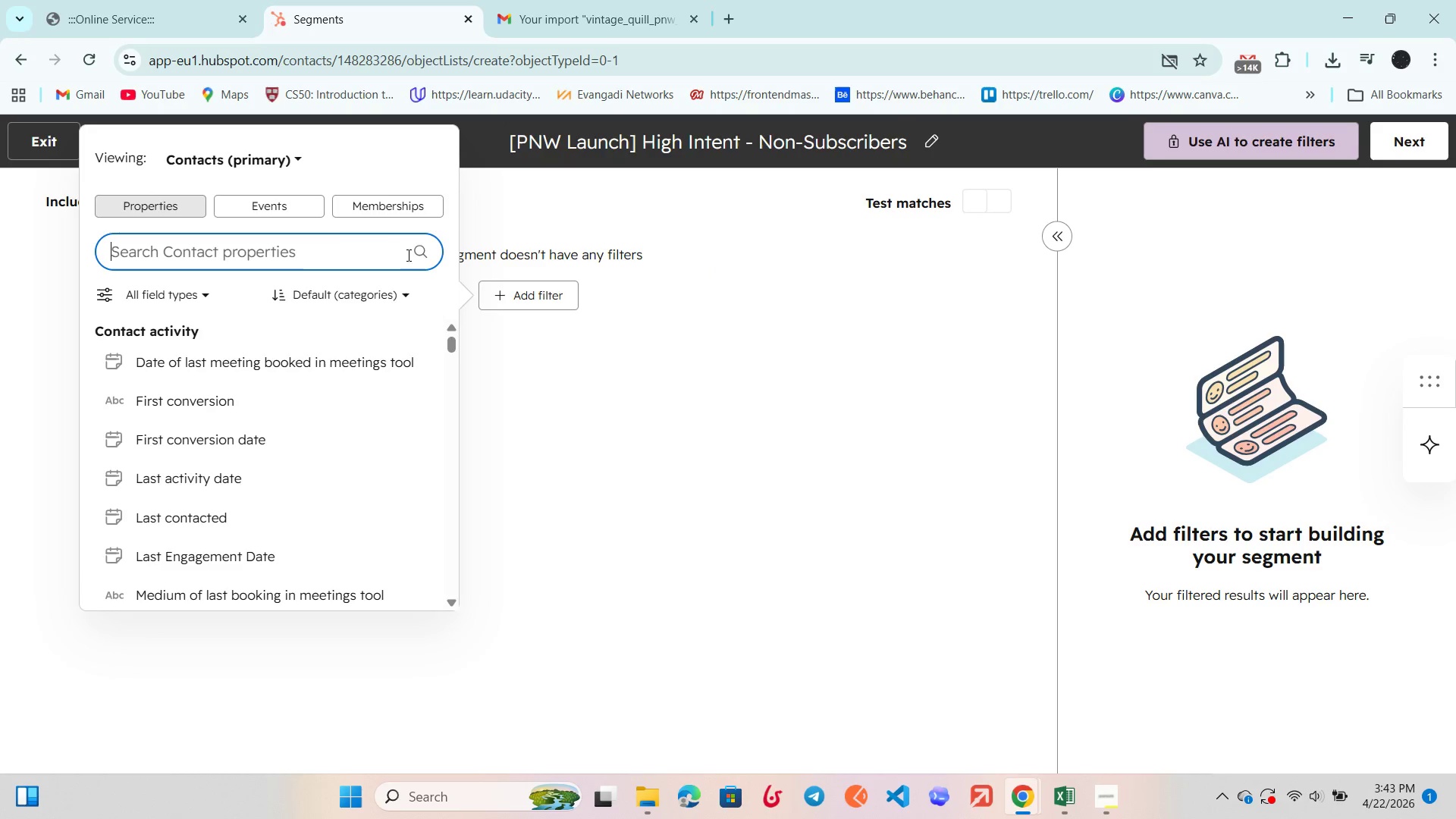 
left_click([266, 196])
 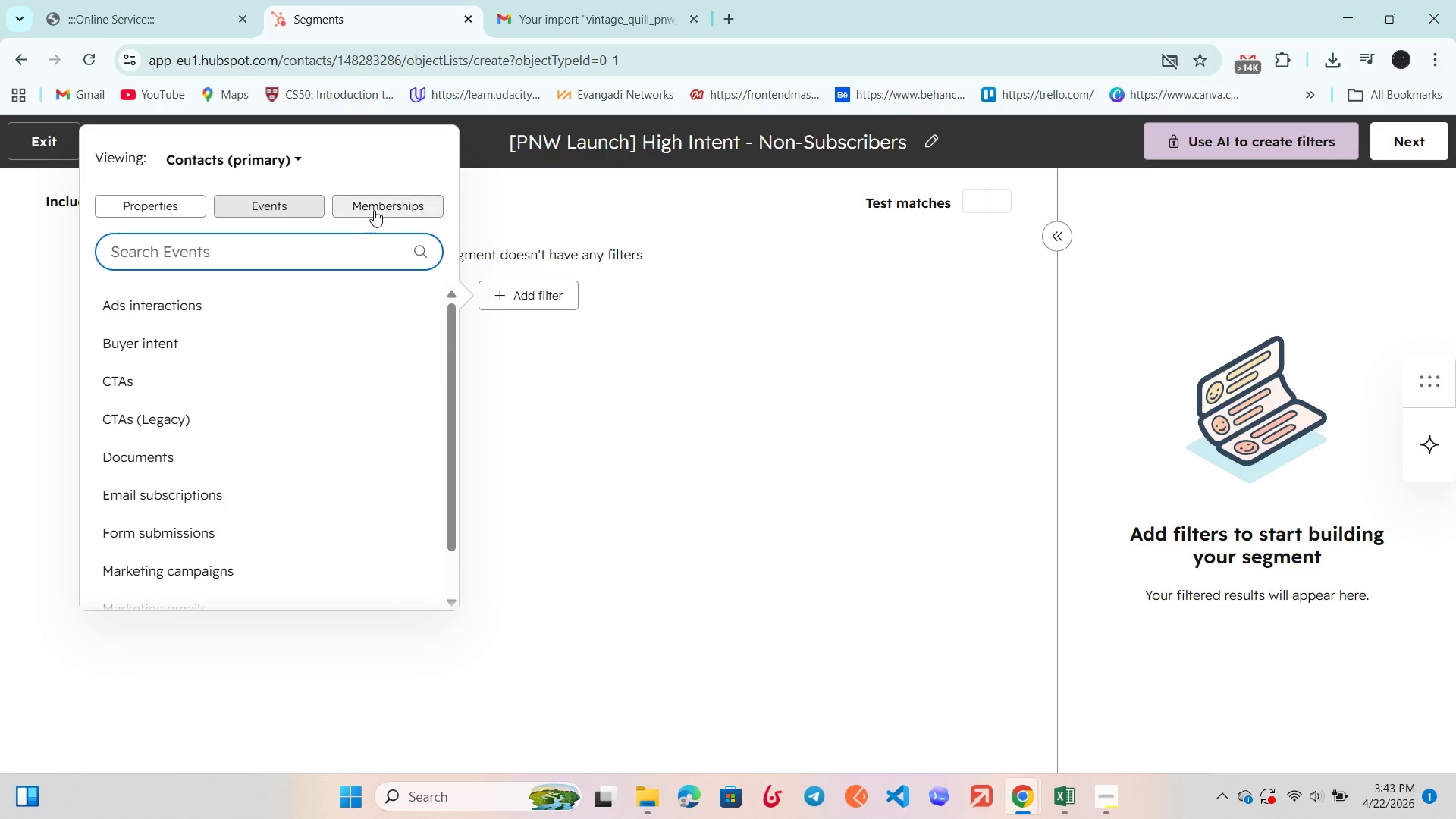 
left_click([378, 210])
 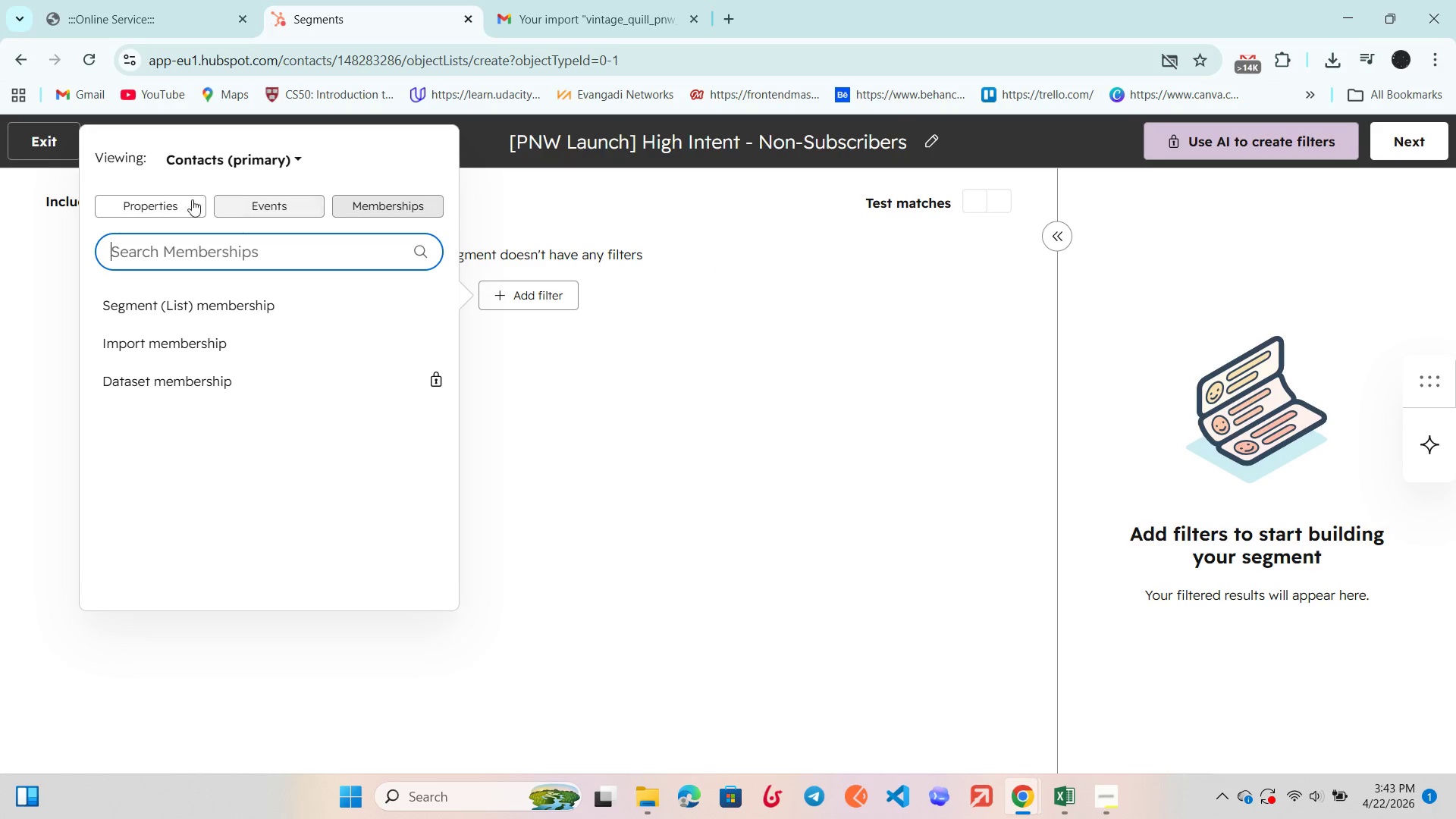 
left_click([180, 199])
 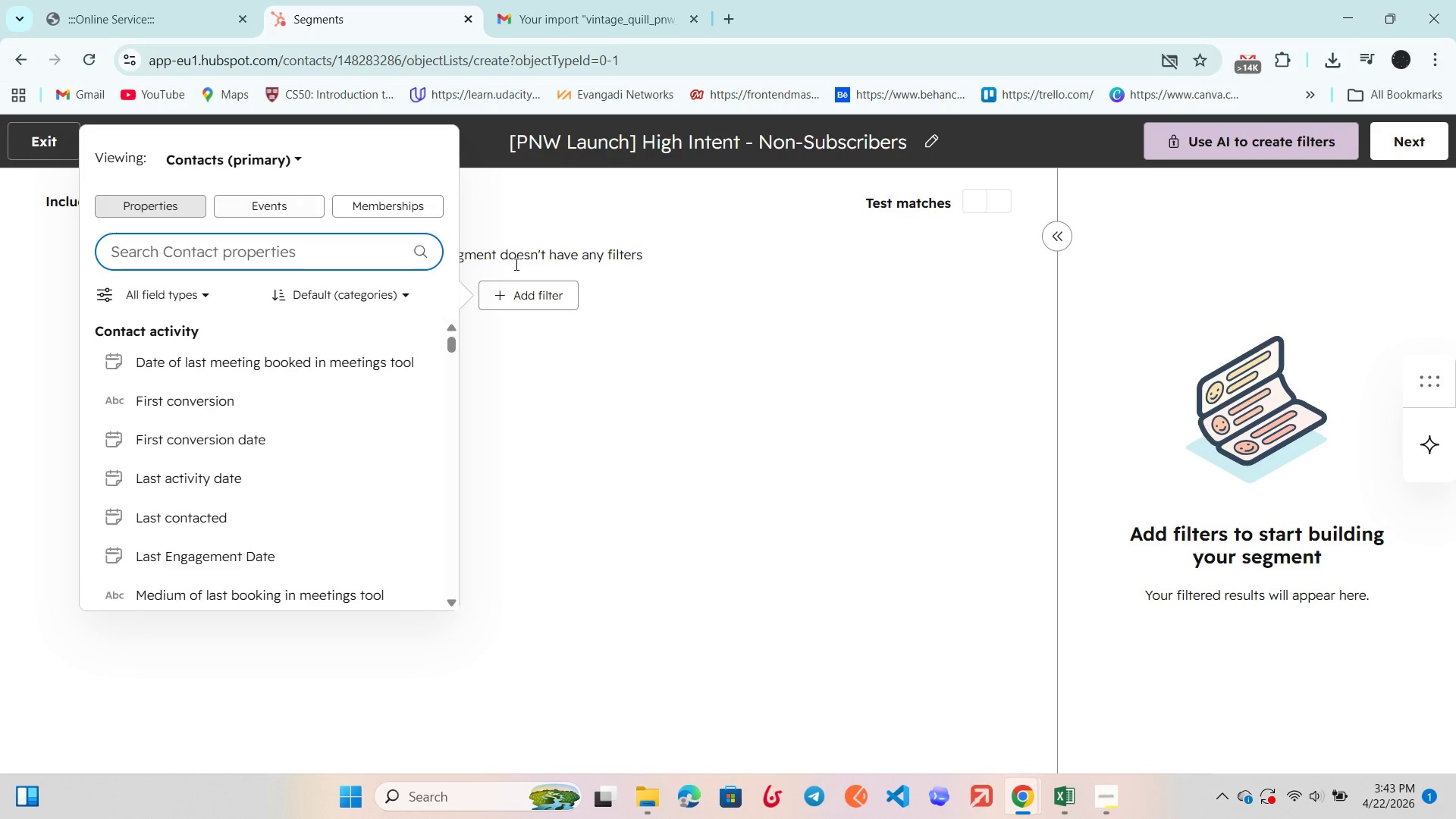 
left_click([639, 346])
 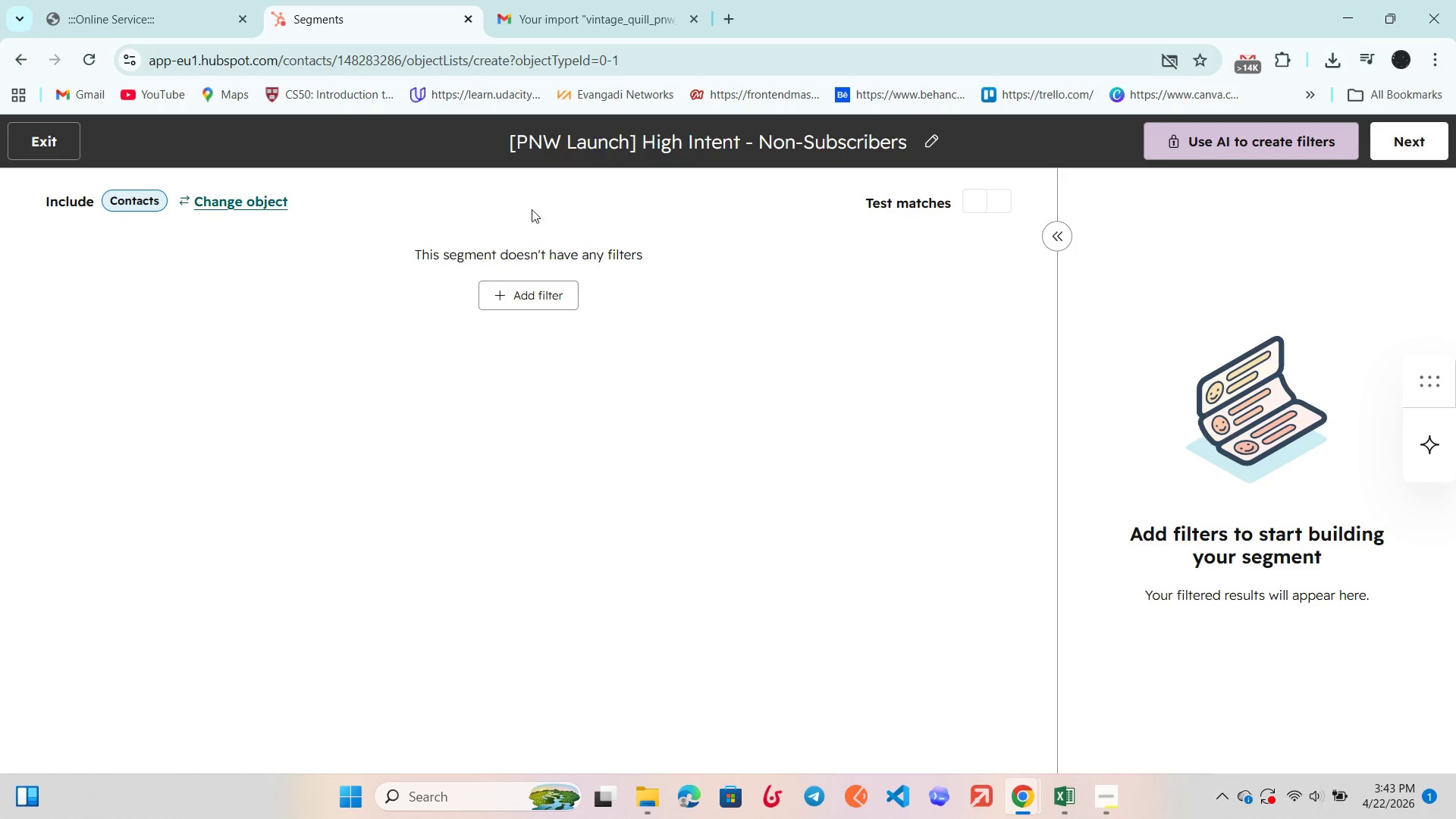 
scroll: coordinate [1195, 549], scroll_direction: down, amount: 2.0
 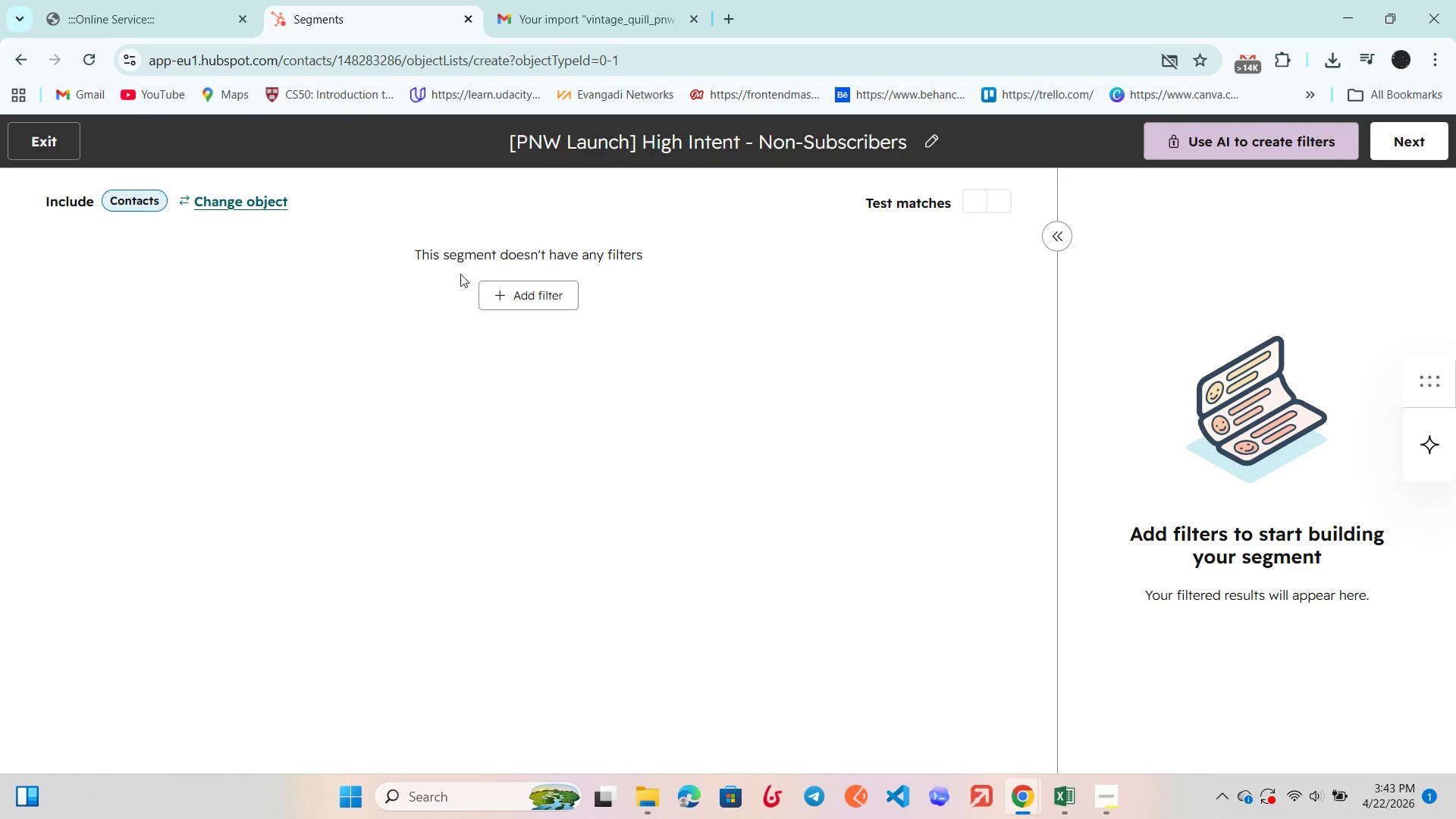 
left_click([532, 293])
 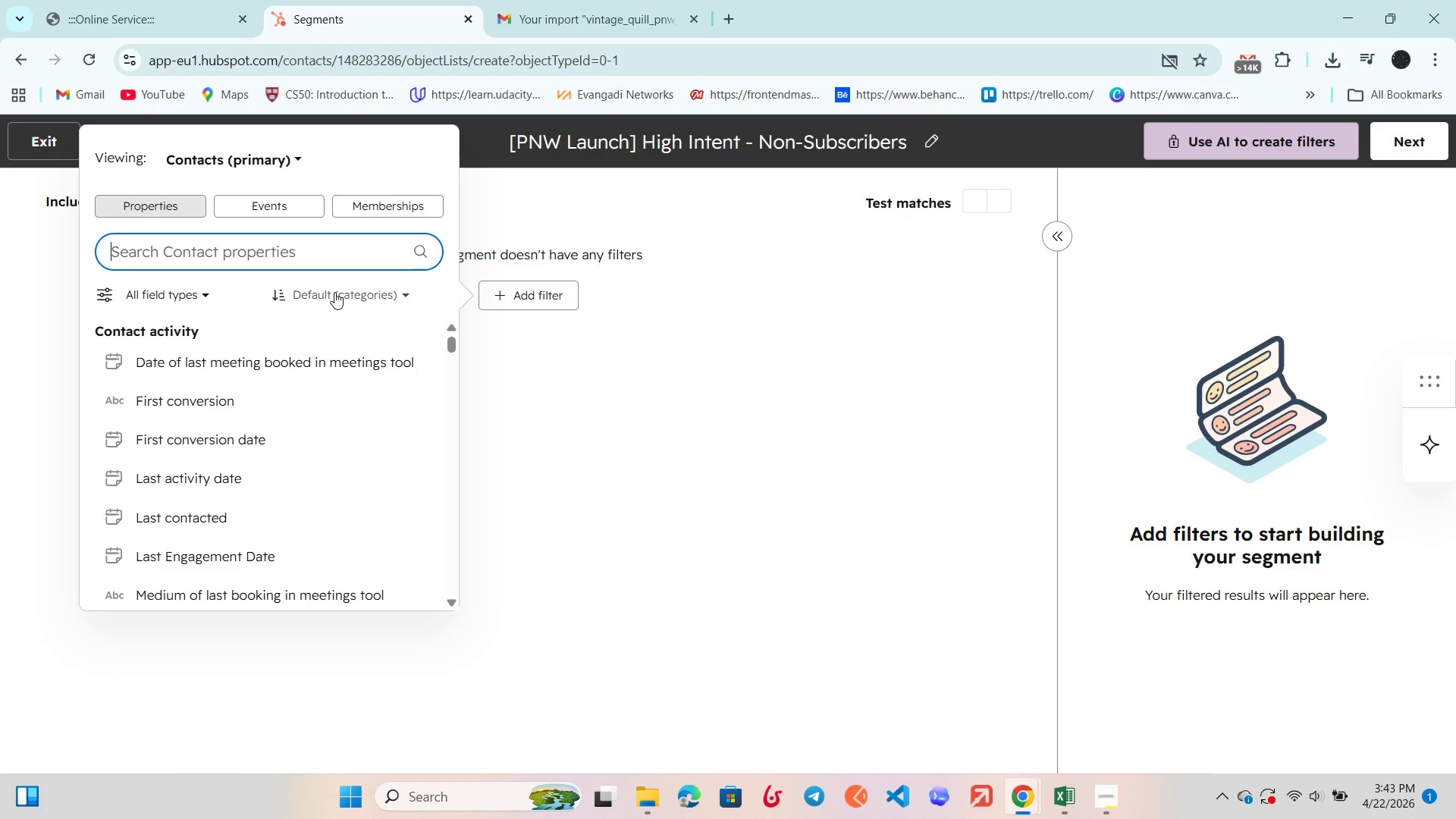 
wait(7.47)
 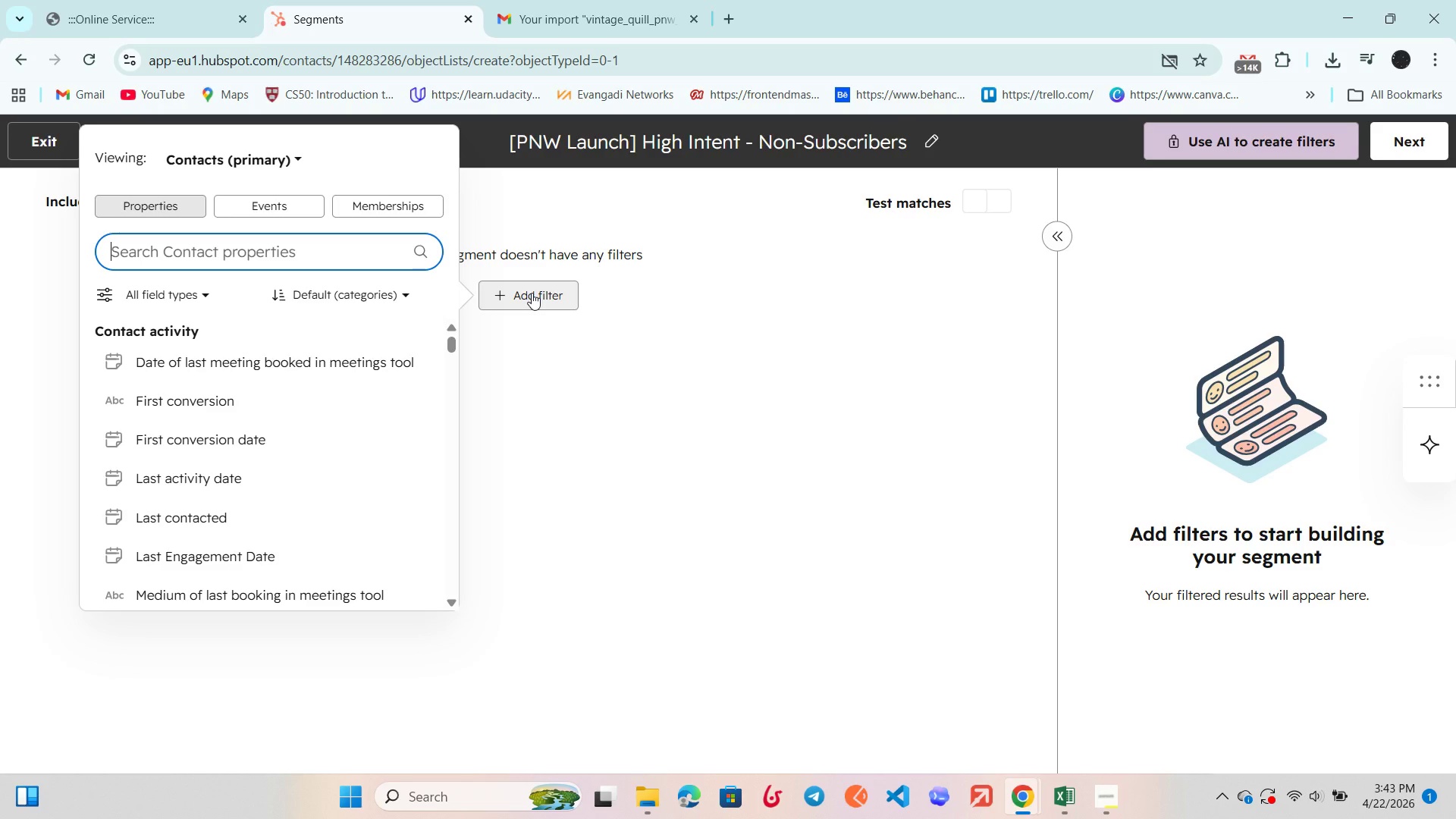 
scroll: coordinate [300, 370], scroll_direction: down, amount: 1.0
 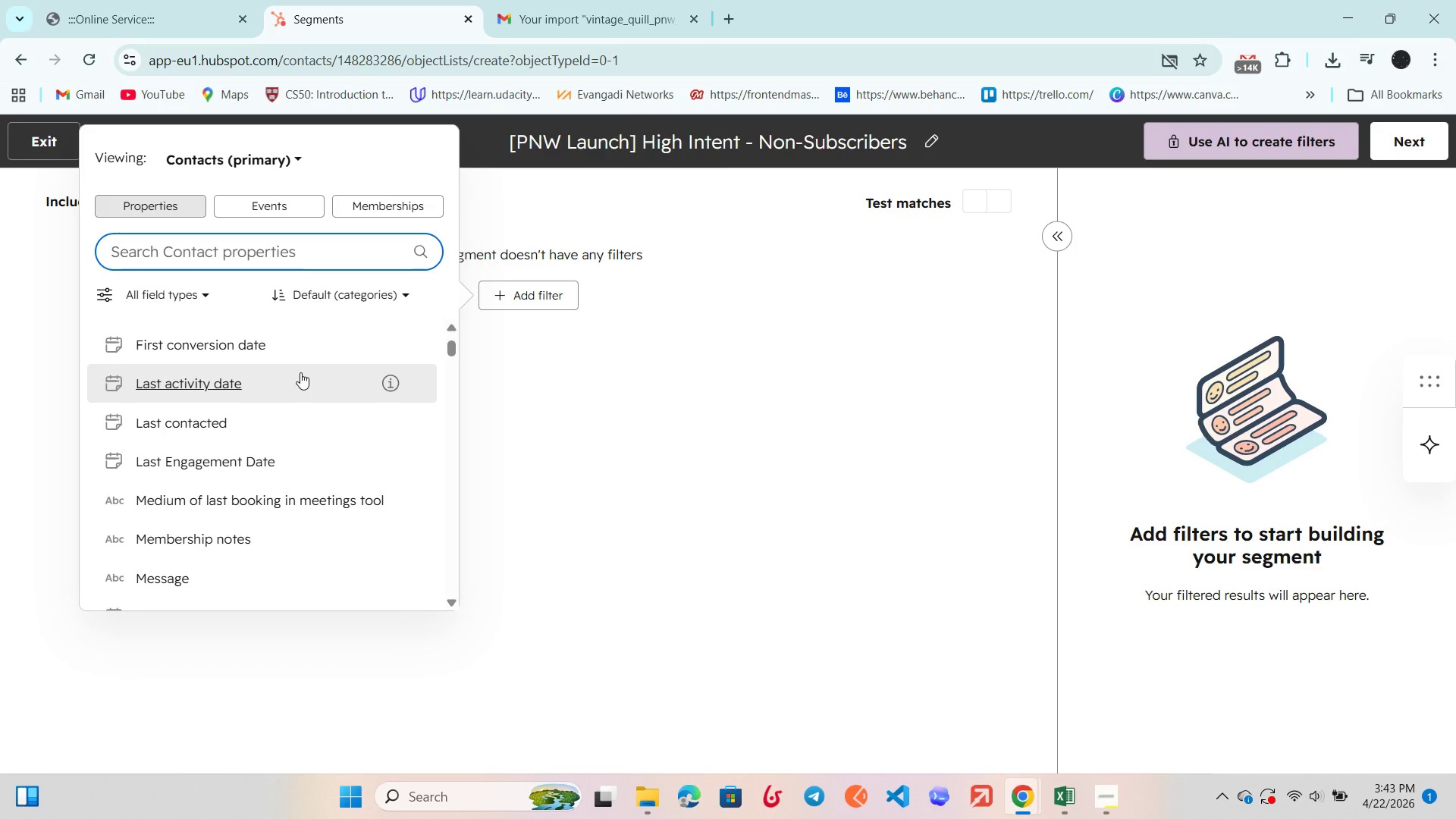 
scroll: coordinate [300, 372], scroll_direction: none, amount: 0.0
 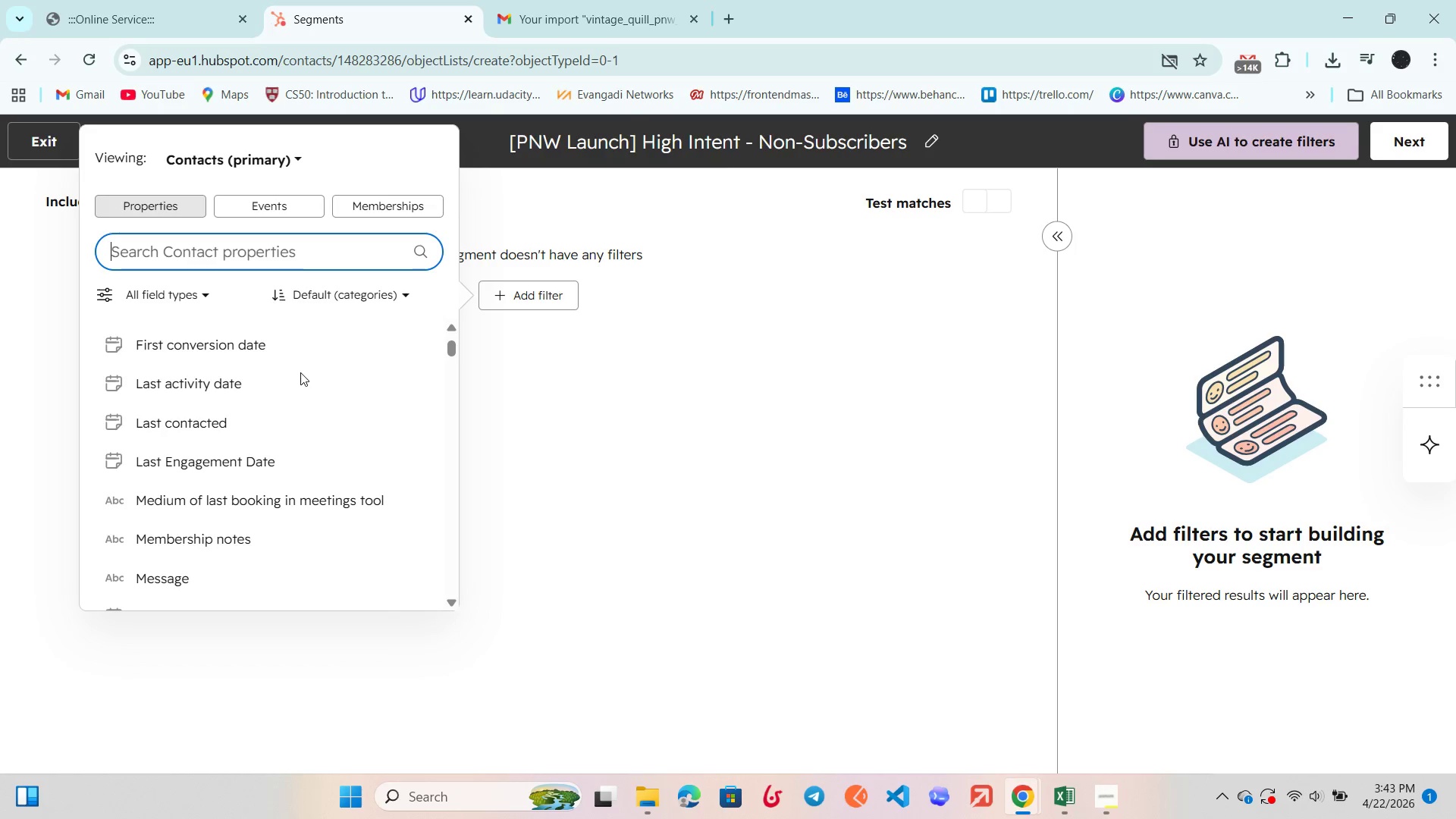 
left_click([521, 384])
 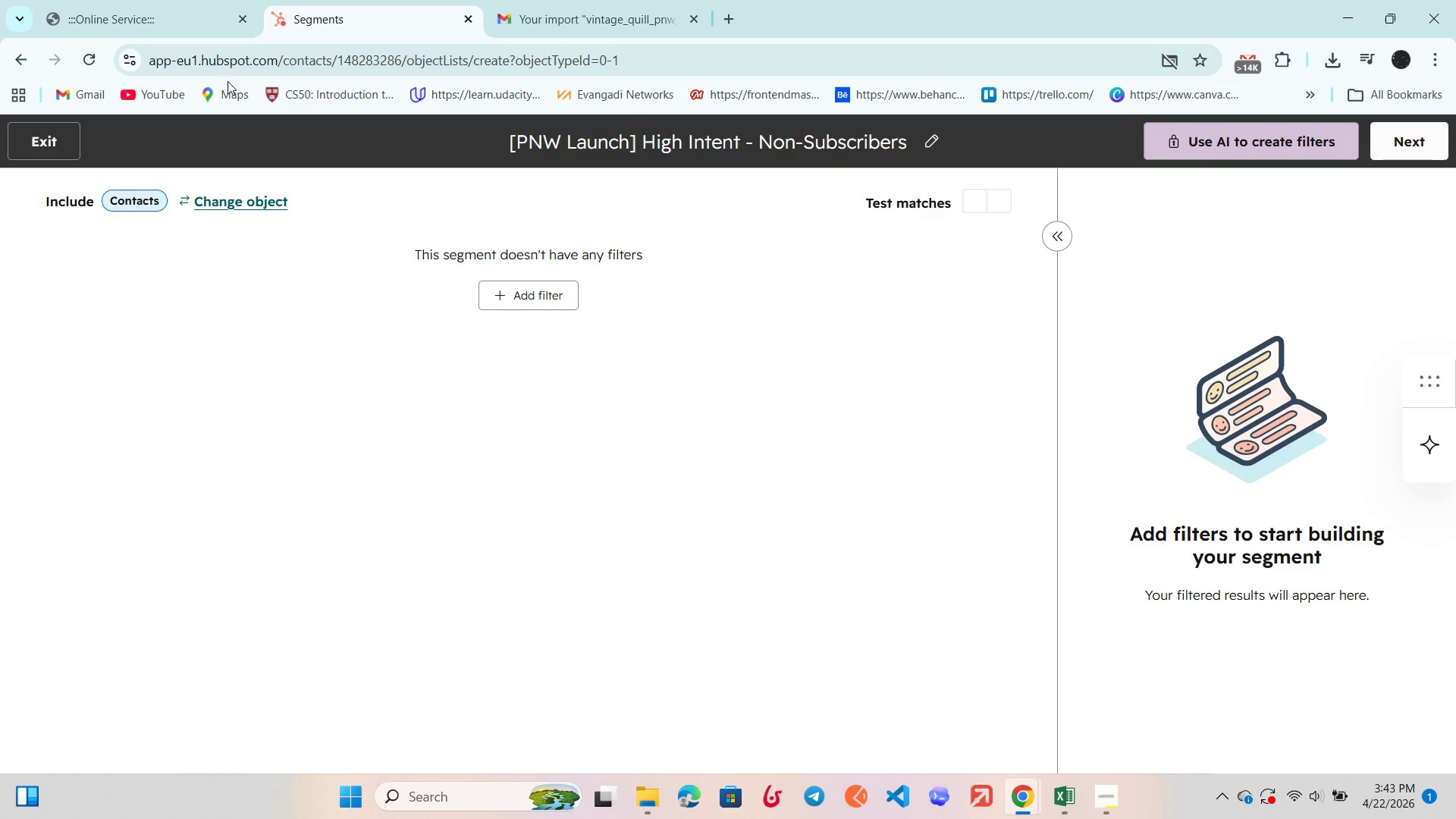 
scroll: coordinate [300, 372], scroll_direction: up, amount: 3.0
 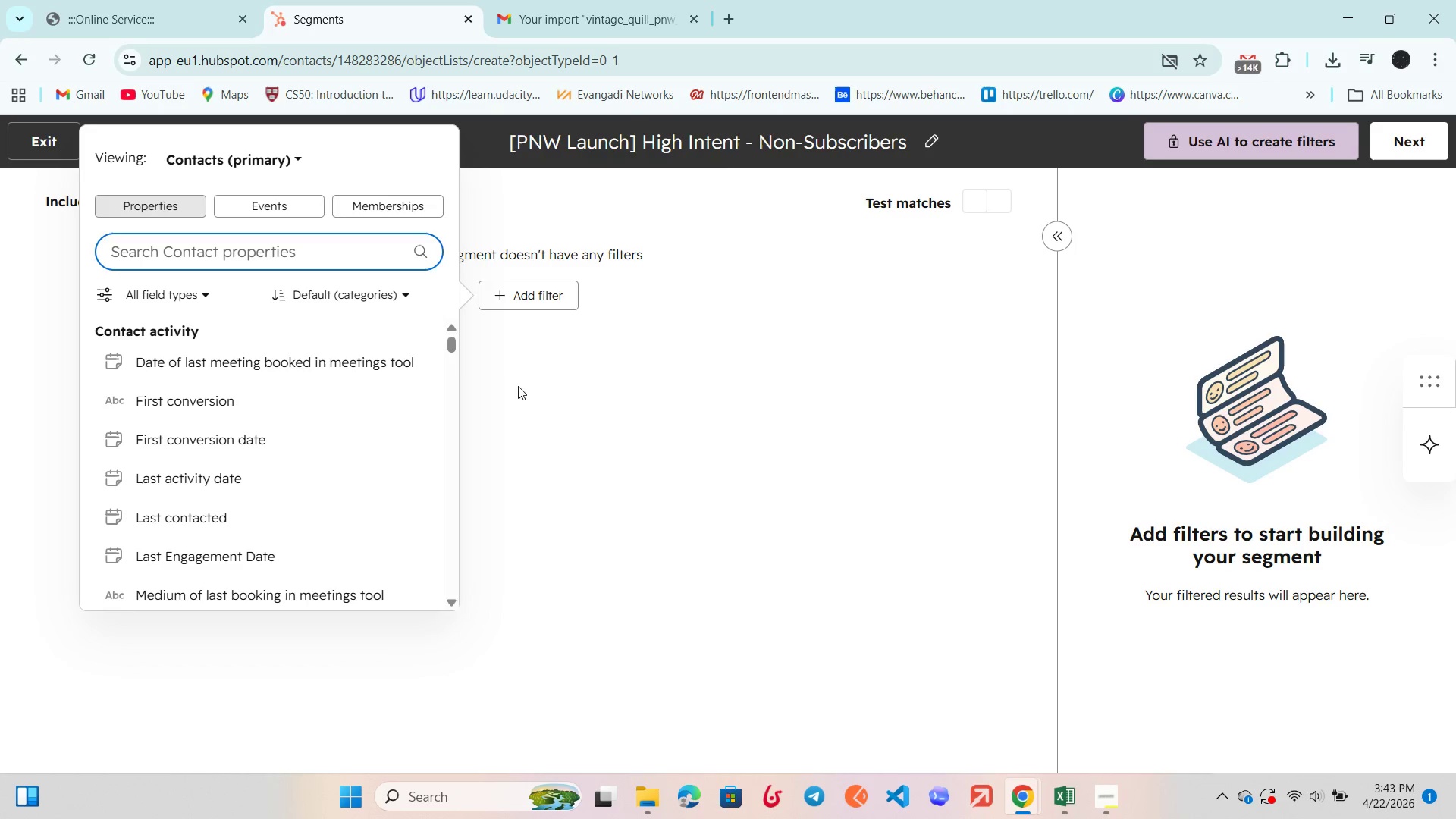 
left_click([46, 141])
 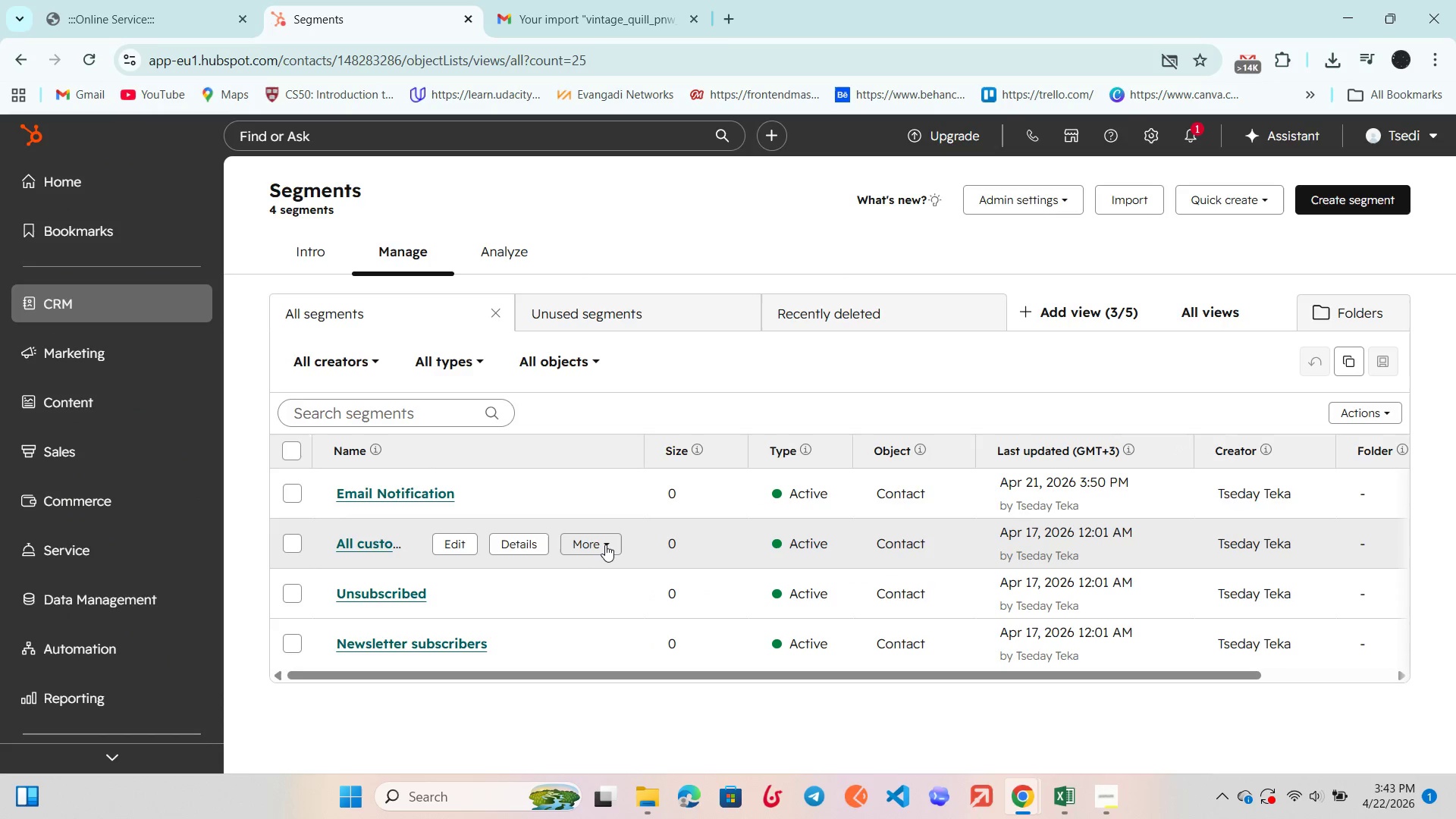 
scroll: coordinate [540, 570], scroll_direction: down, amount: 4.0
 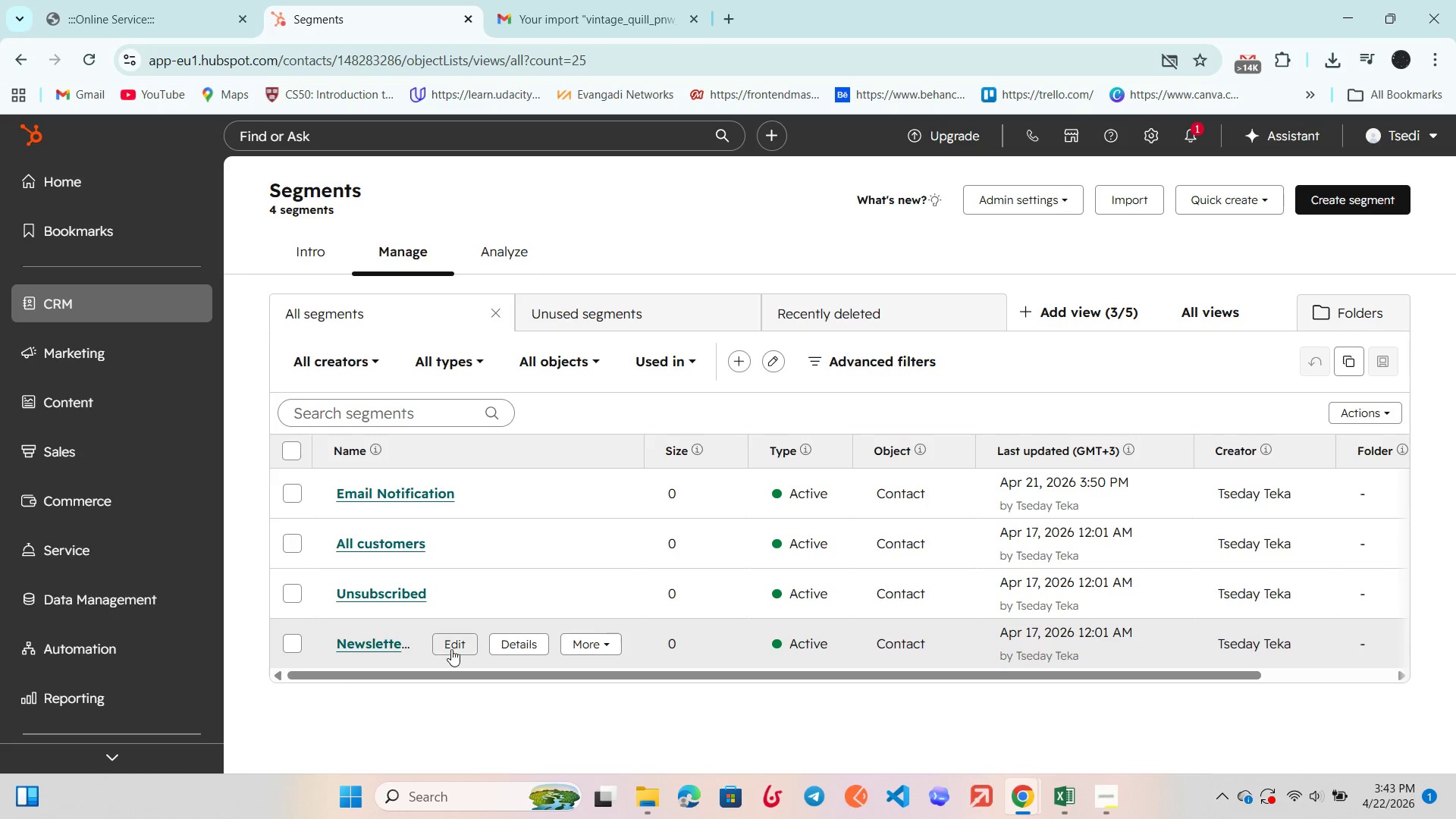 
left_click([454, 649])
 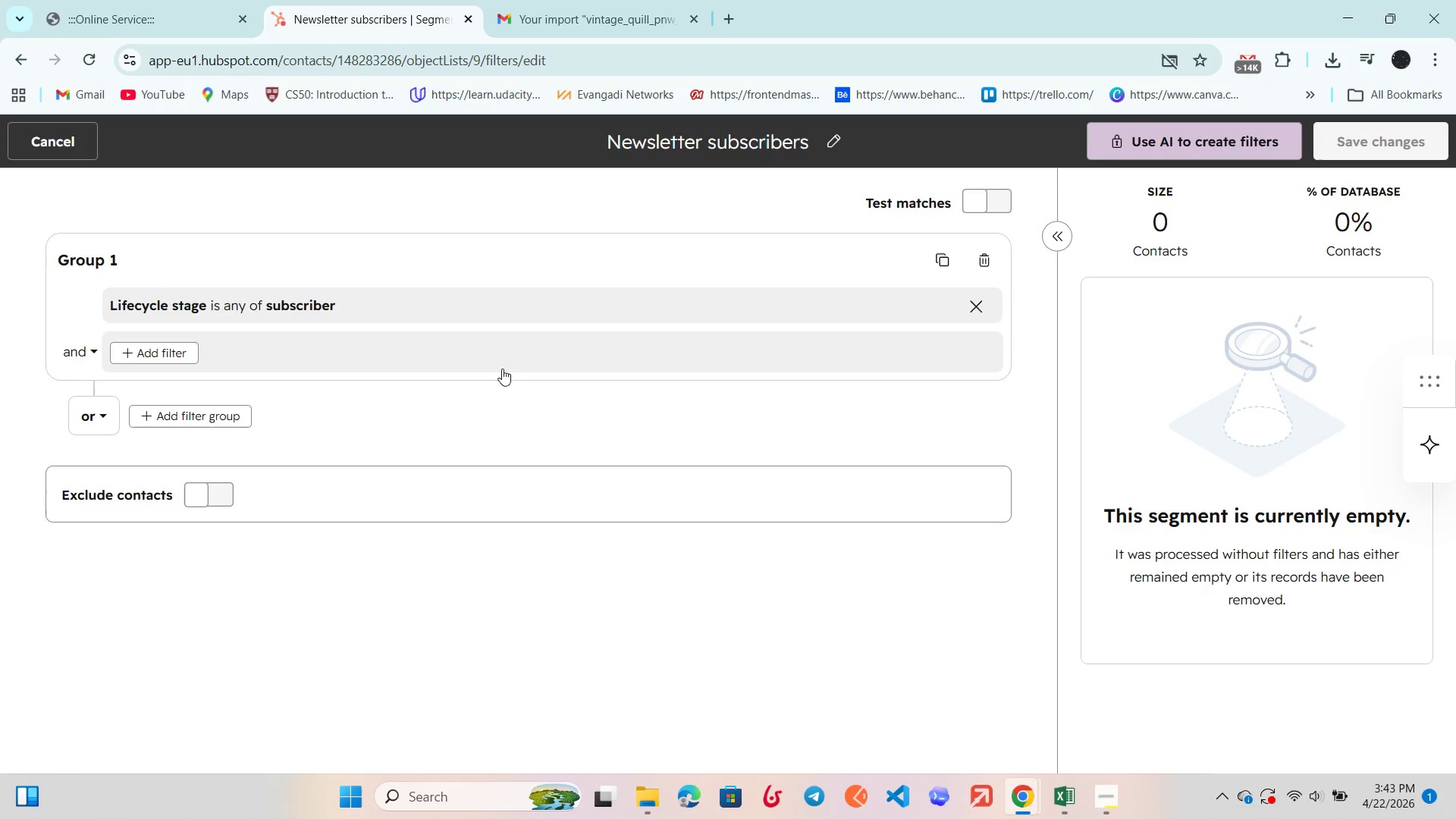 
scroll: coordinate [502, 350], scroll_direction: up, amount: 1.0
 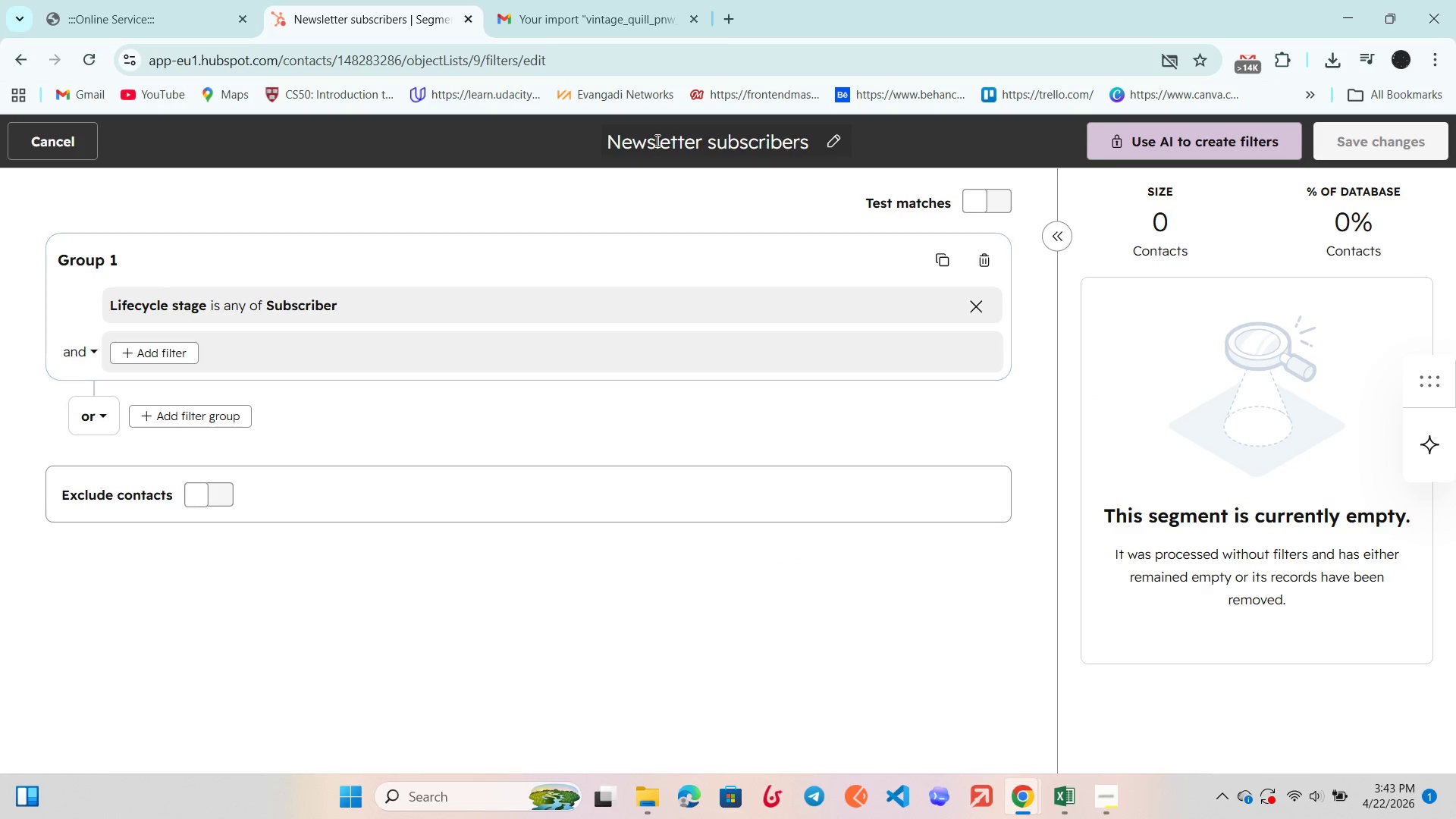 
left_click([662, 140])
 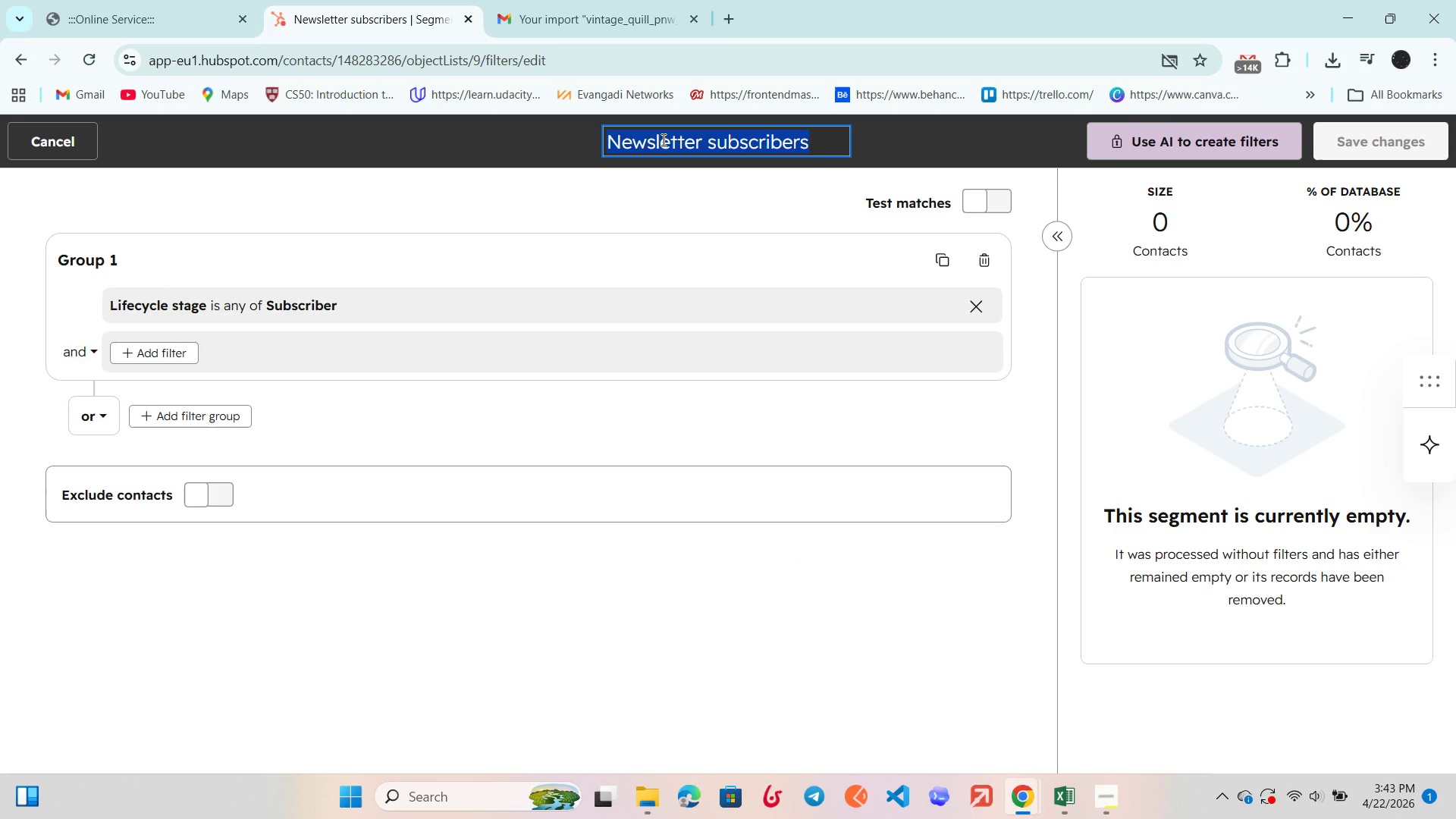 
key(Control+ControlLeft)
 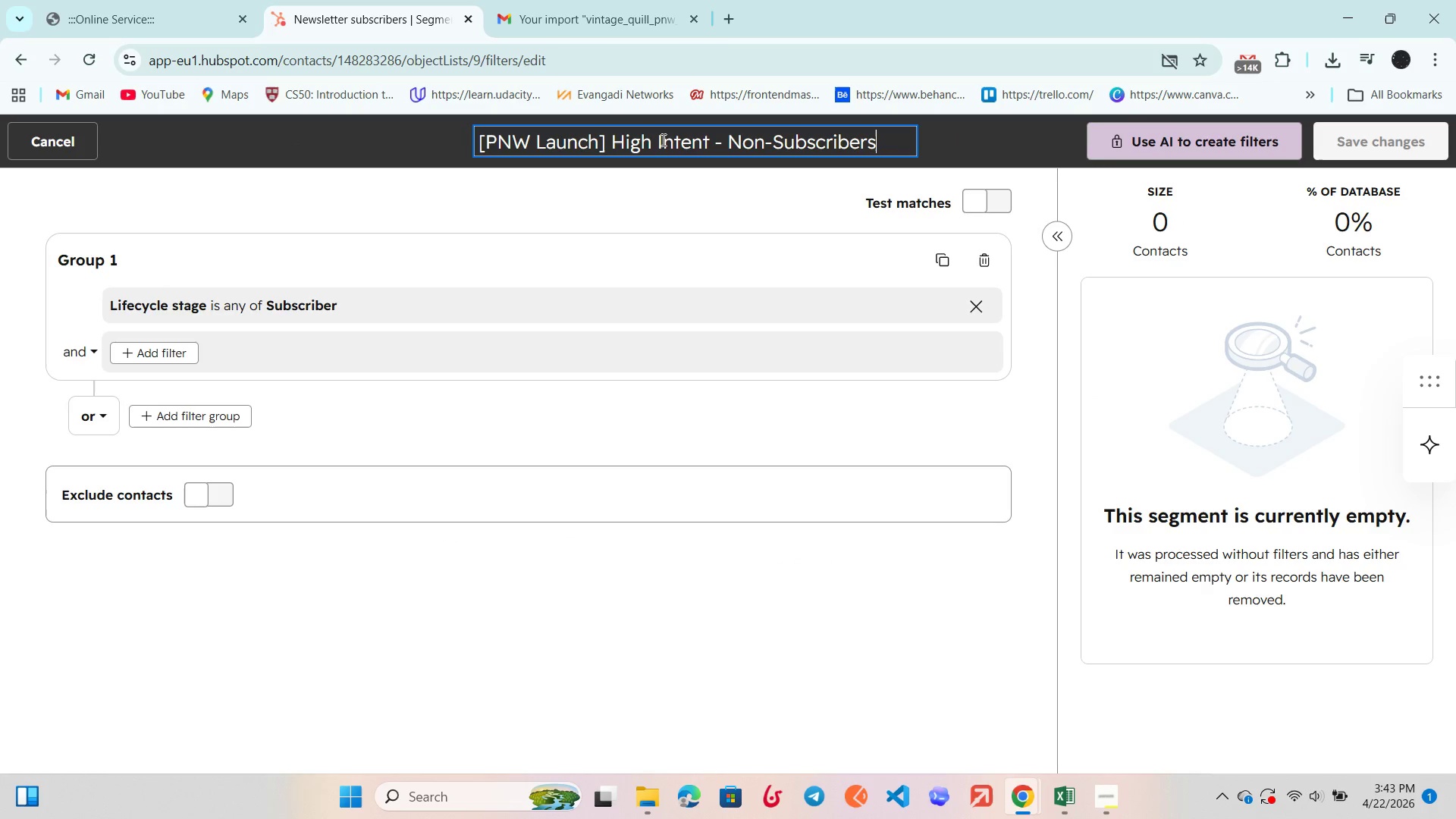 
key(Control+V)
 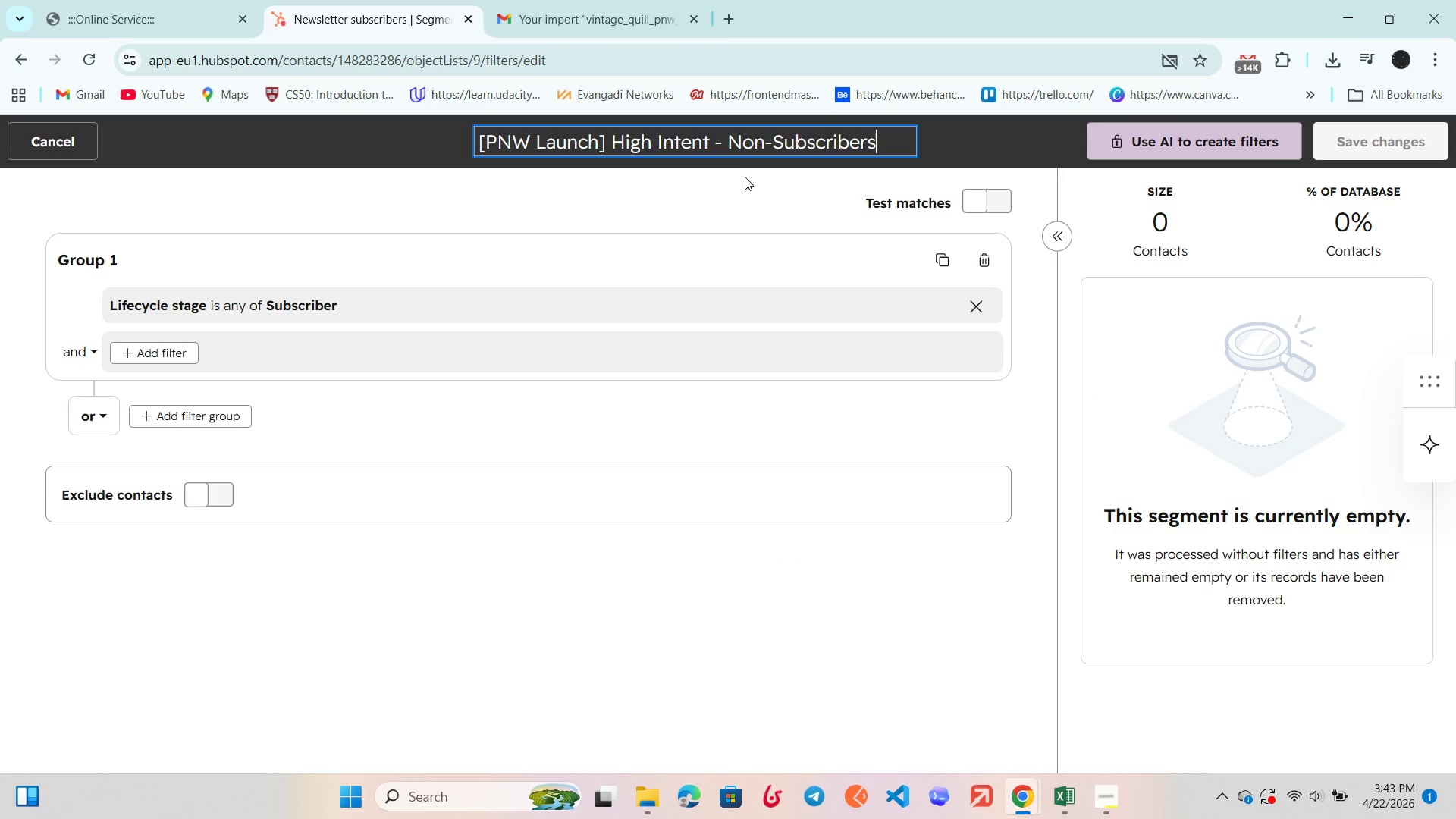 
left_click([727, 190])
 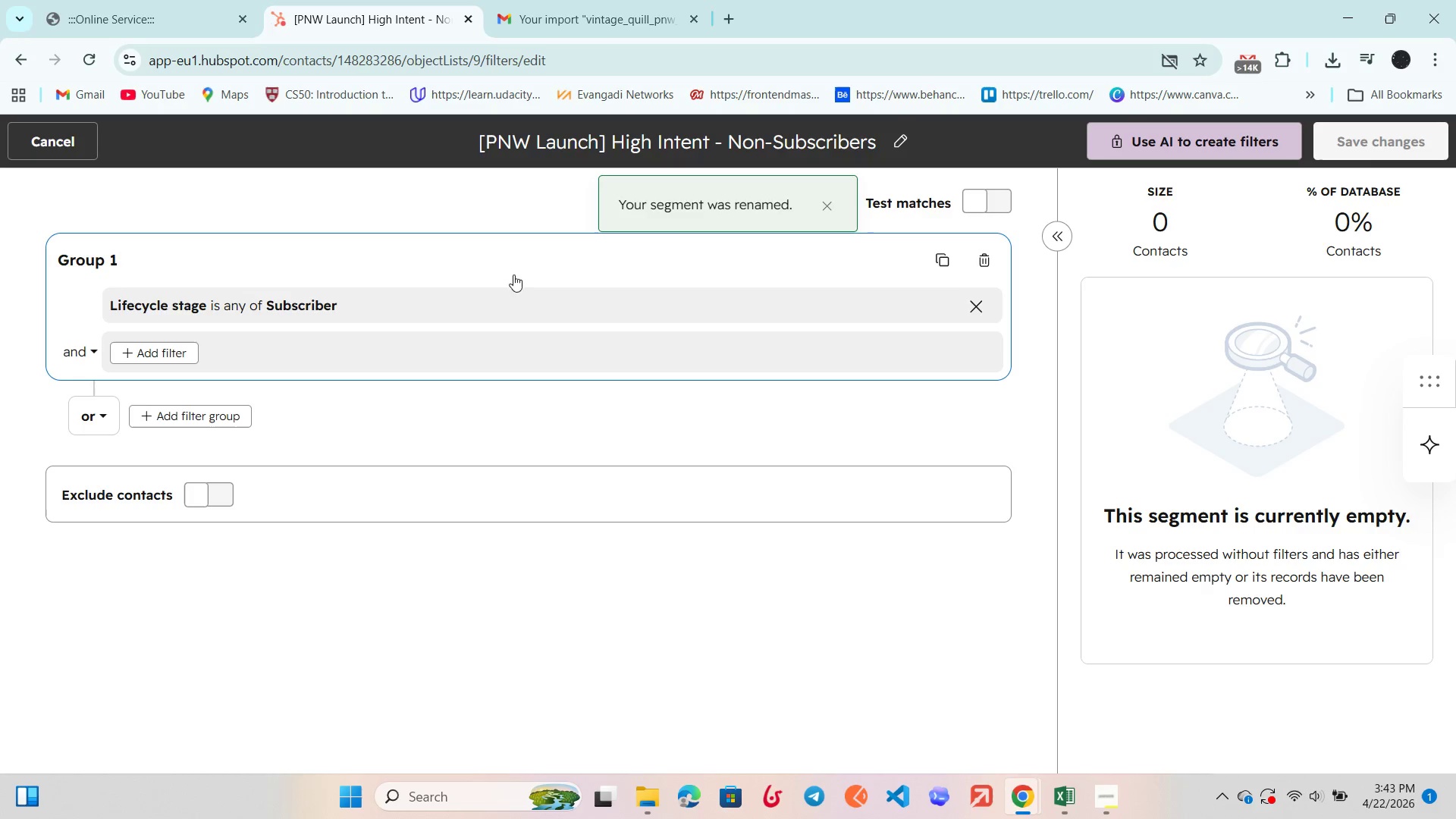 
wait(6.16)
 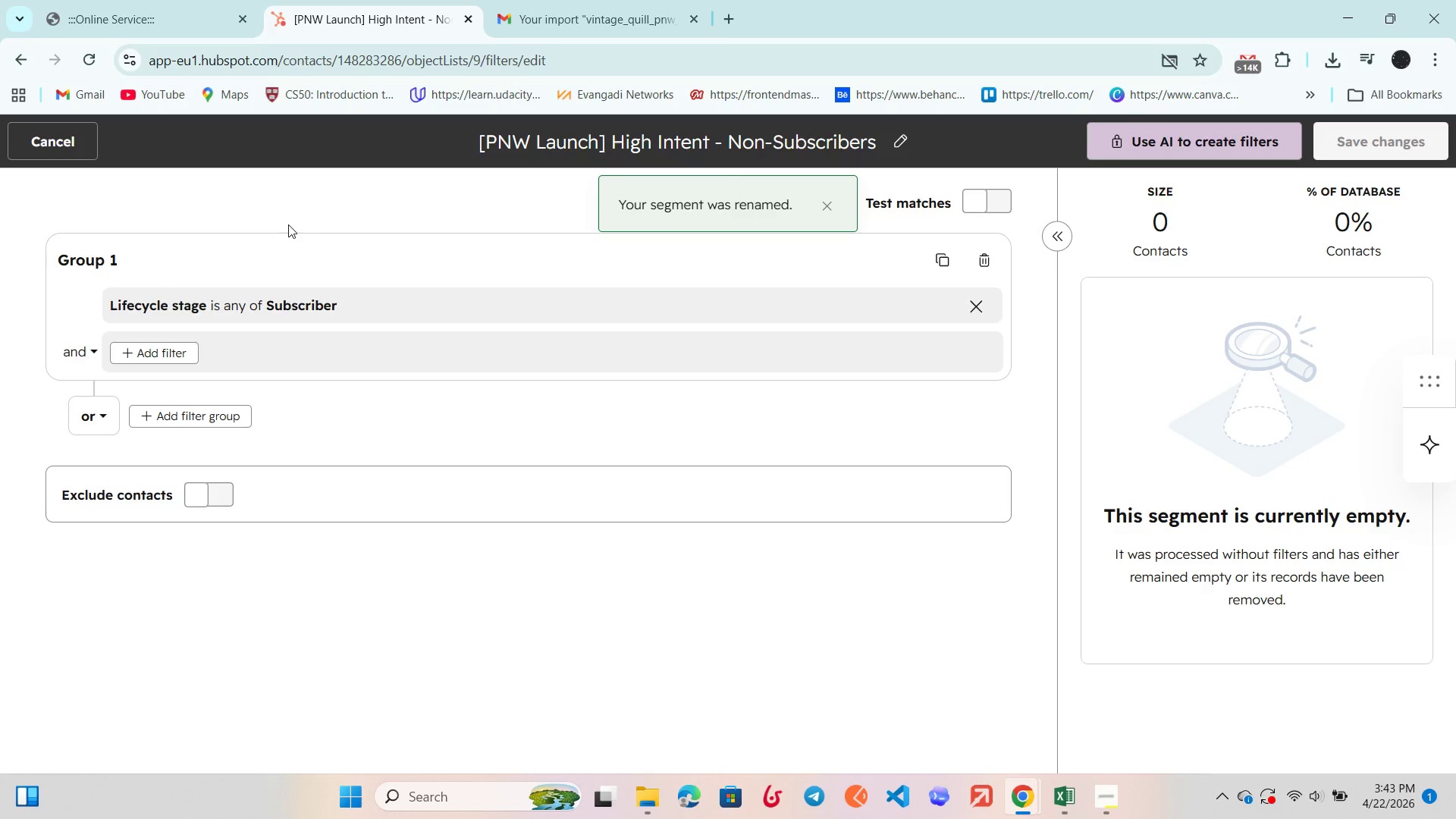 
left_click([337, 307])
 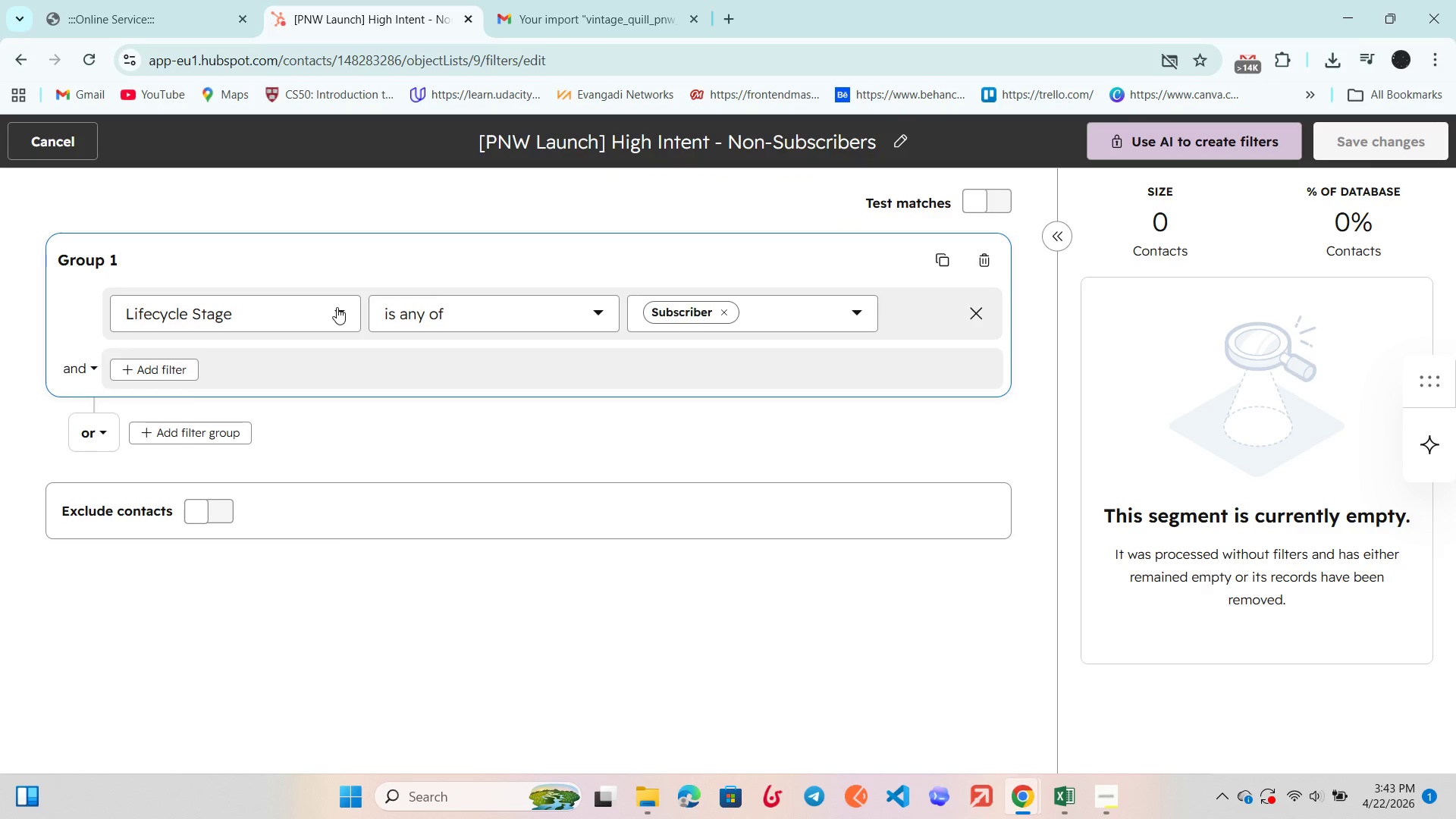 
left_click([337, 307])
 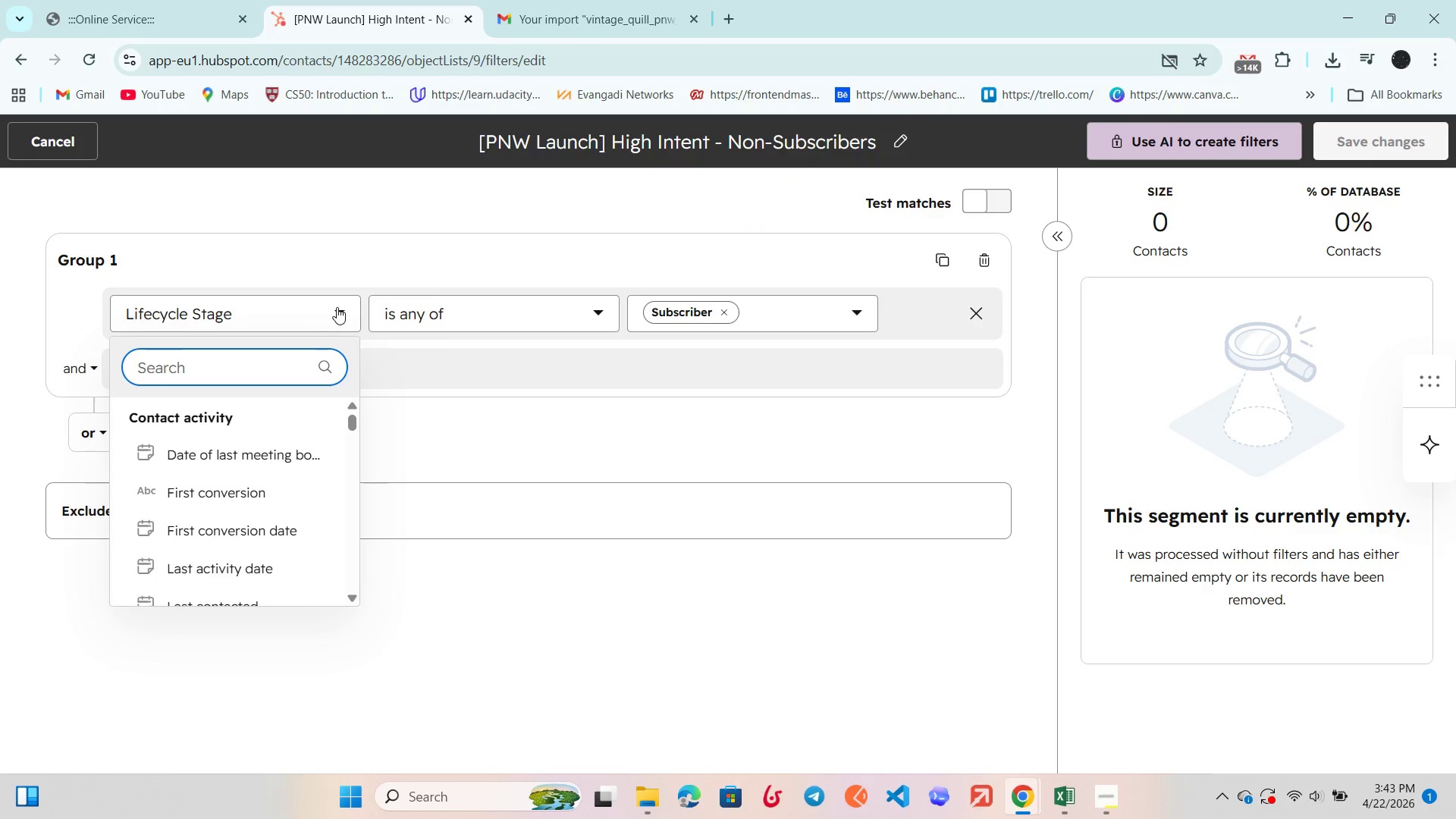 
left_click([337, 307])
 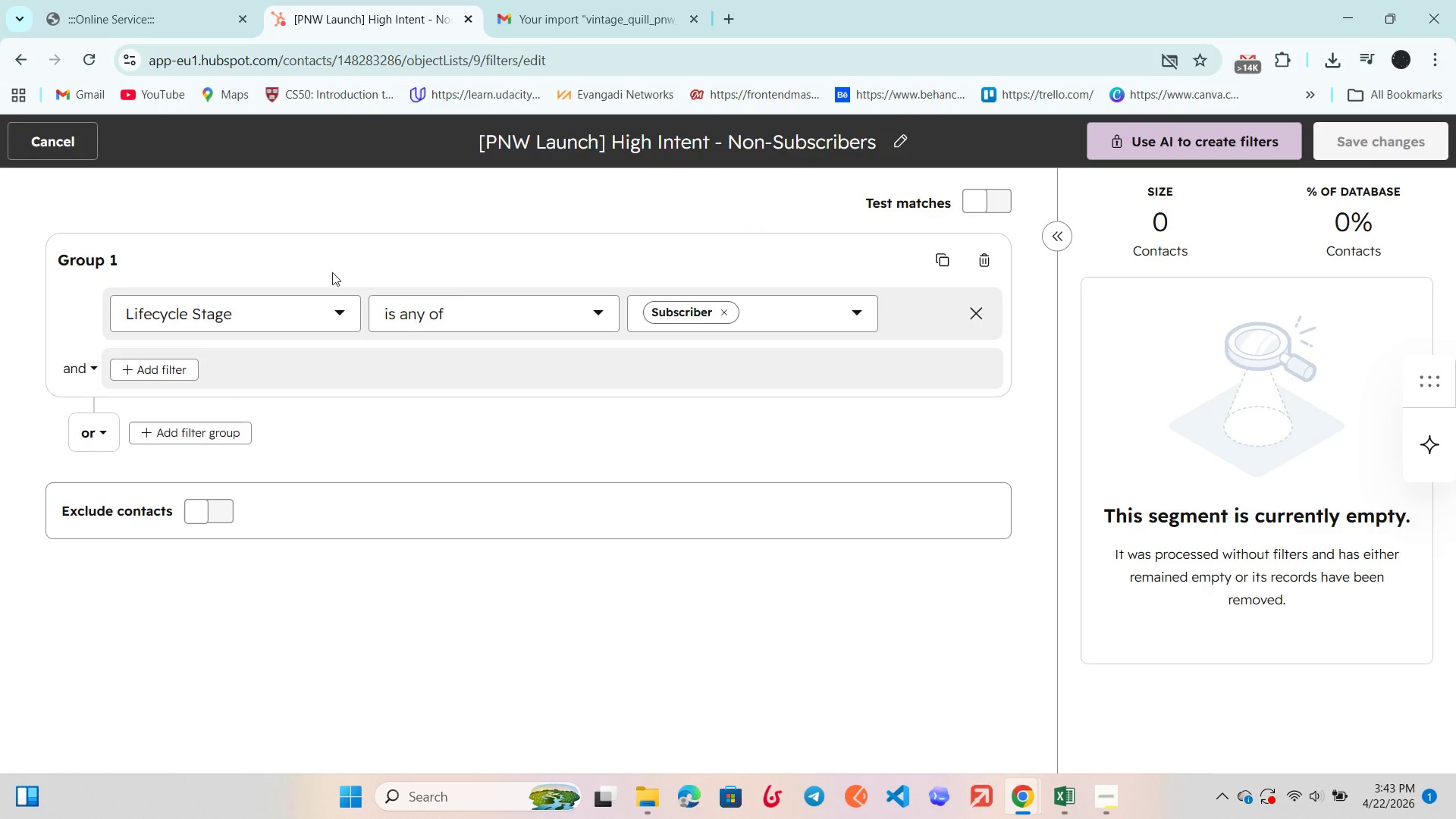 
left_click([162, 246])
 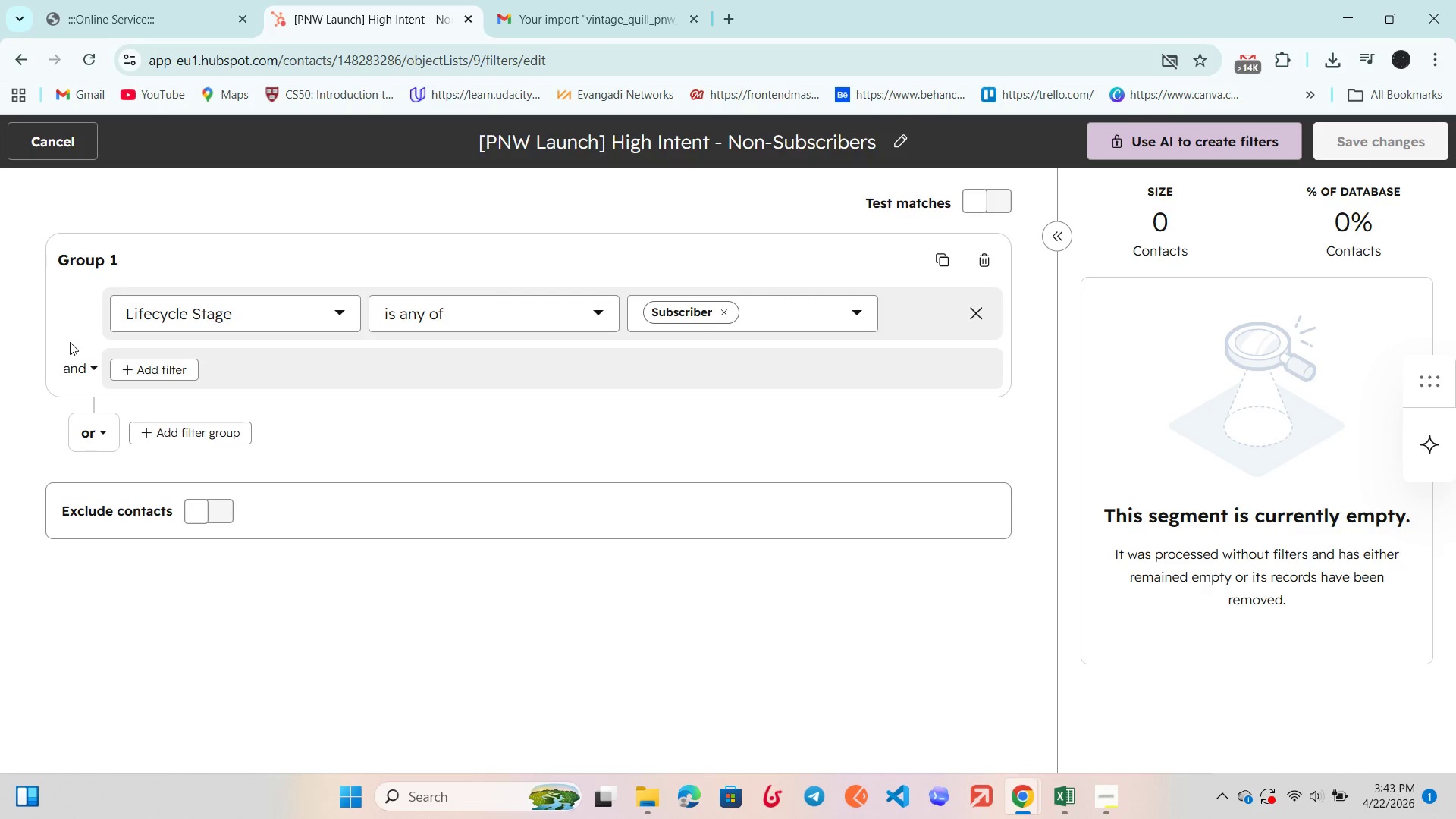 
wait(13.23)
 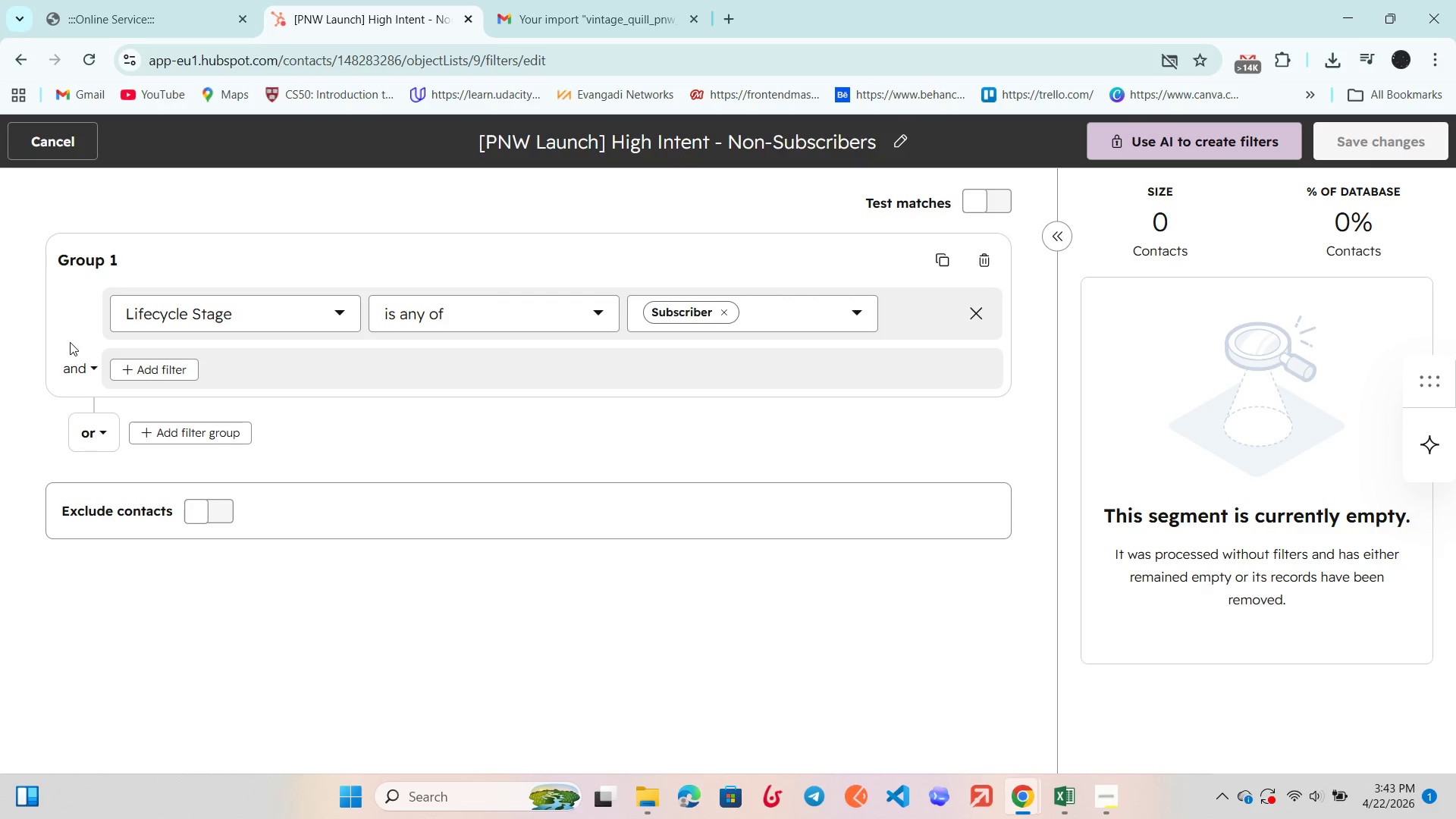 
type(Contact)
 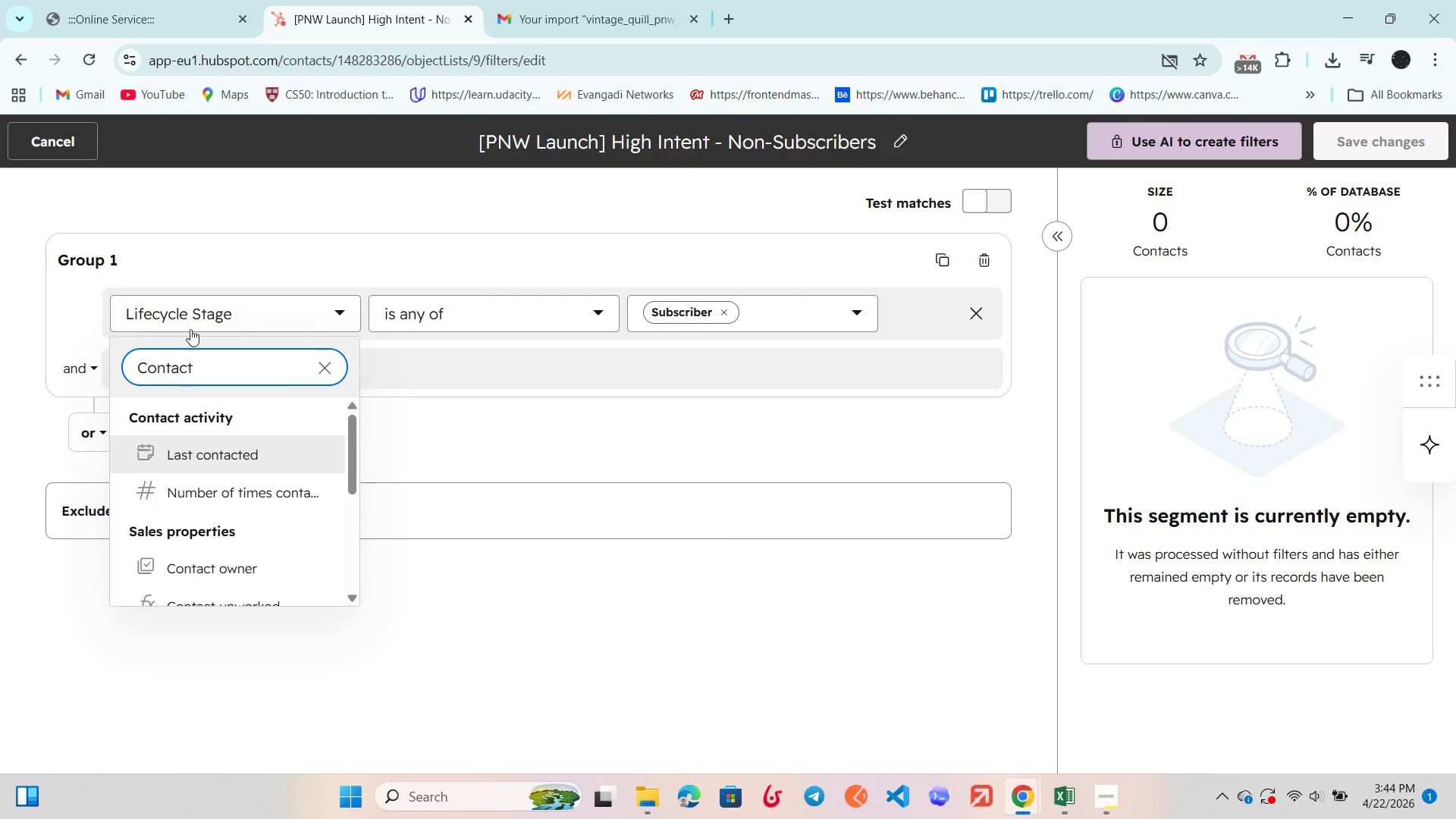 
scroll: coordinate [271, 473], scroll_direction: down, amount: 4.0
 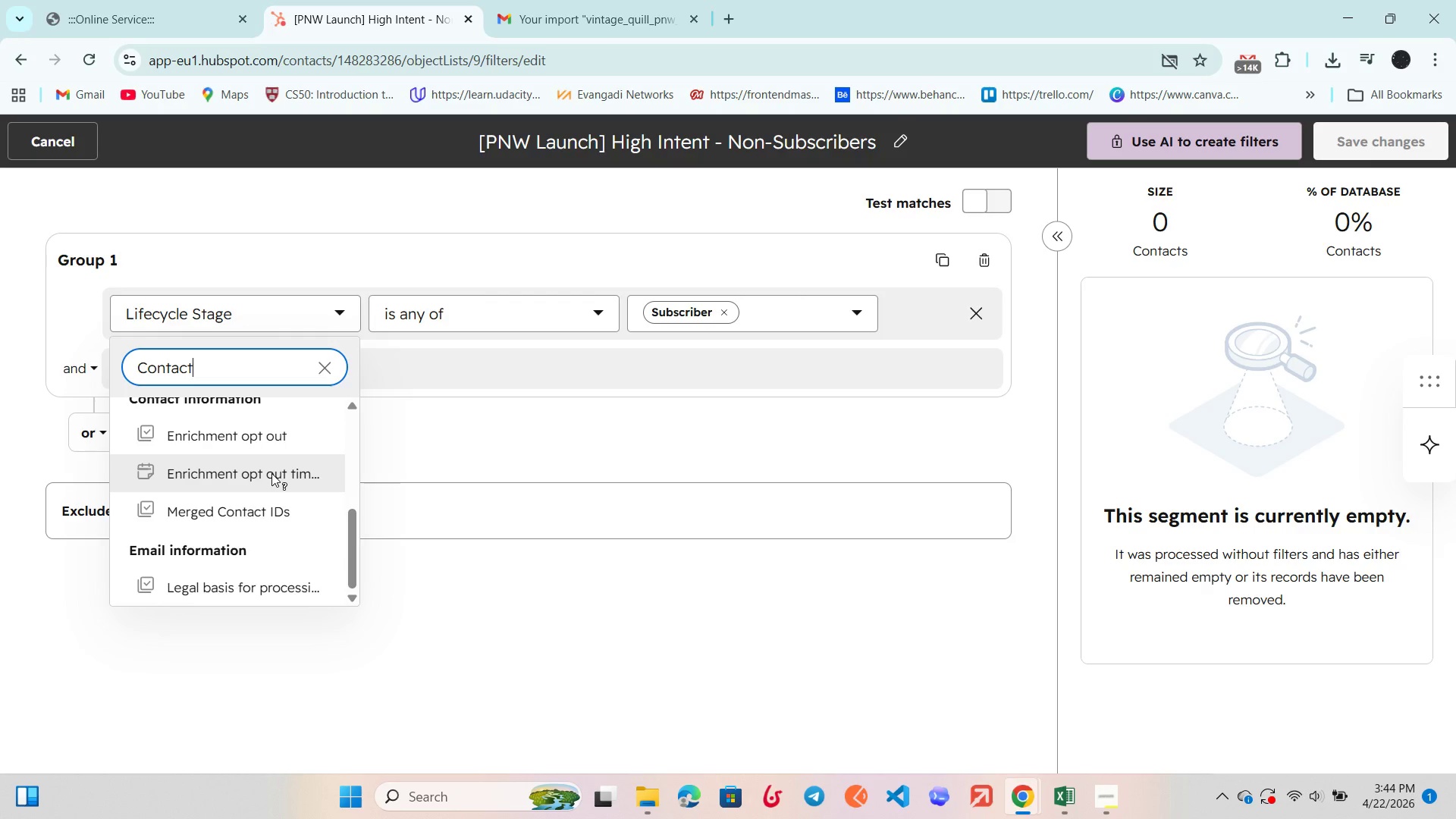 
key(Space)
 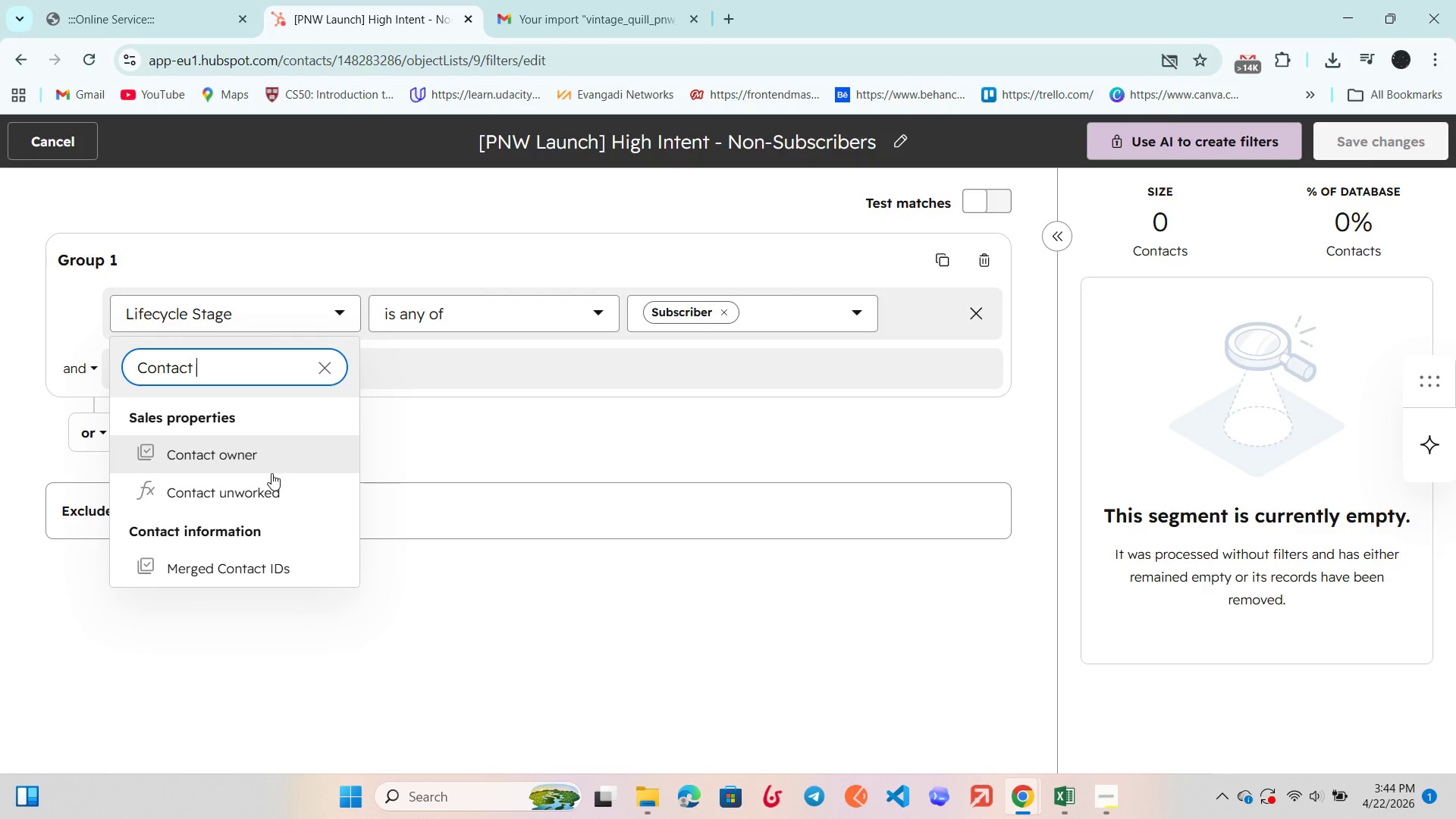 
key(CapsLock)
 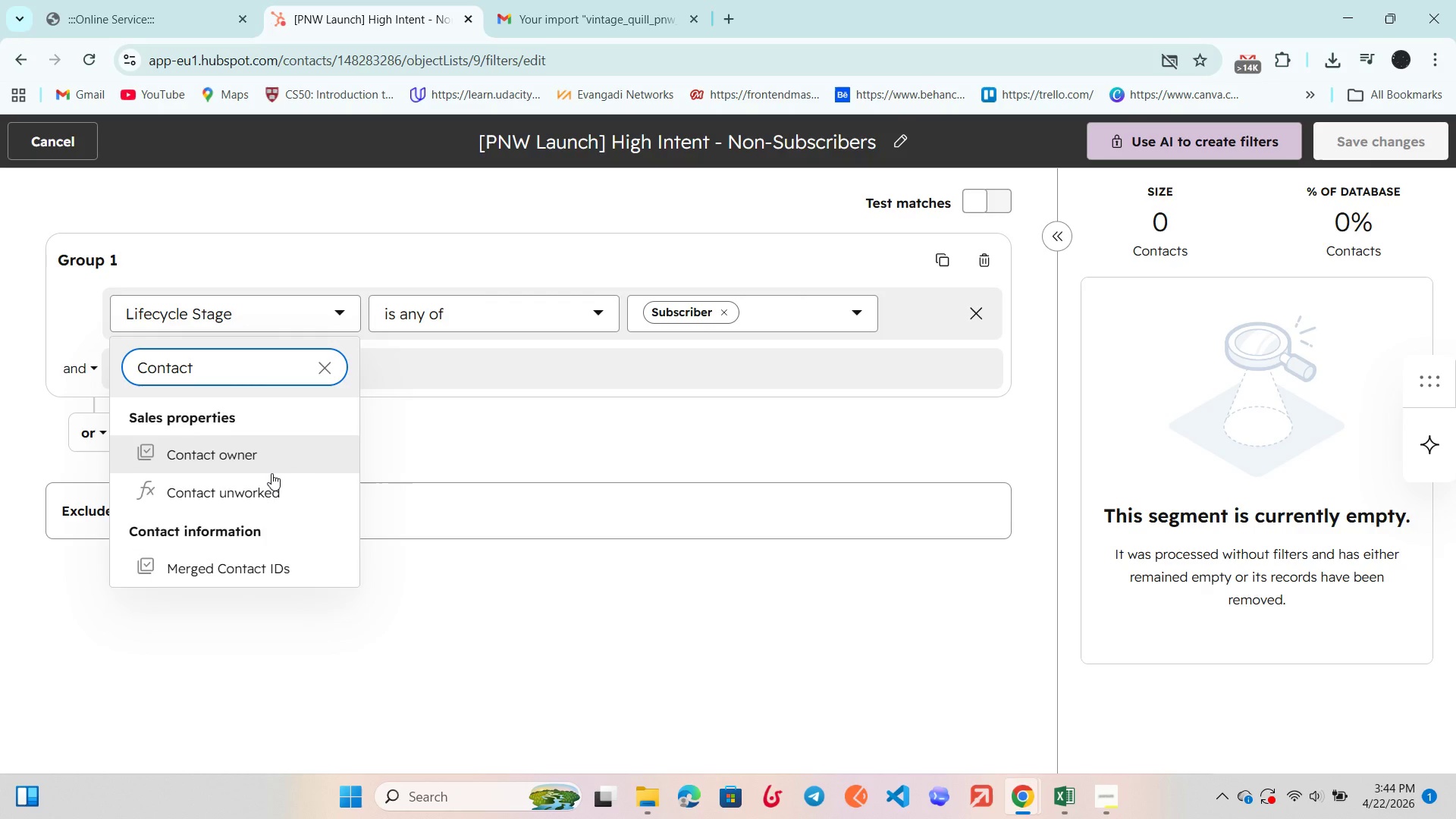 
key(P)
 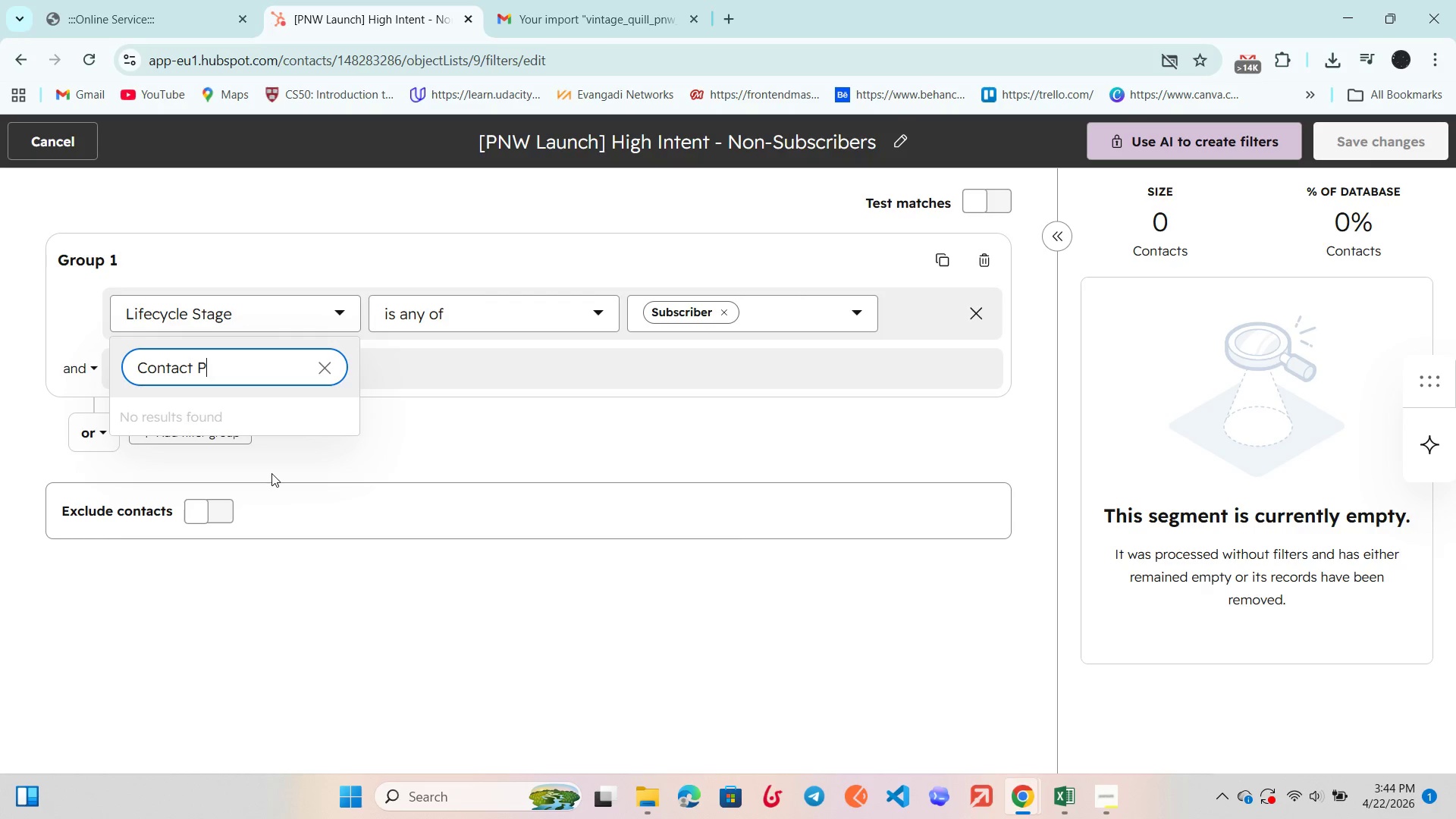 
key(CapsLock)
 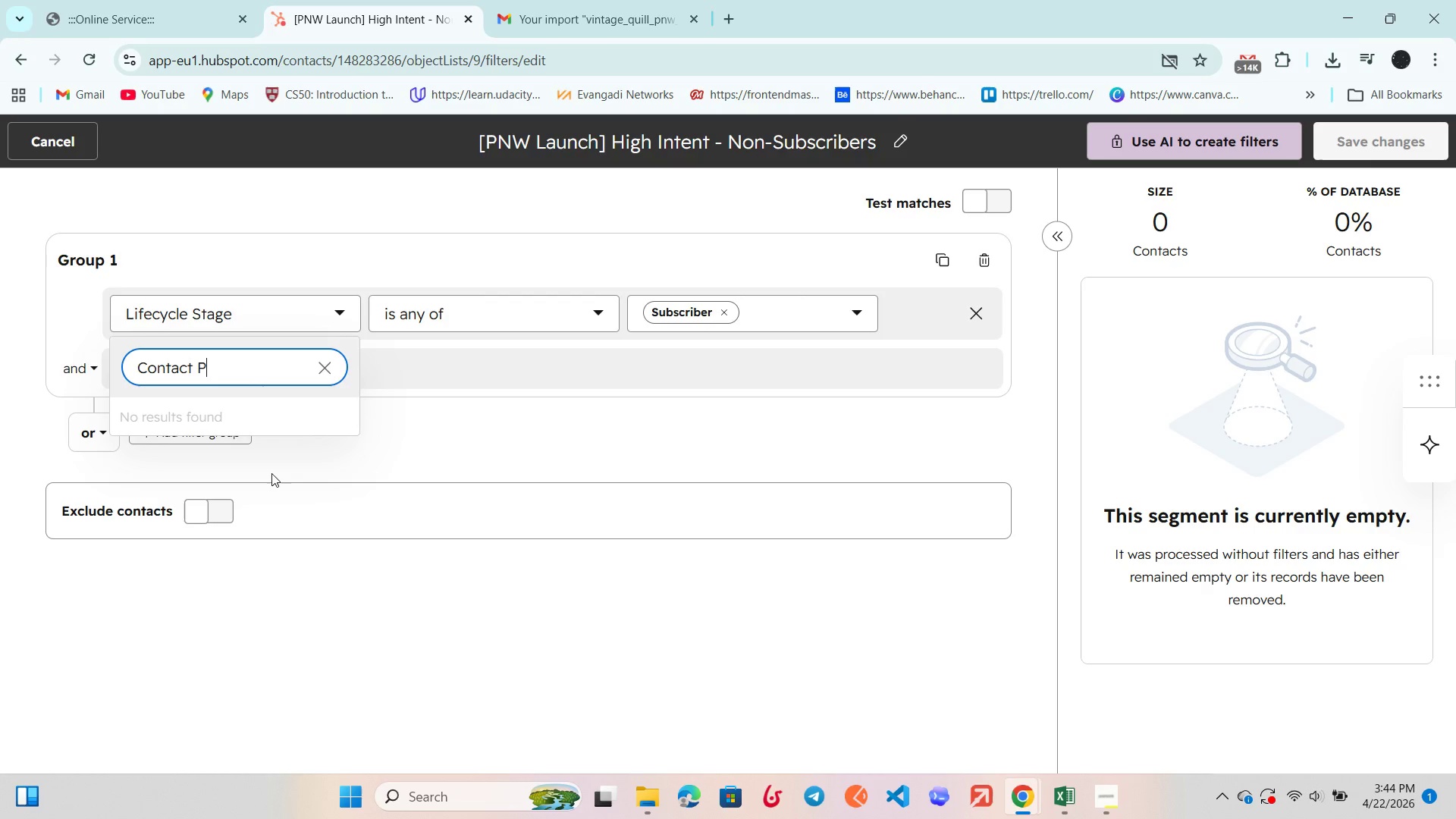 
key(R)
 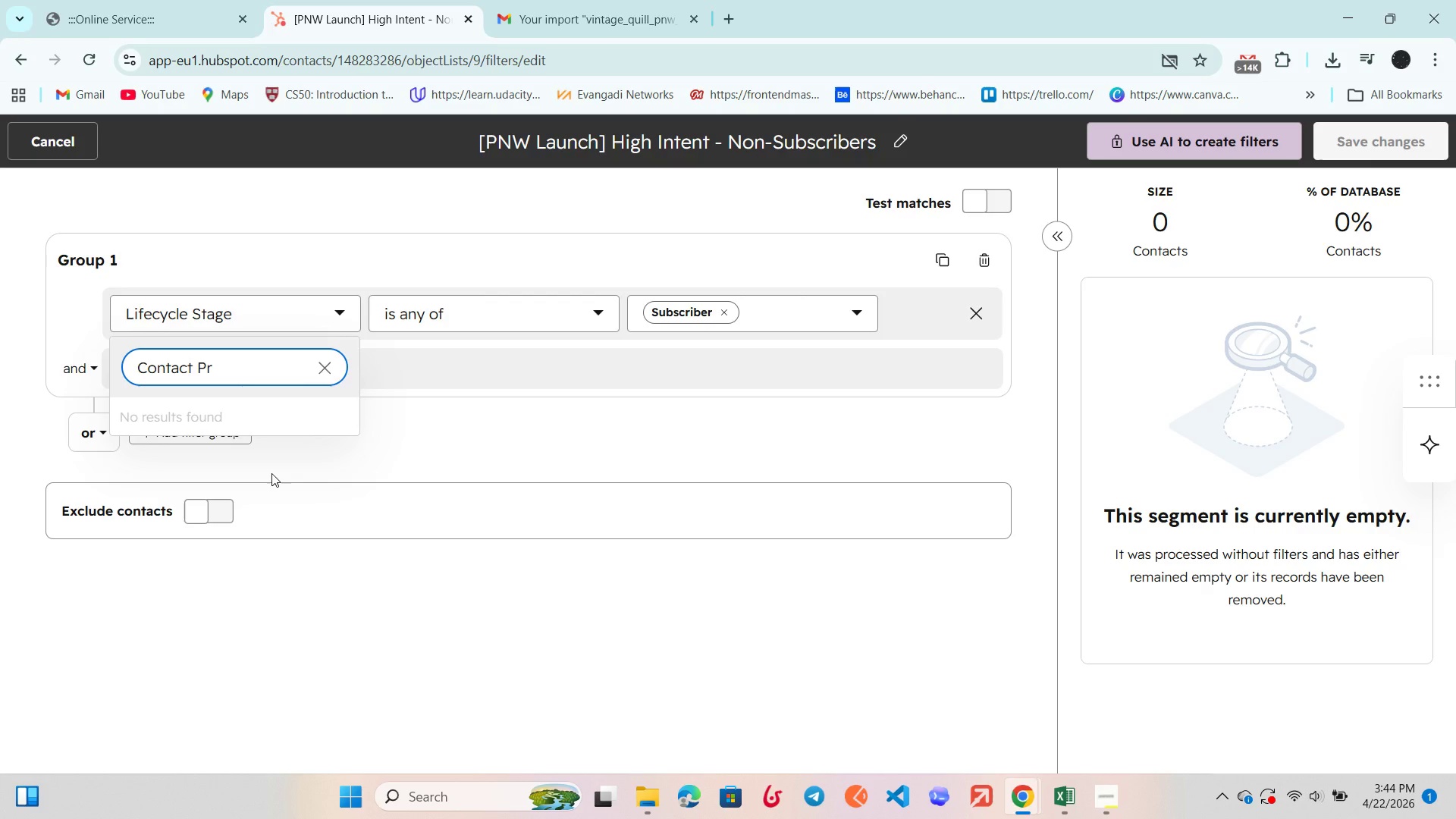 
hold_key(key=Backspace, duration=1.05)
 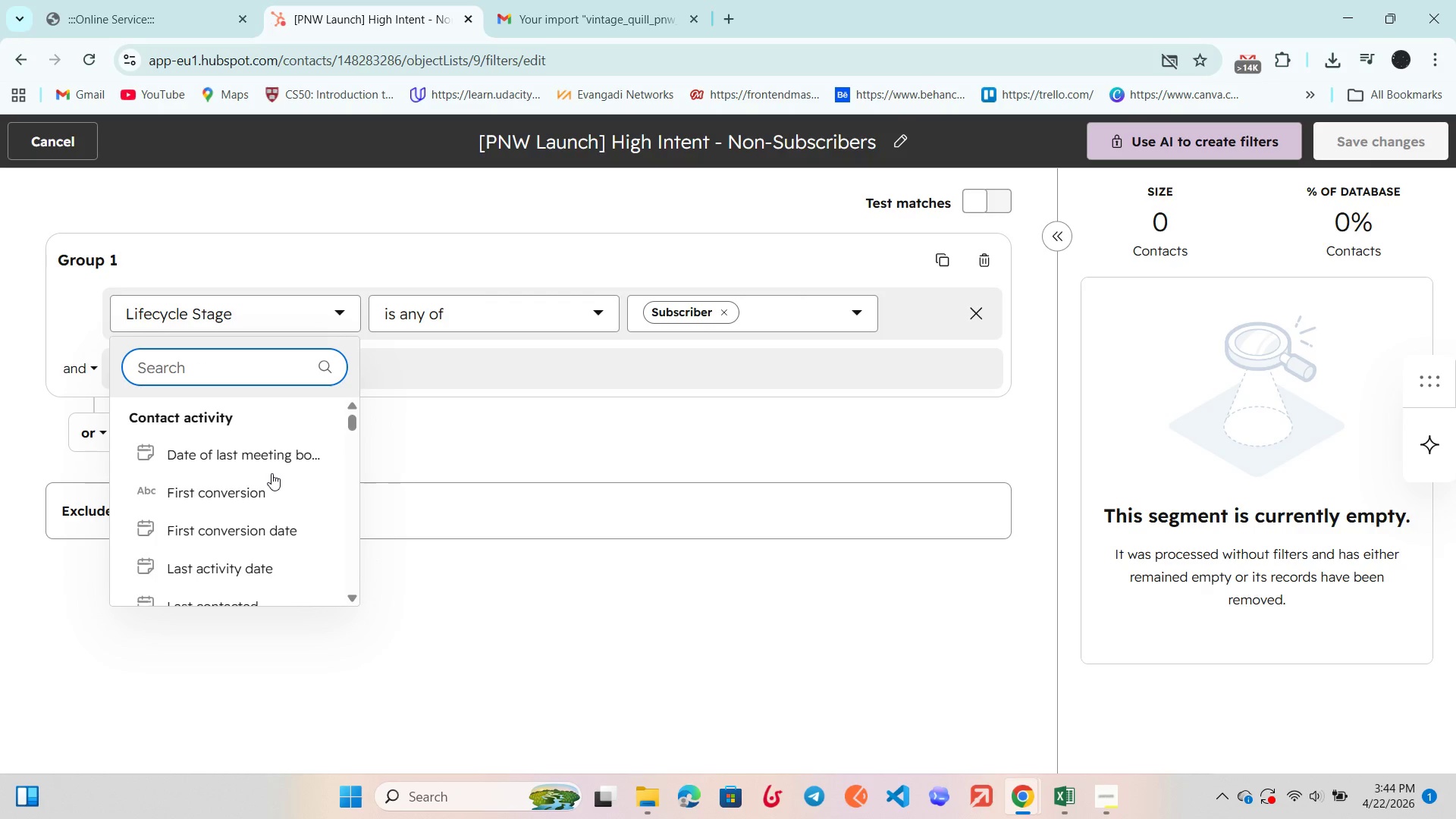 
type(State)
 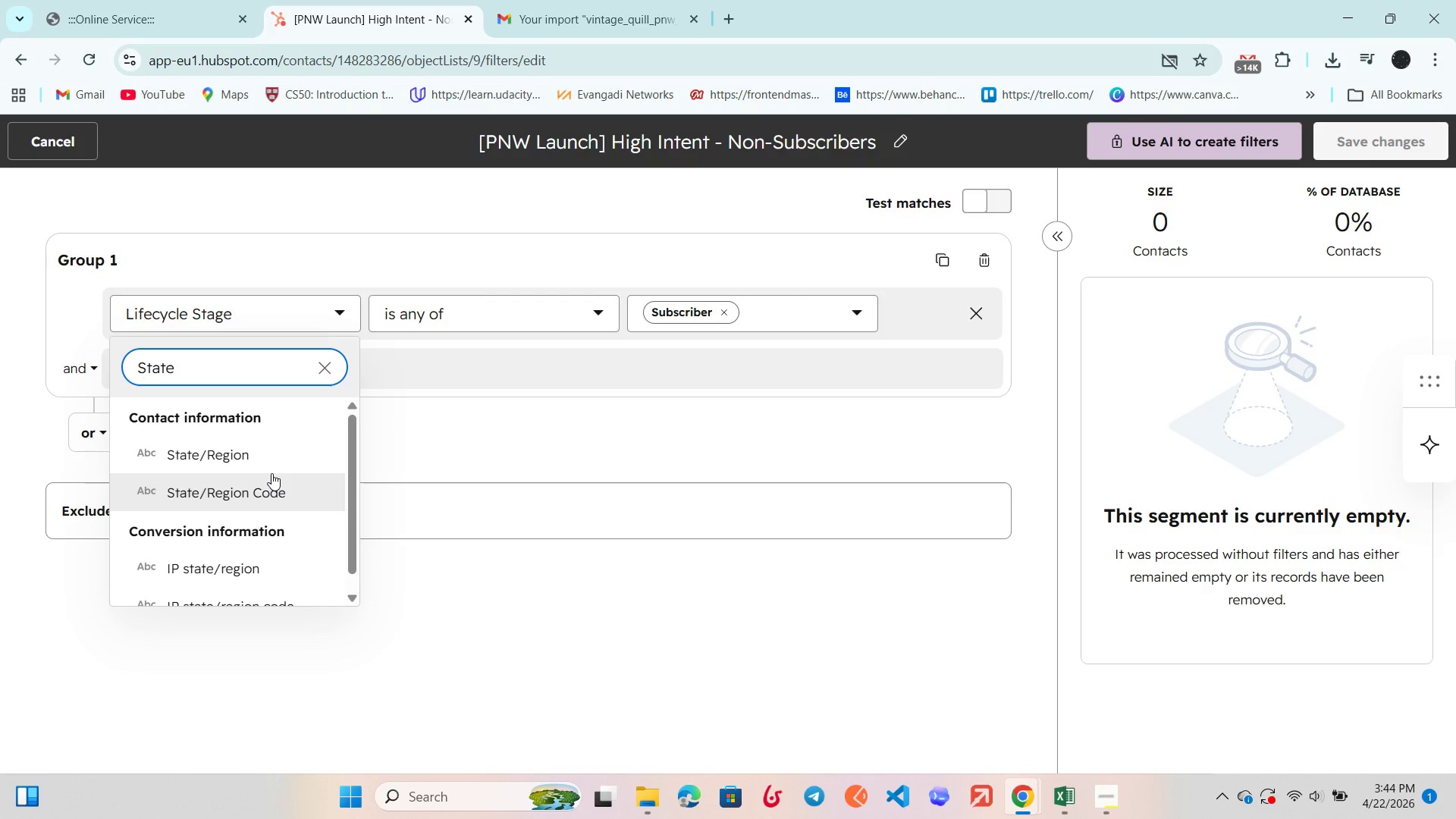 
left_click([225, 455])
 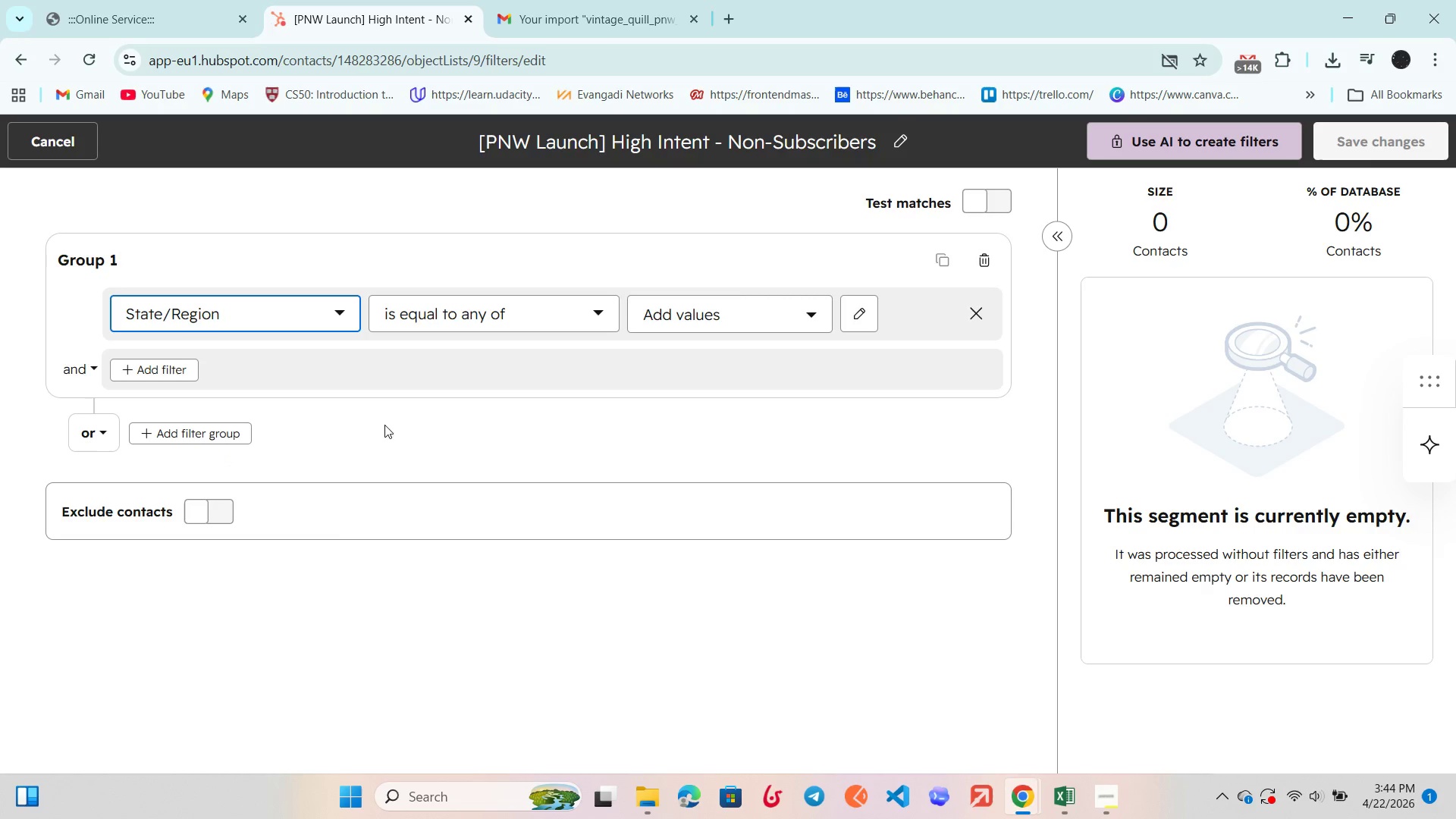 
left_click([692, 325])
 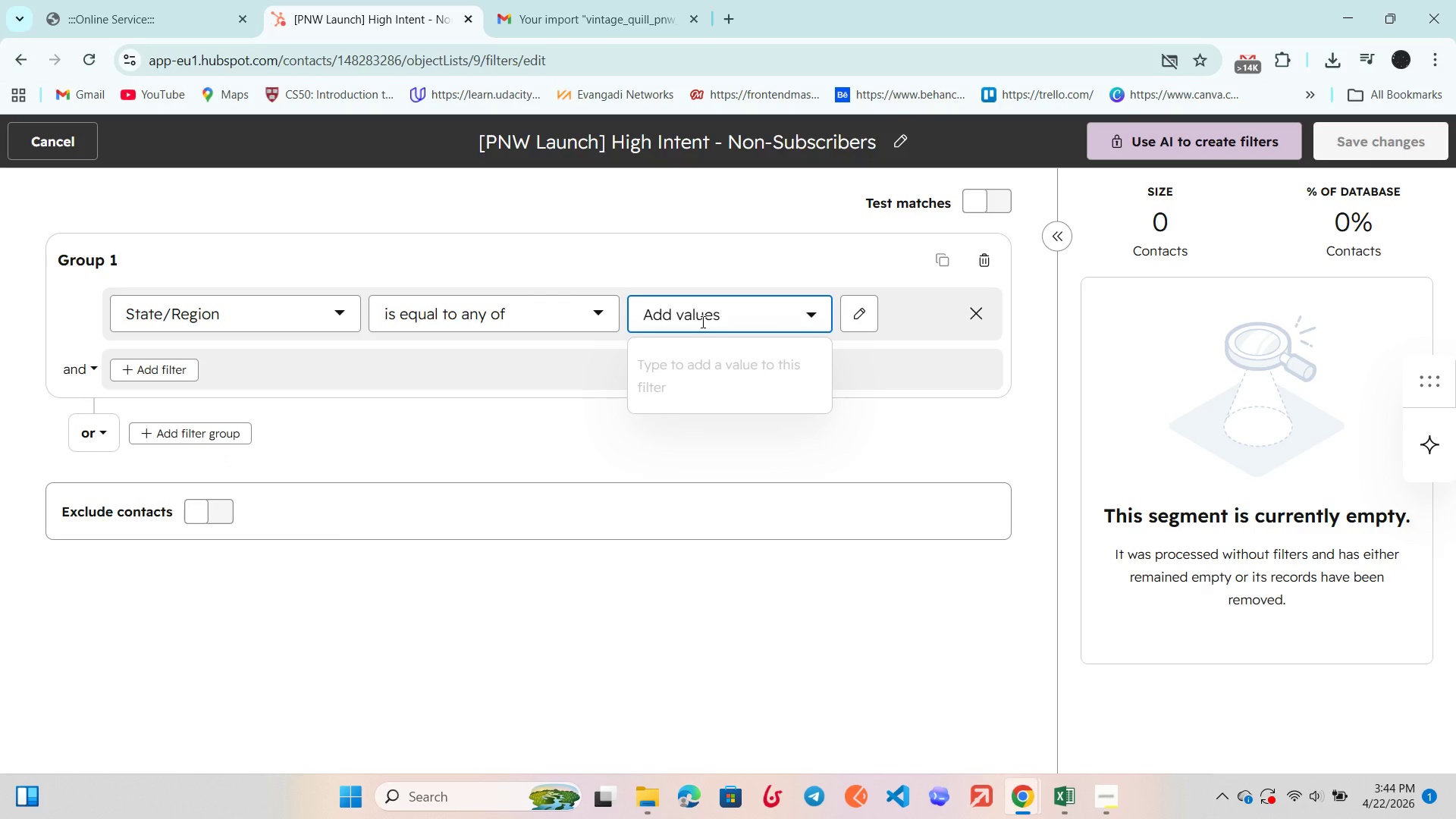 
type(Washington)
 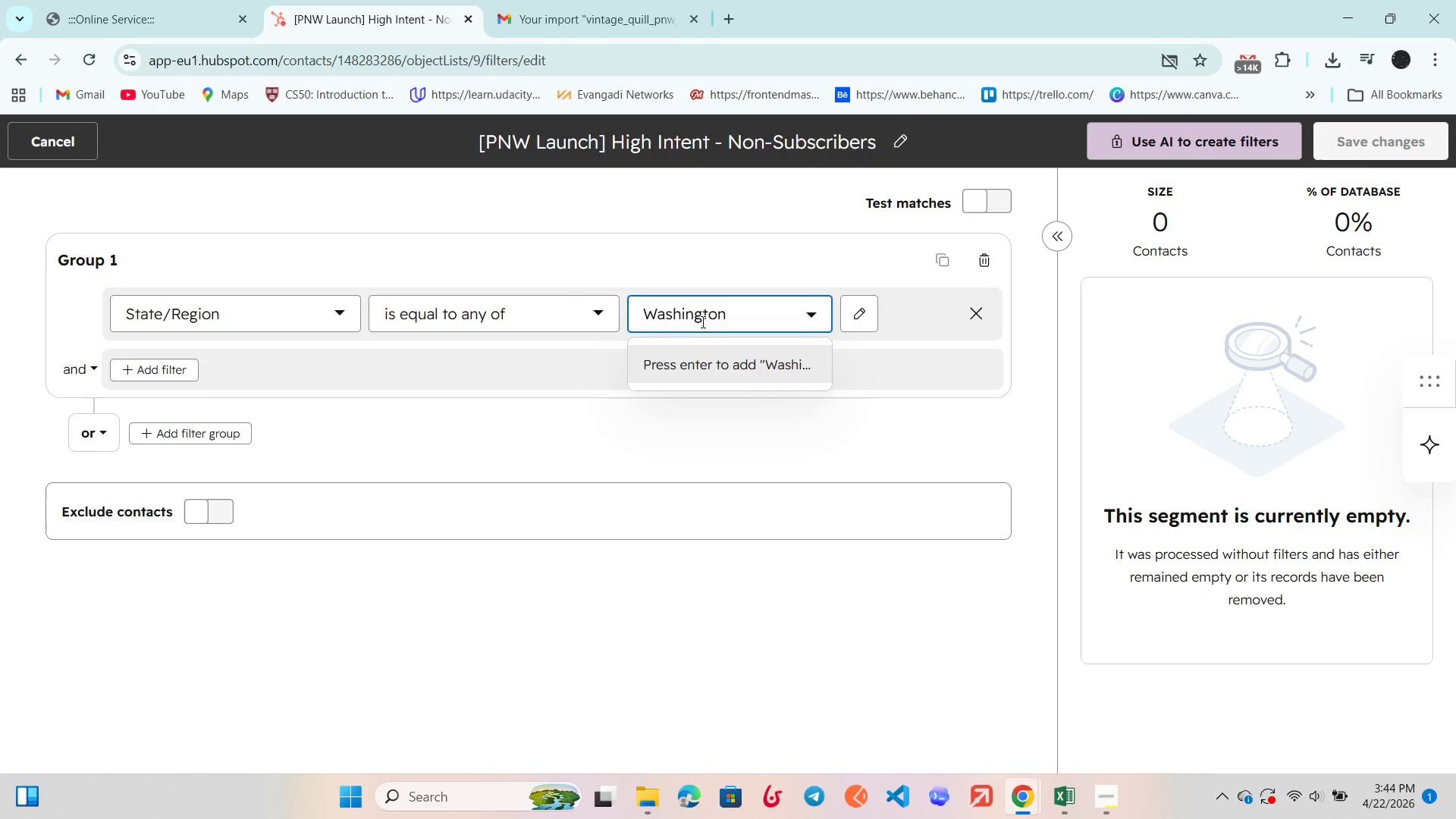 
key(Enter)
 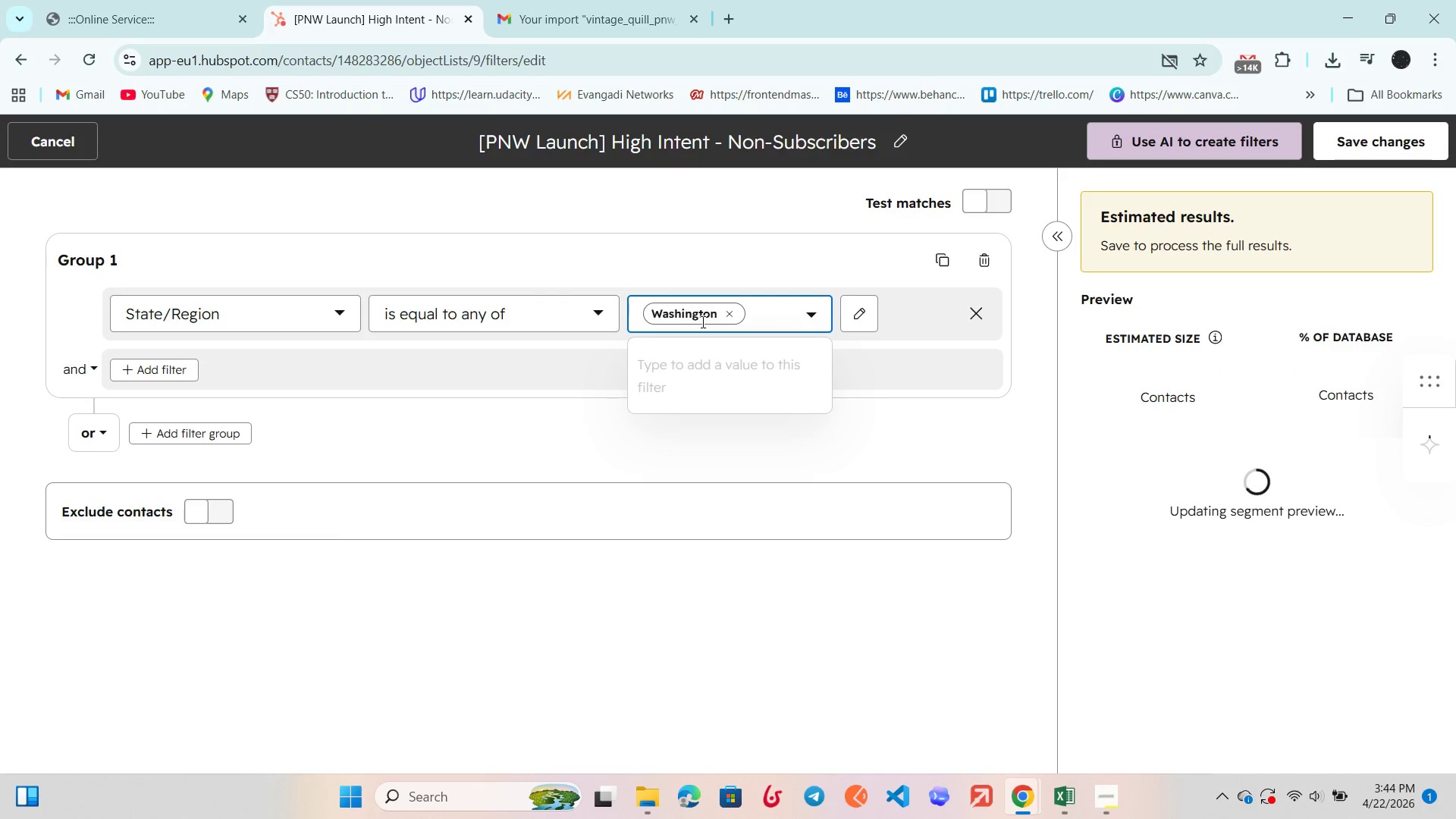 
type(Oegon)
 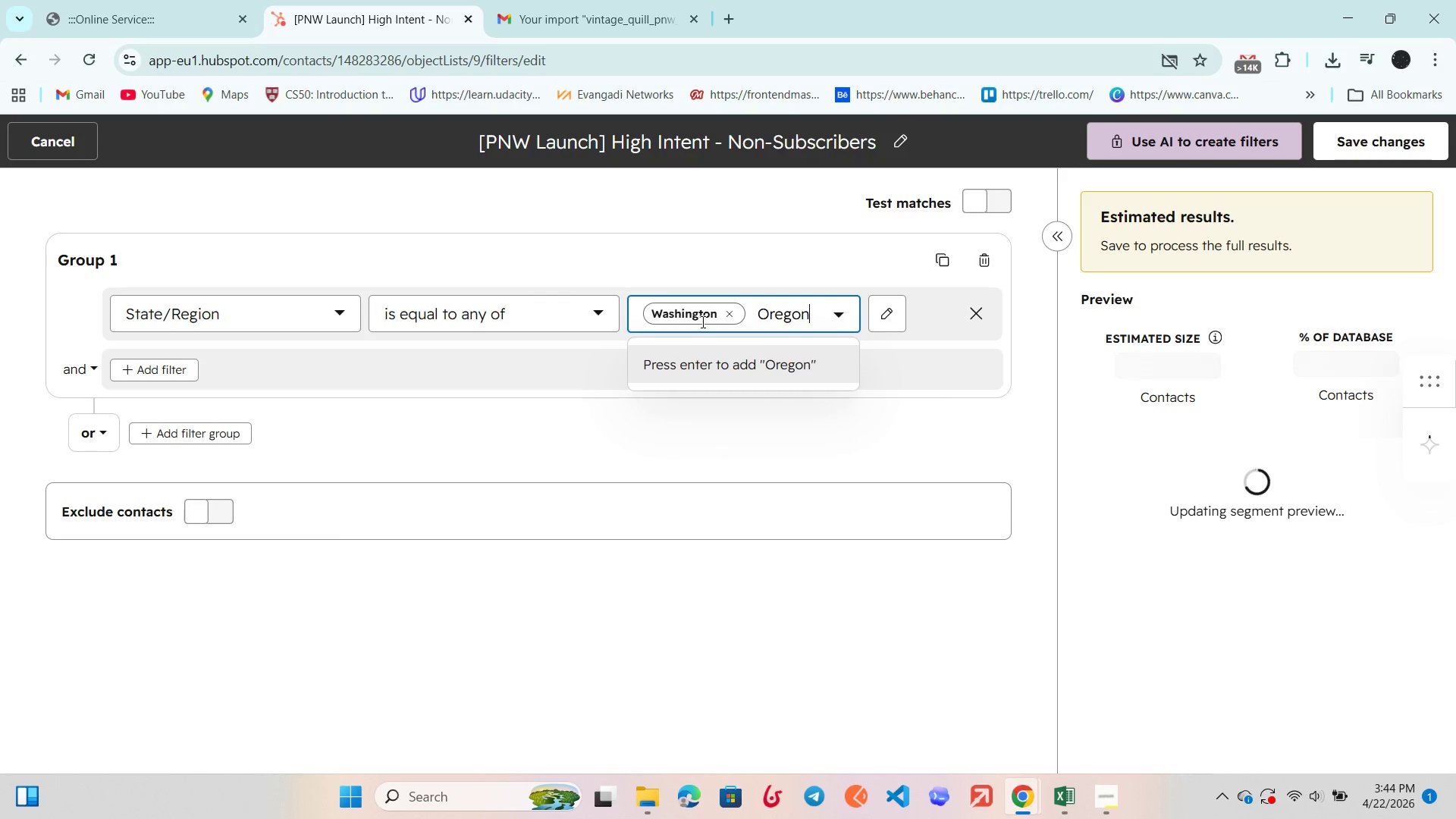 
hold_key(key=R, duration=0.31)
 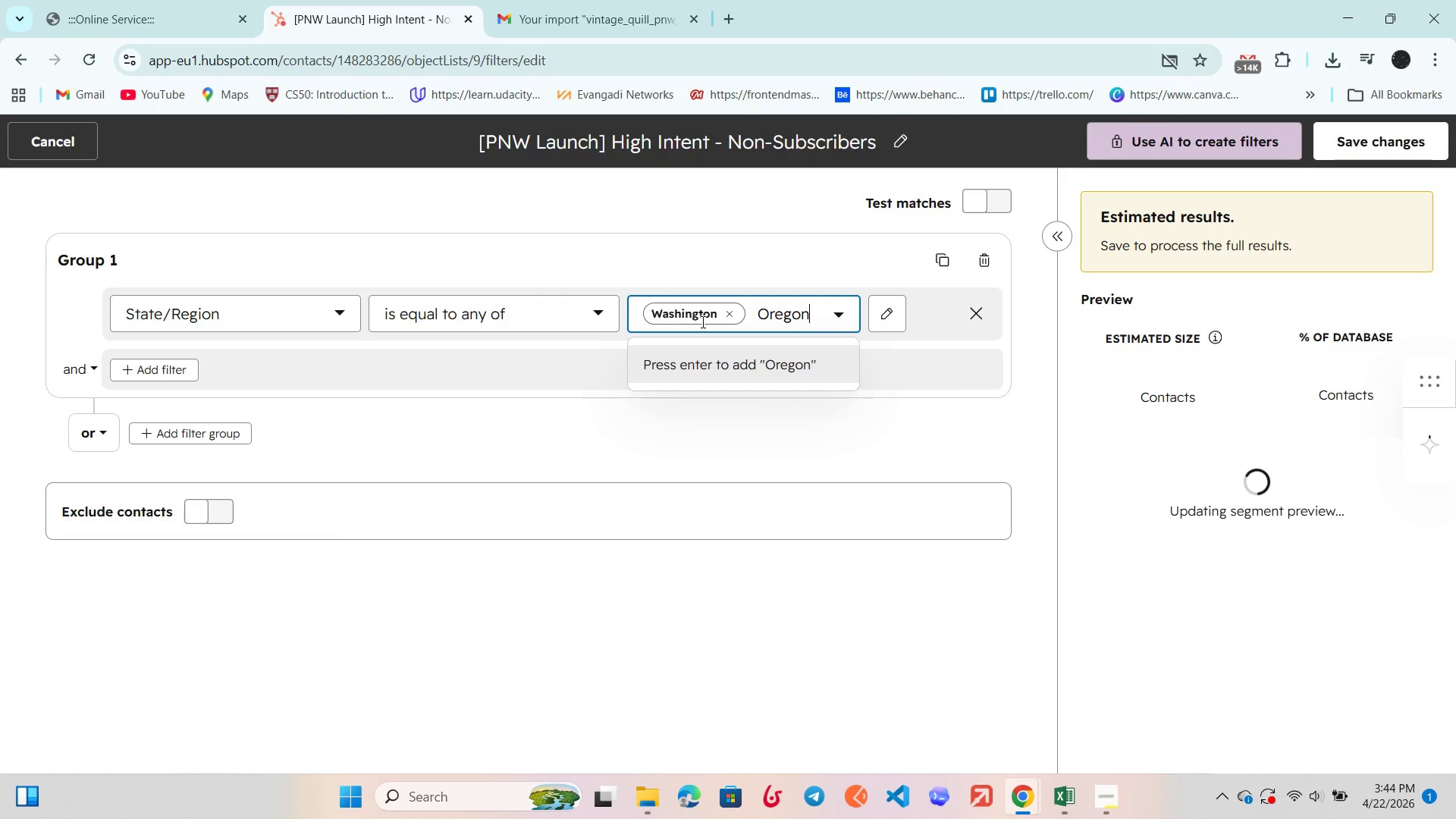 
key(Enter)
 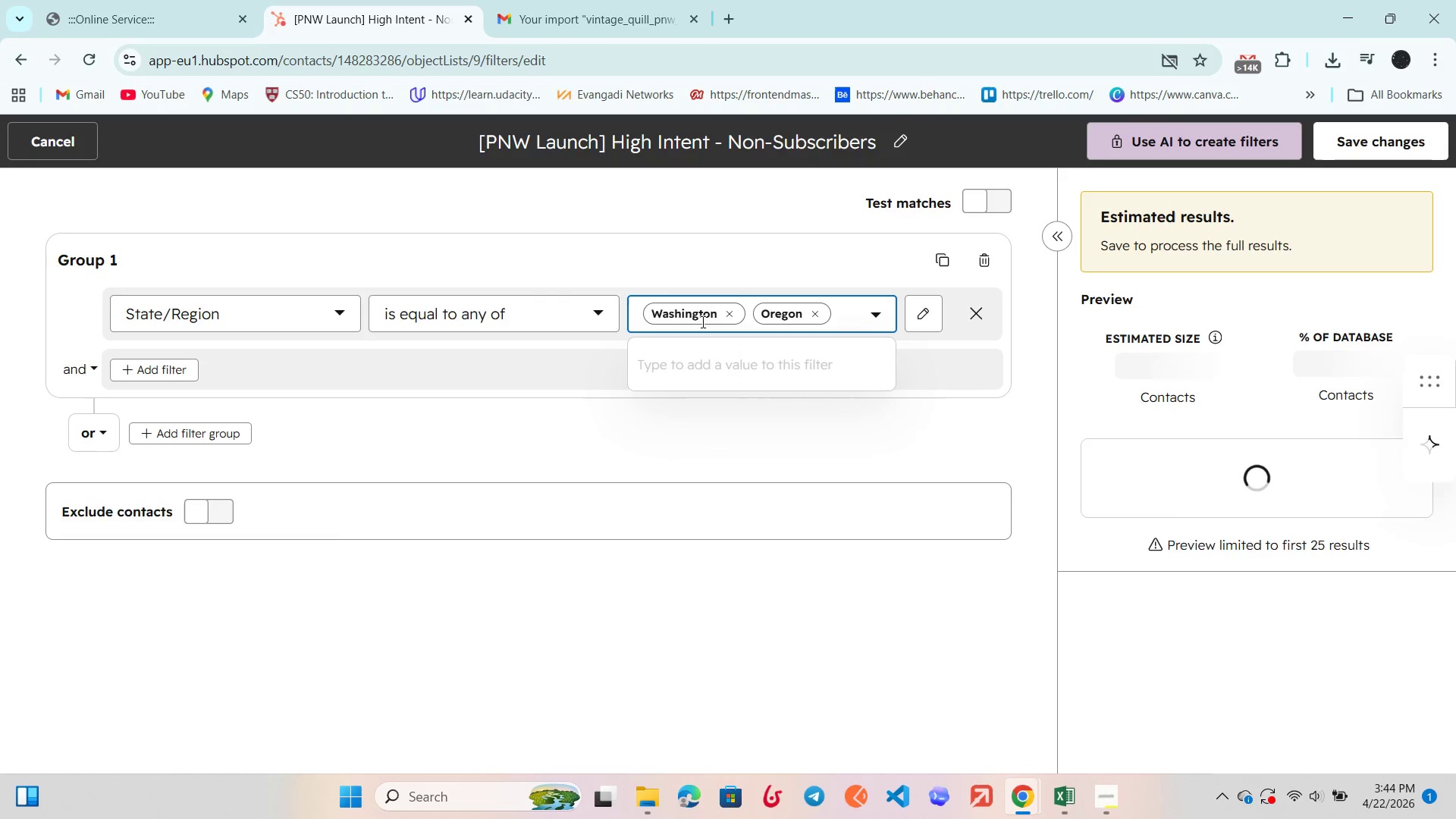 
type(Idaho)
 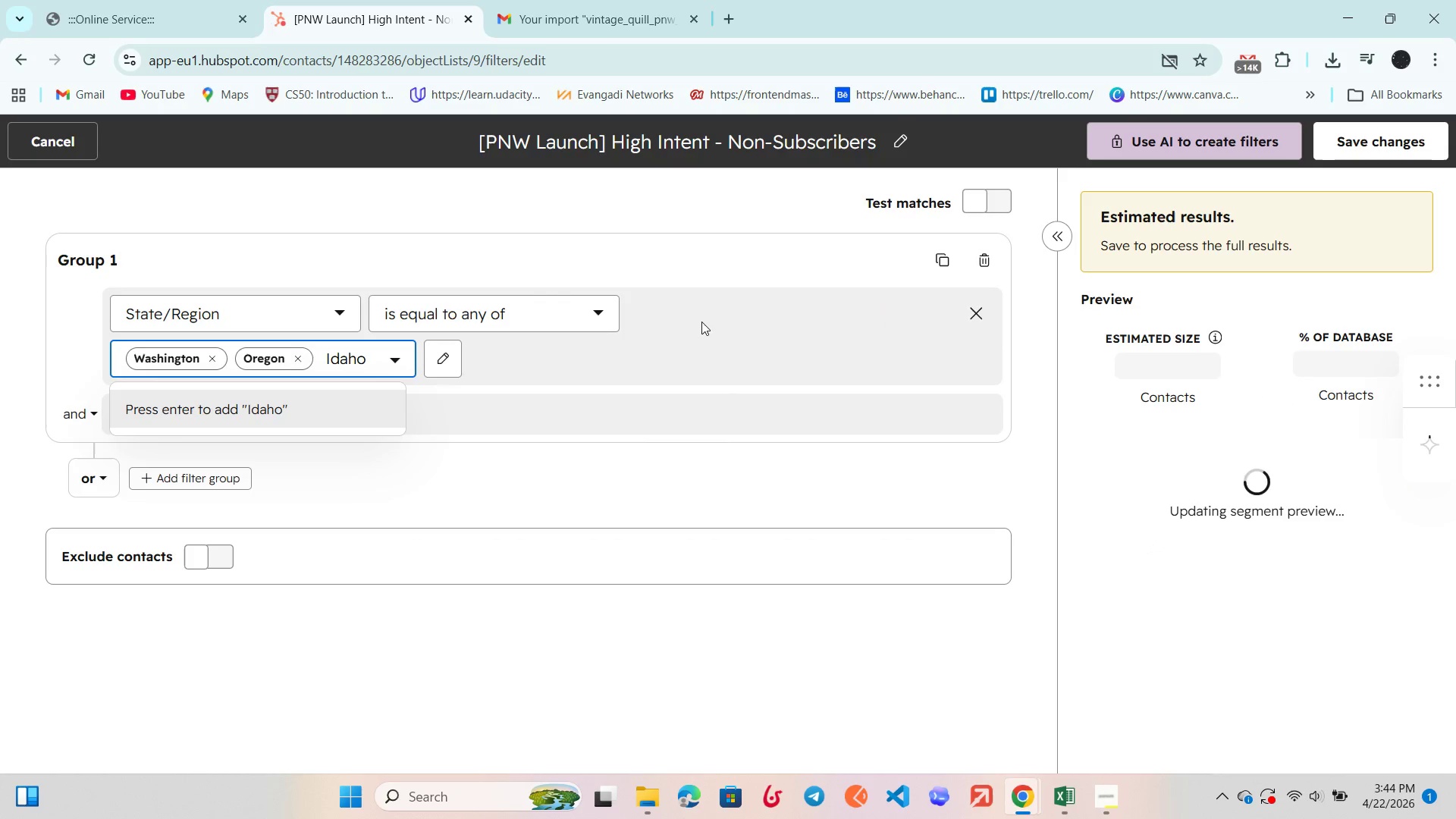 
key(Enter)
 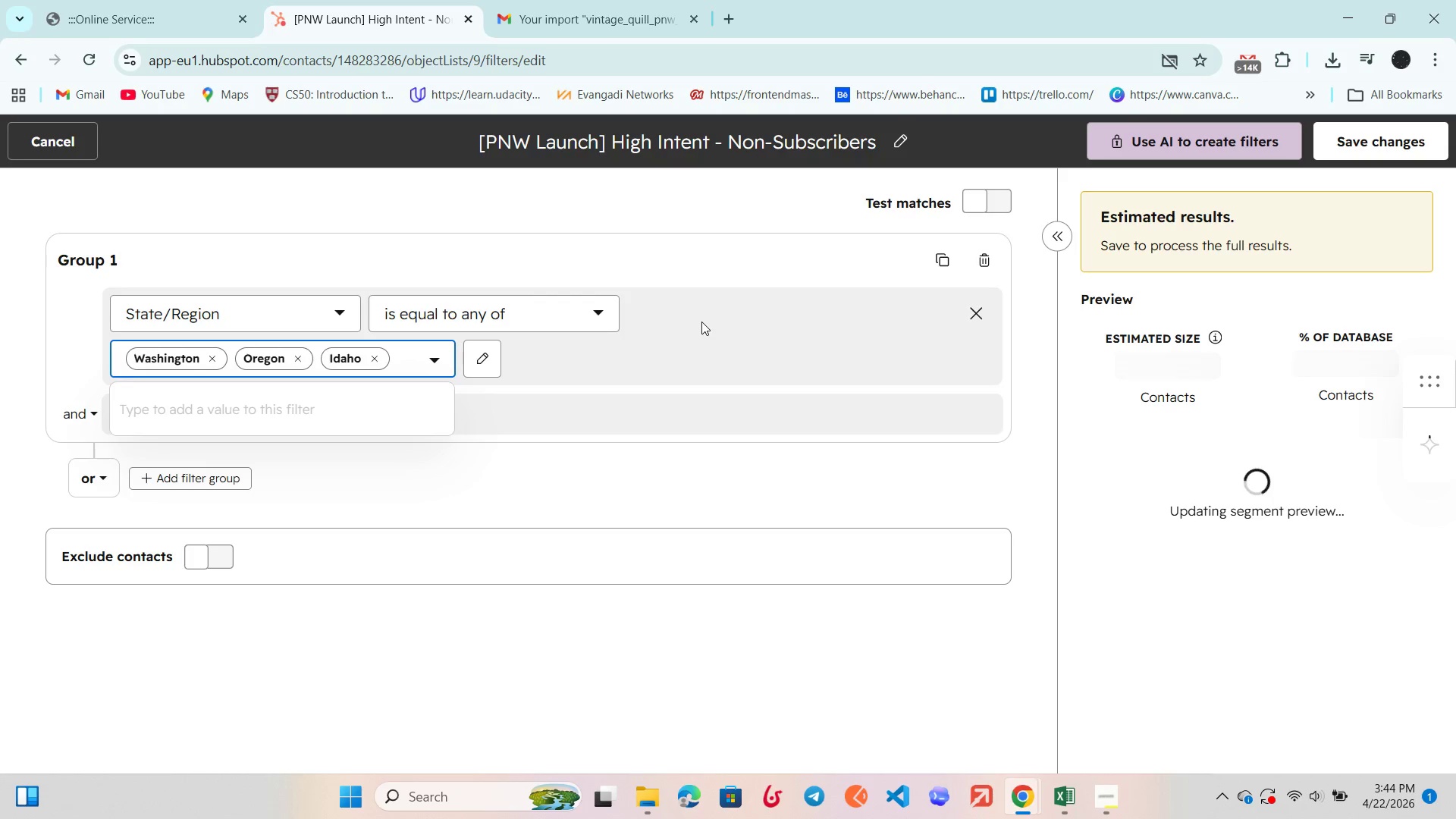 
left_click([548, 311])
 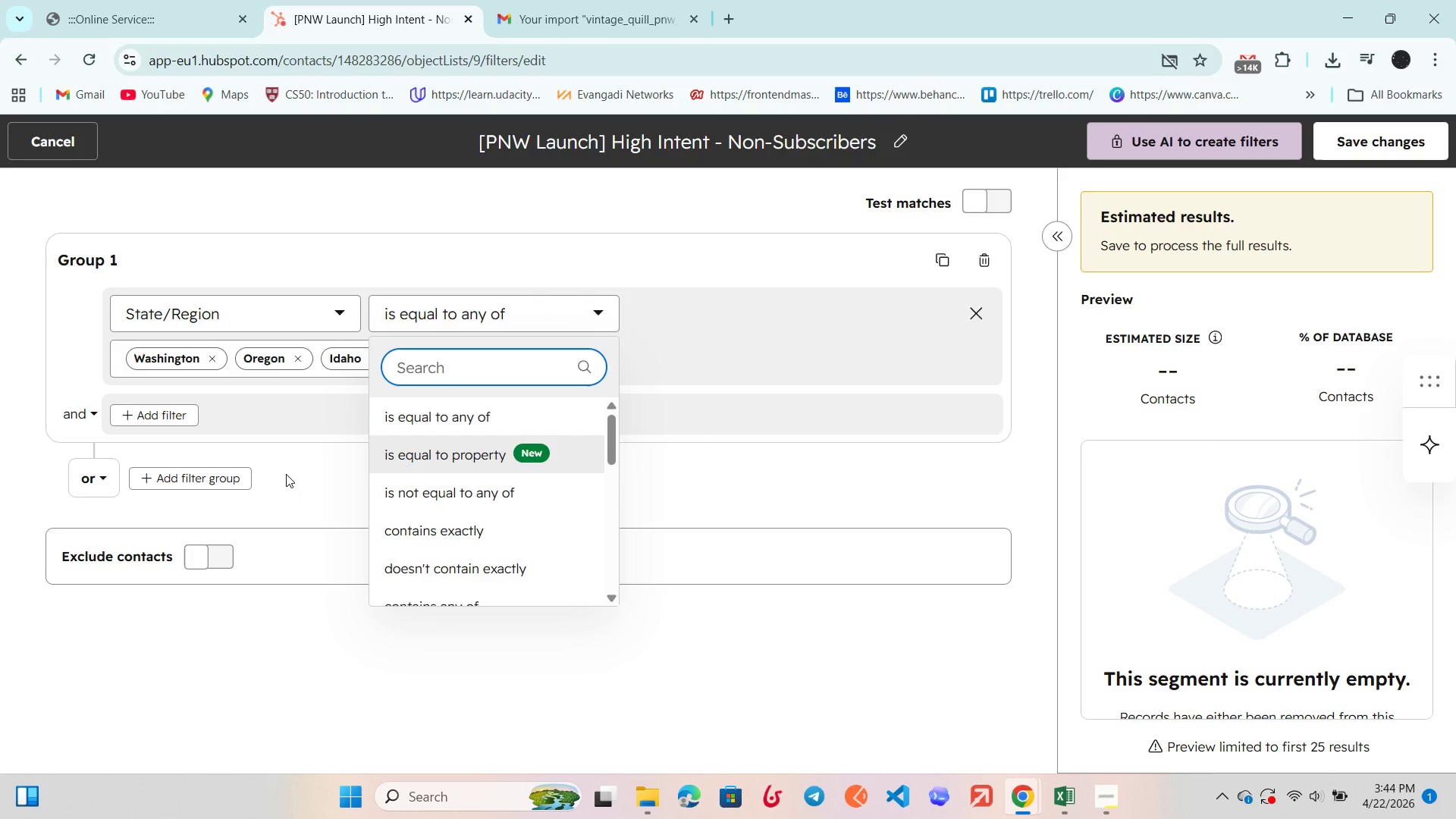 
wait(6.69)
 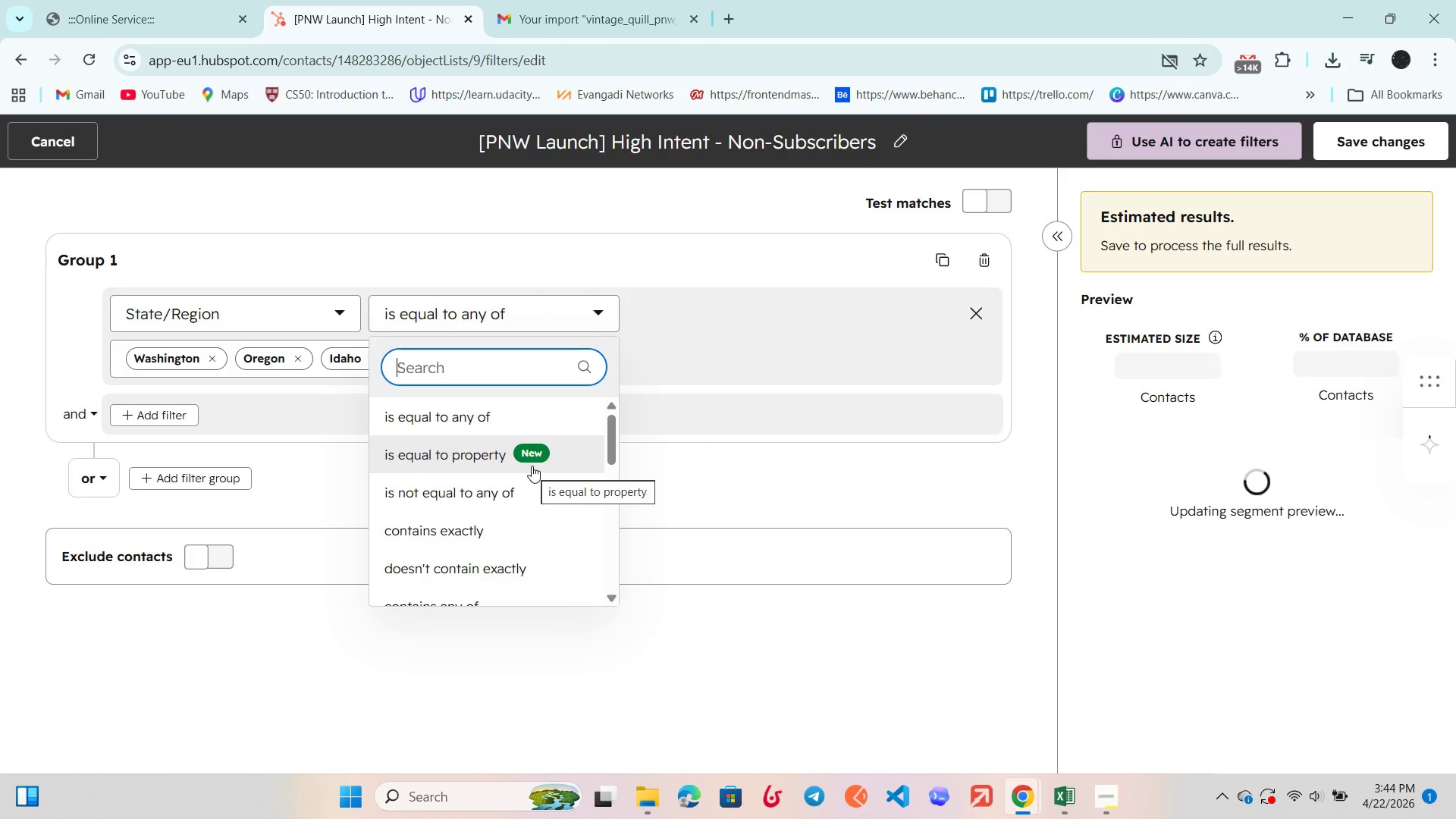 
left_click([86, 413])
 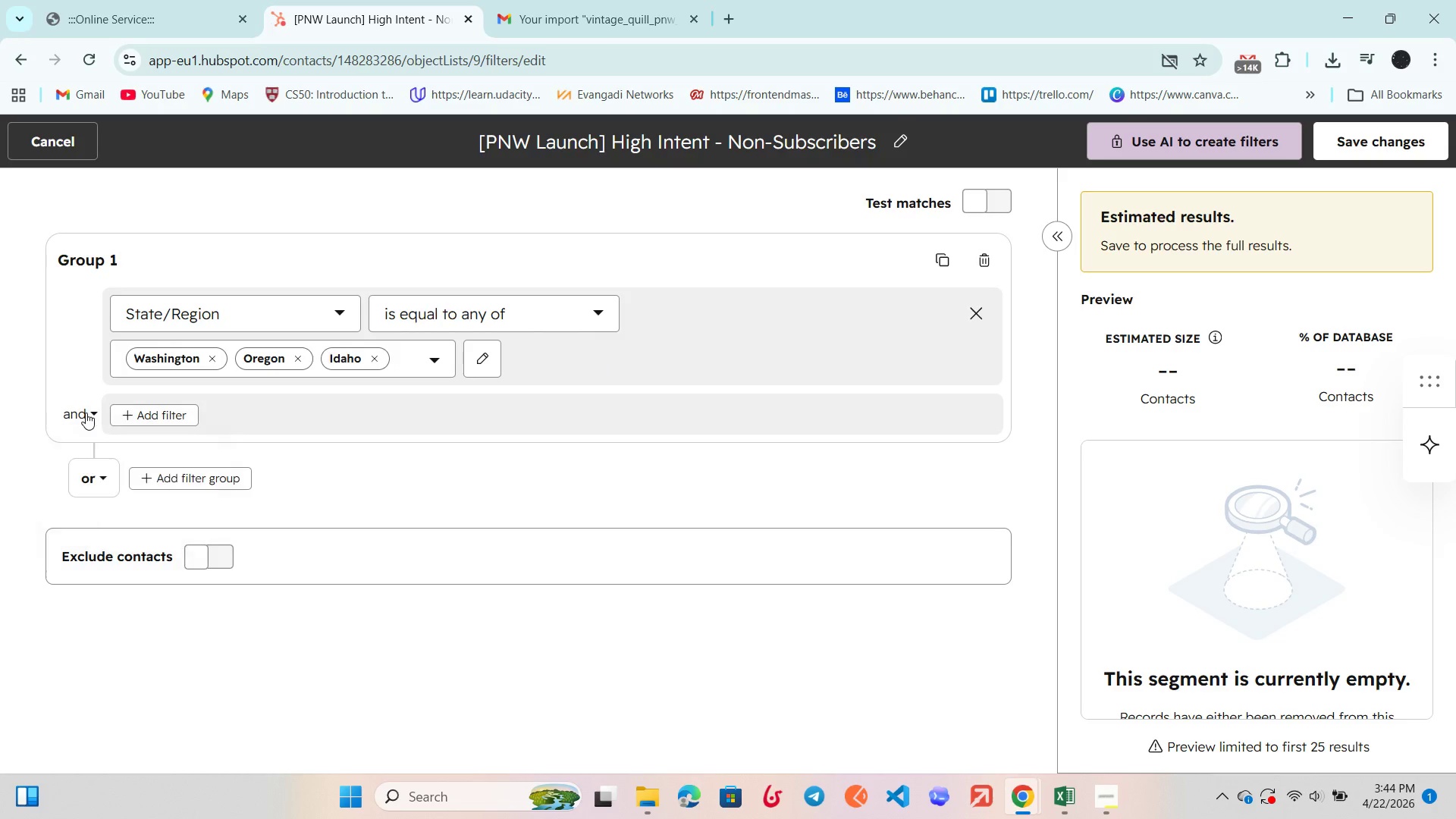 
double_click([86, 413])
 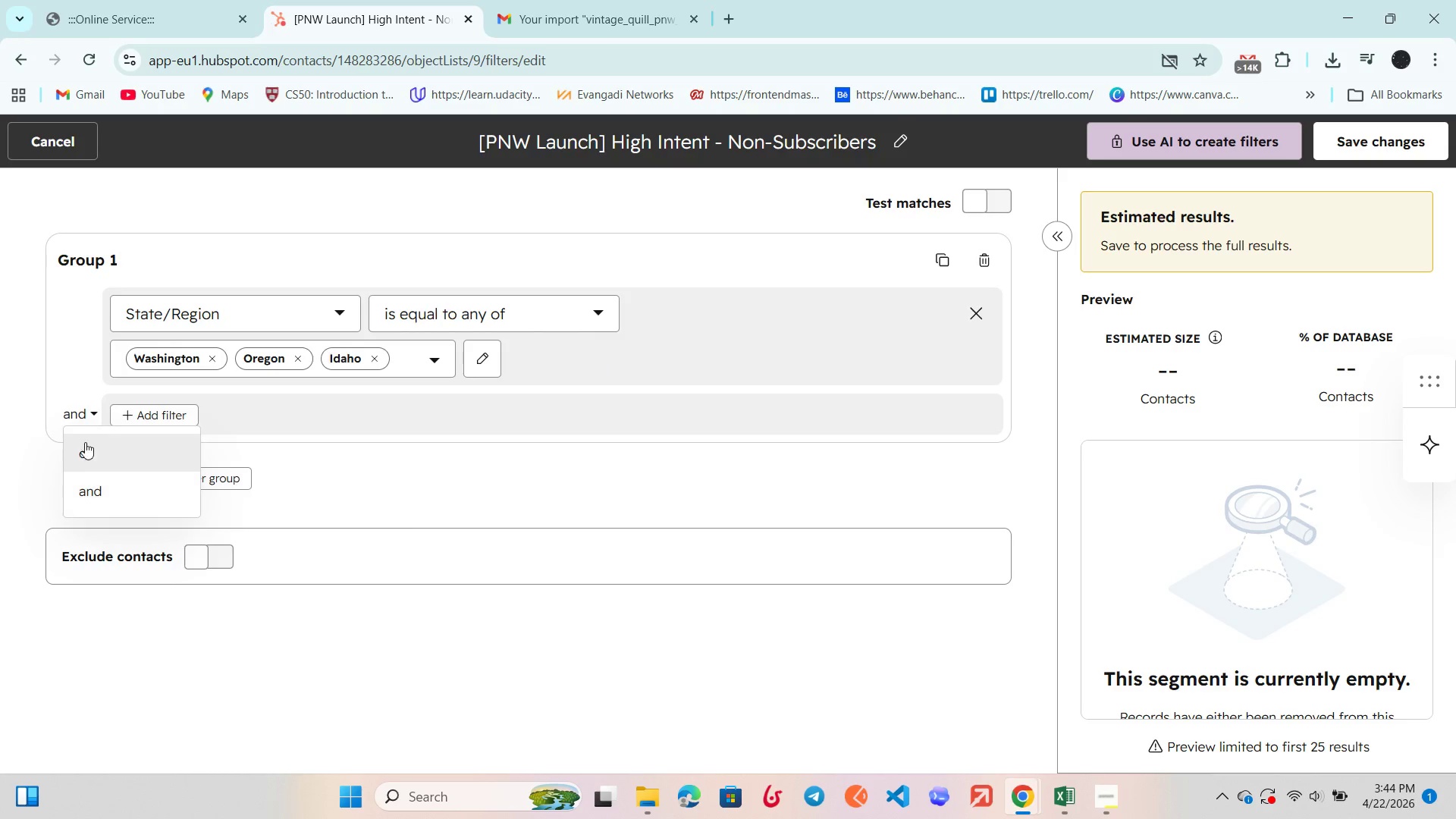 
left_click([85, 446])
 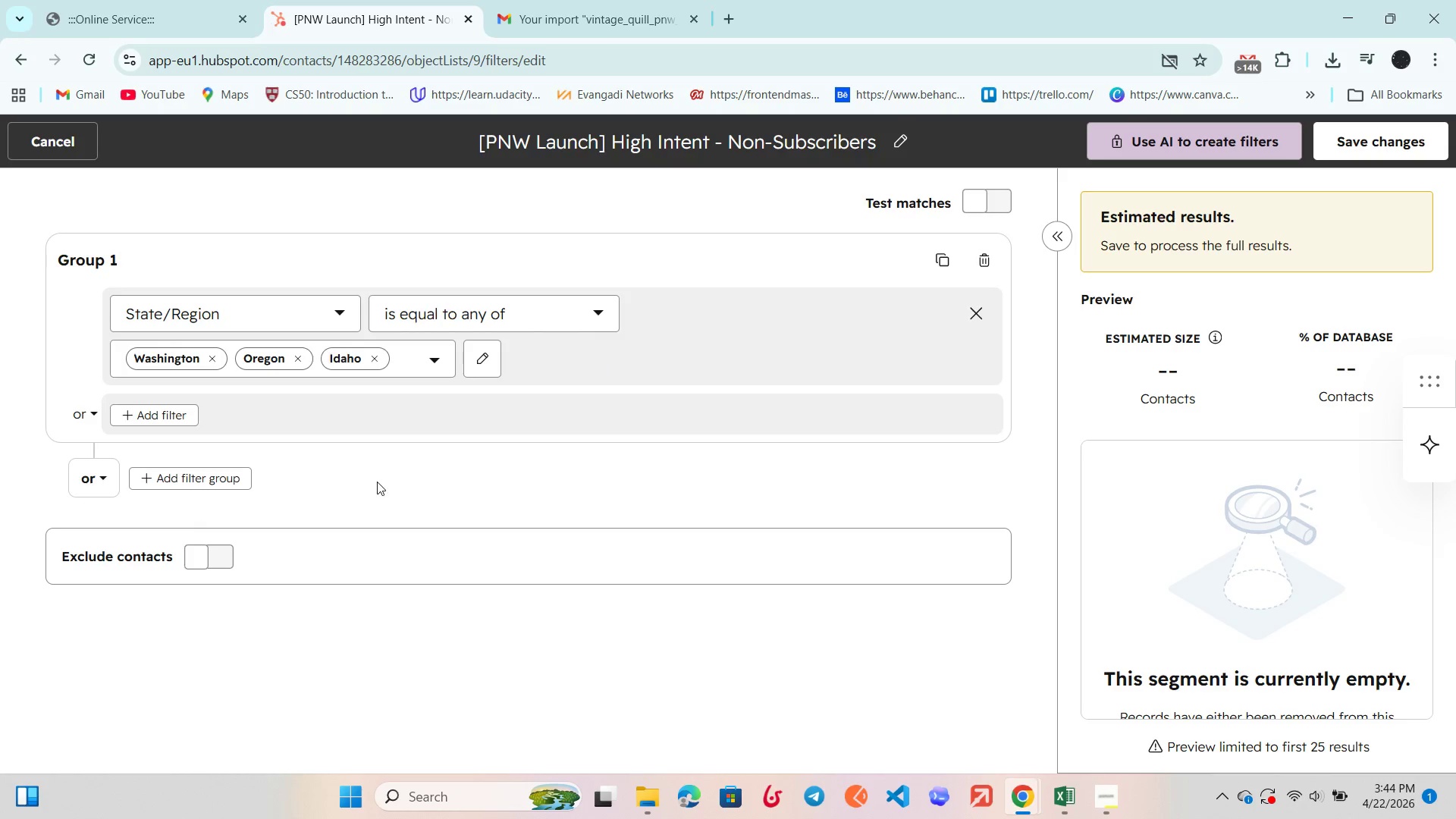 
left_click([378, 482])
 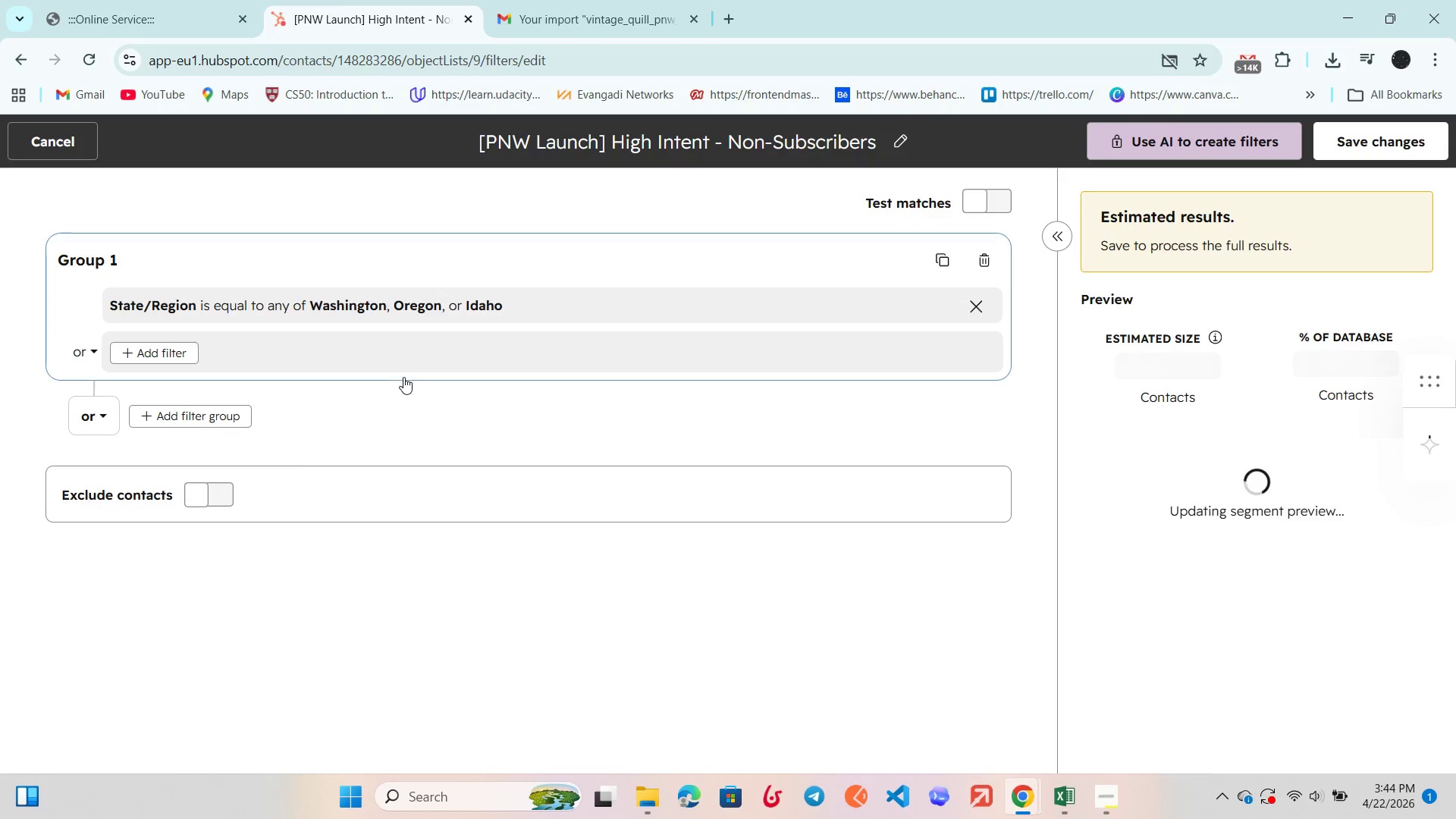 
scroll: coordinate [403, 375], scroll_direction: up, amount: 3.0
 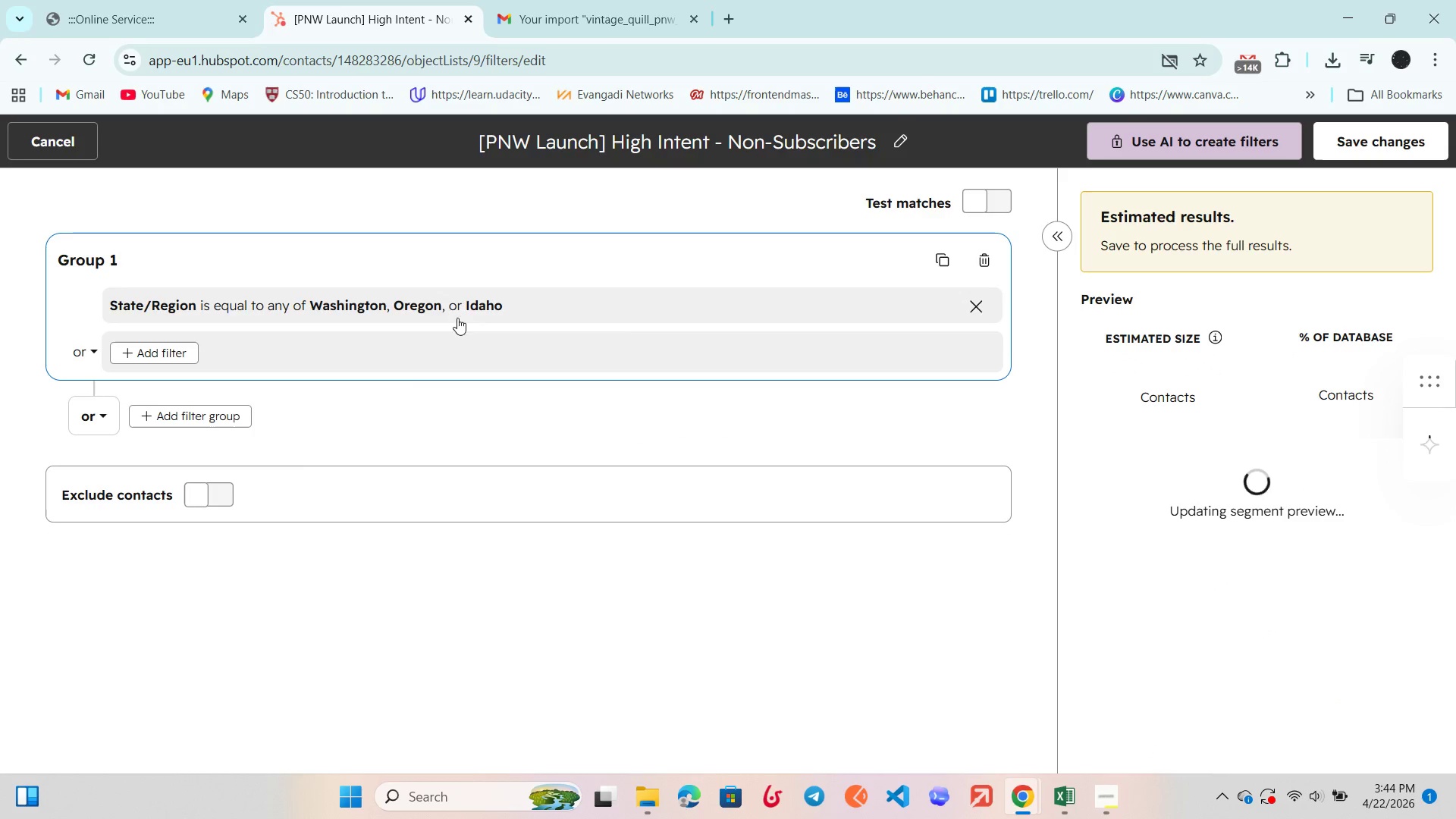 
left_click([475, 303])
 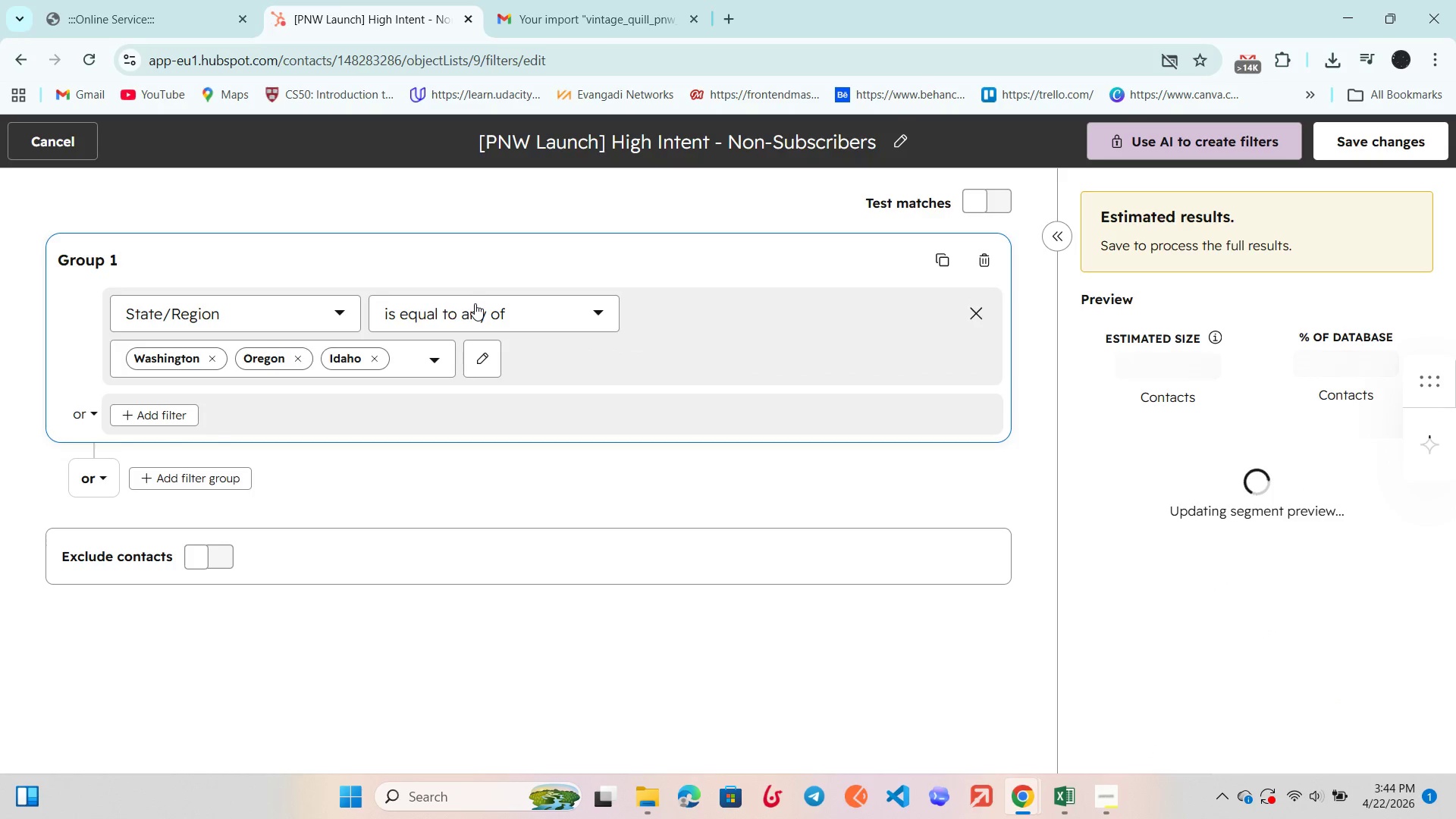 
left_click([458, 309])
 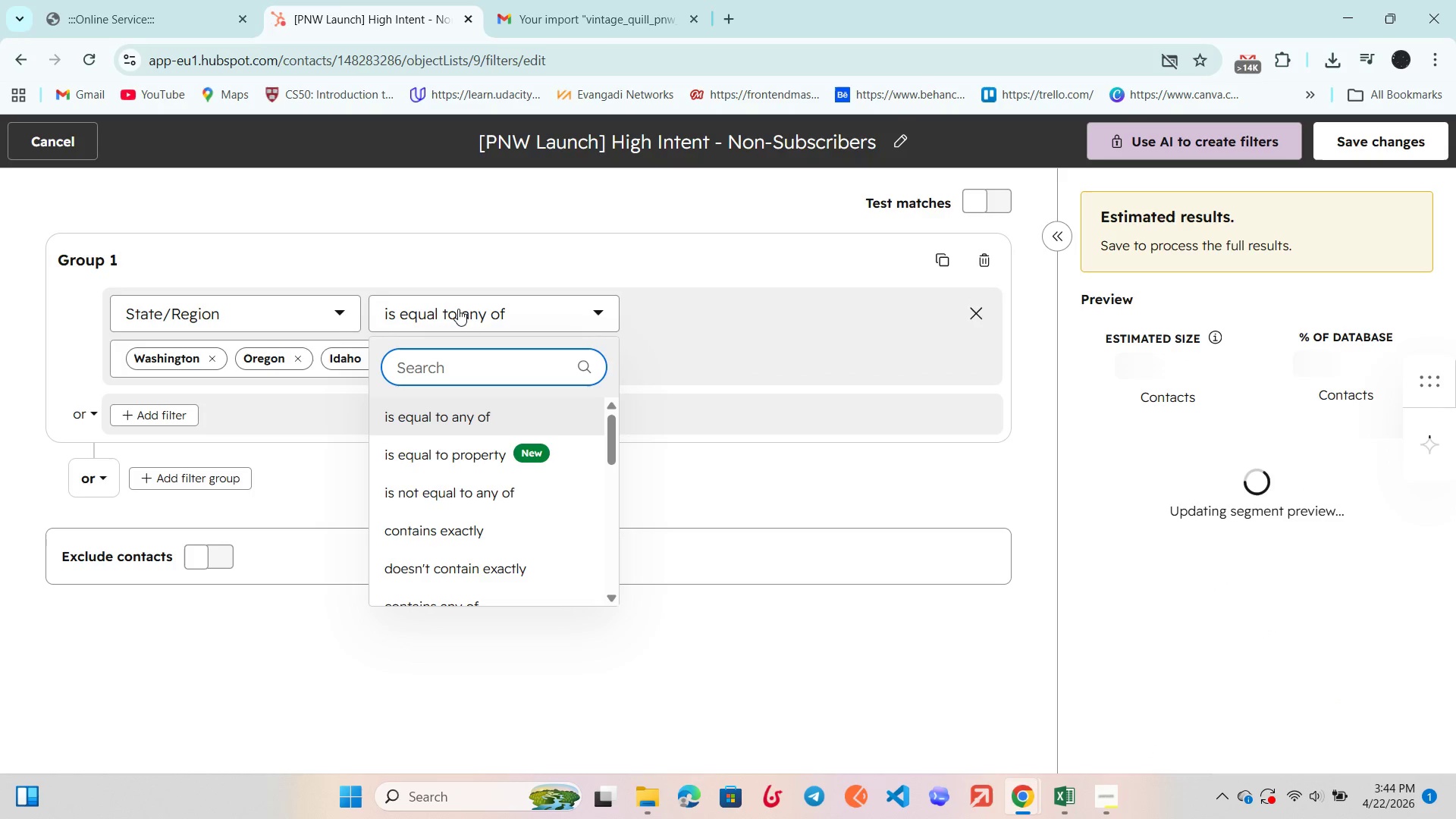 
type(or)
 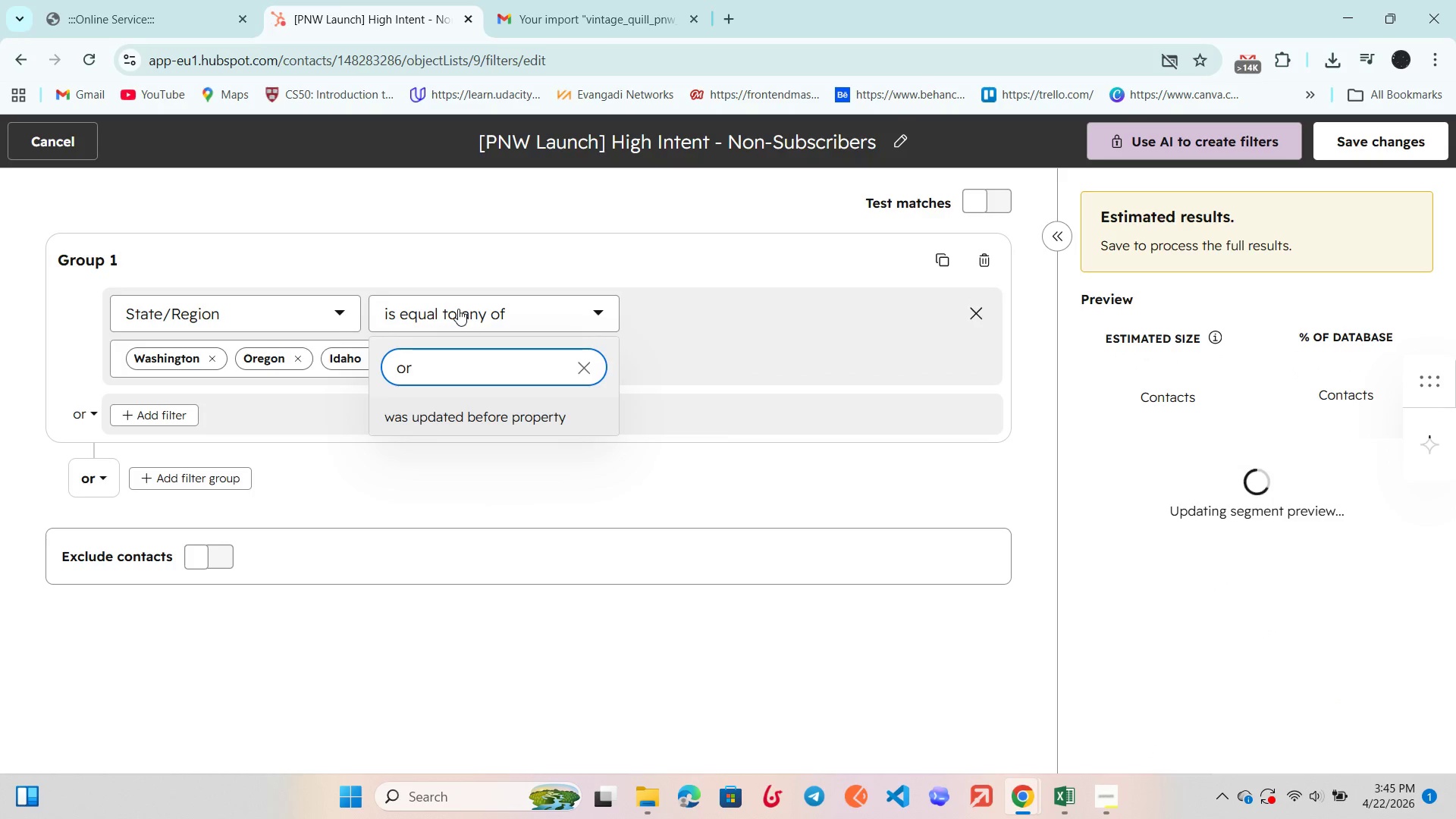 
left_click([458, 309])
 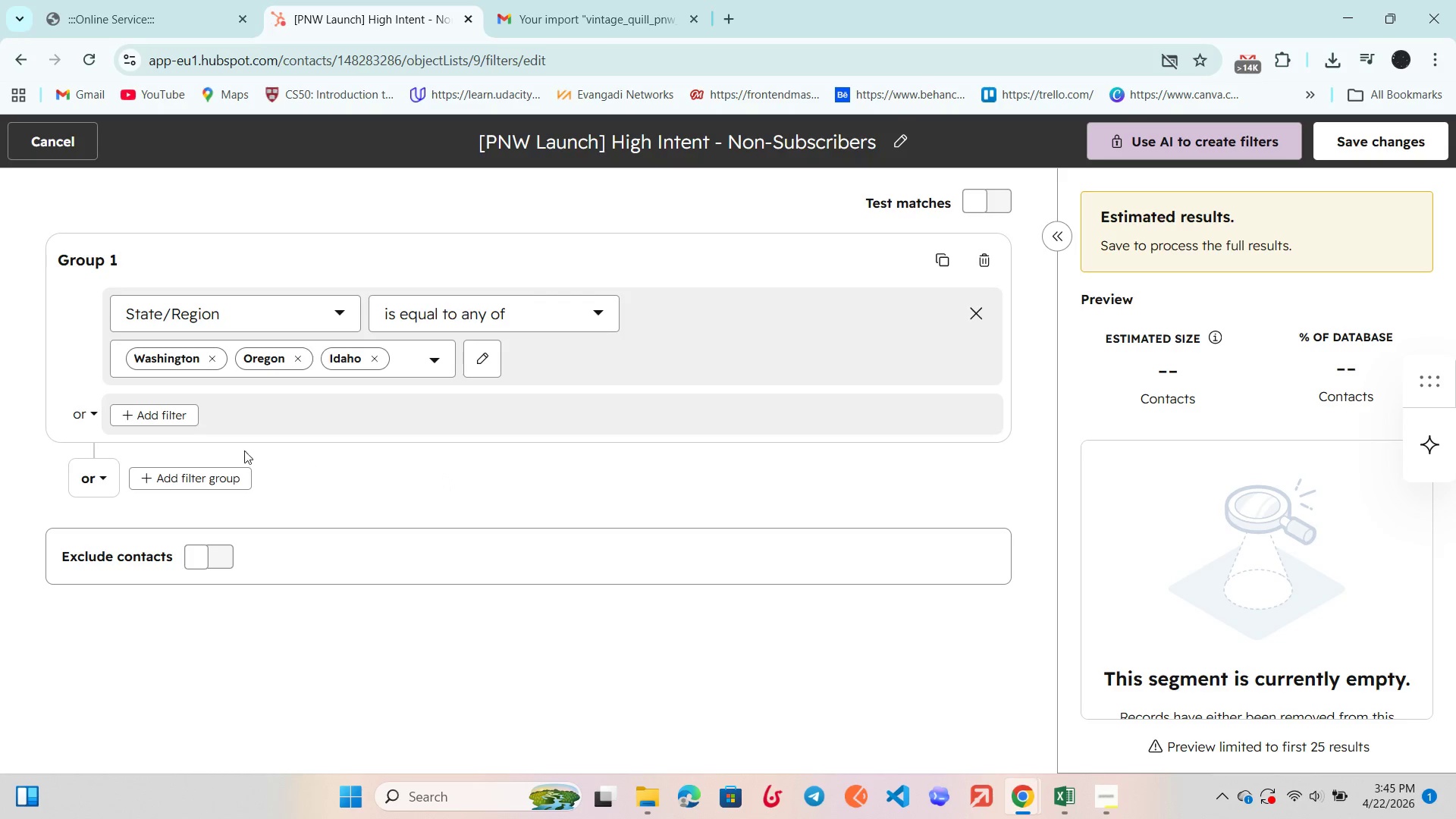 
left_click([86, 413])
 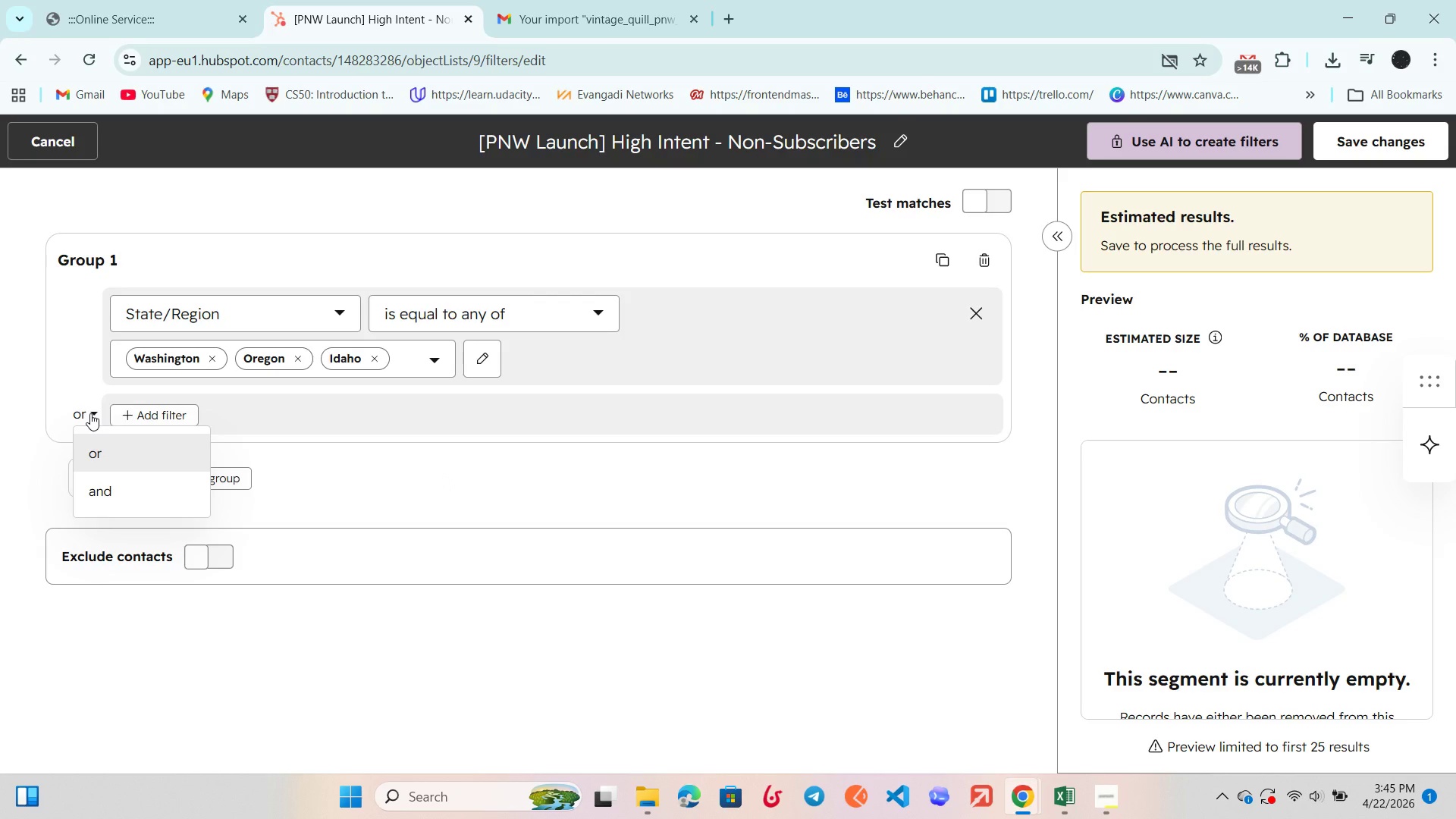 
left_click([121, 500])
 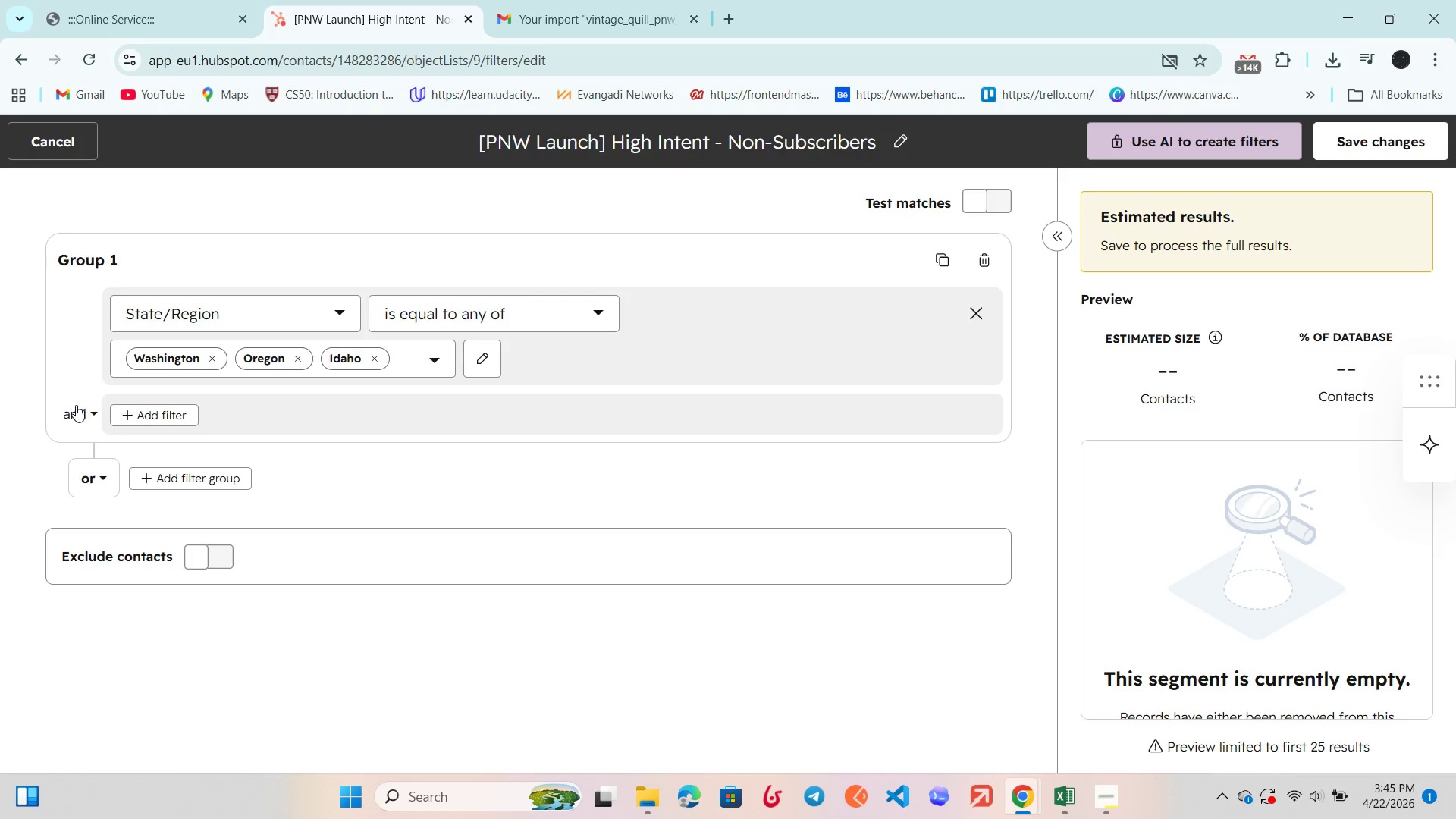 
left_click([76, 405])
 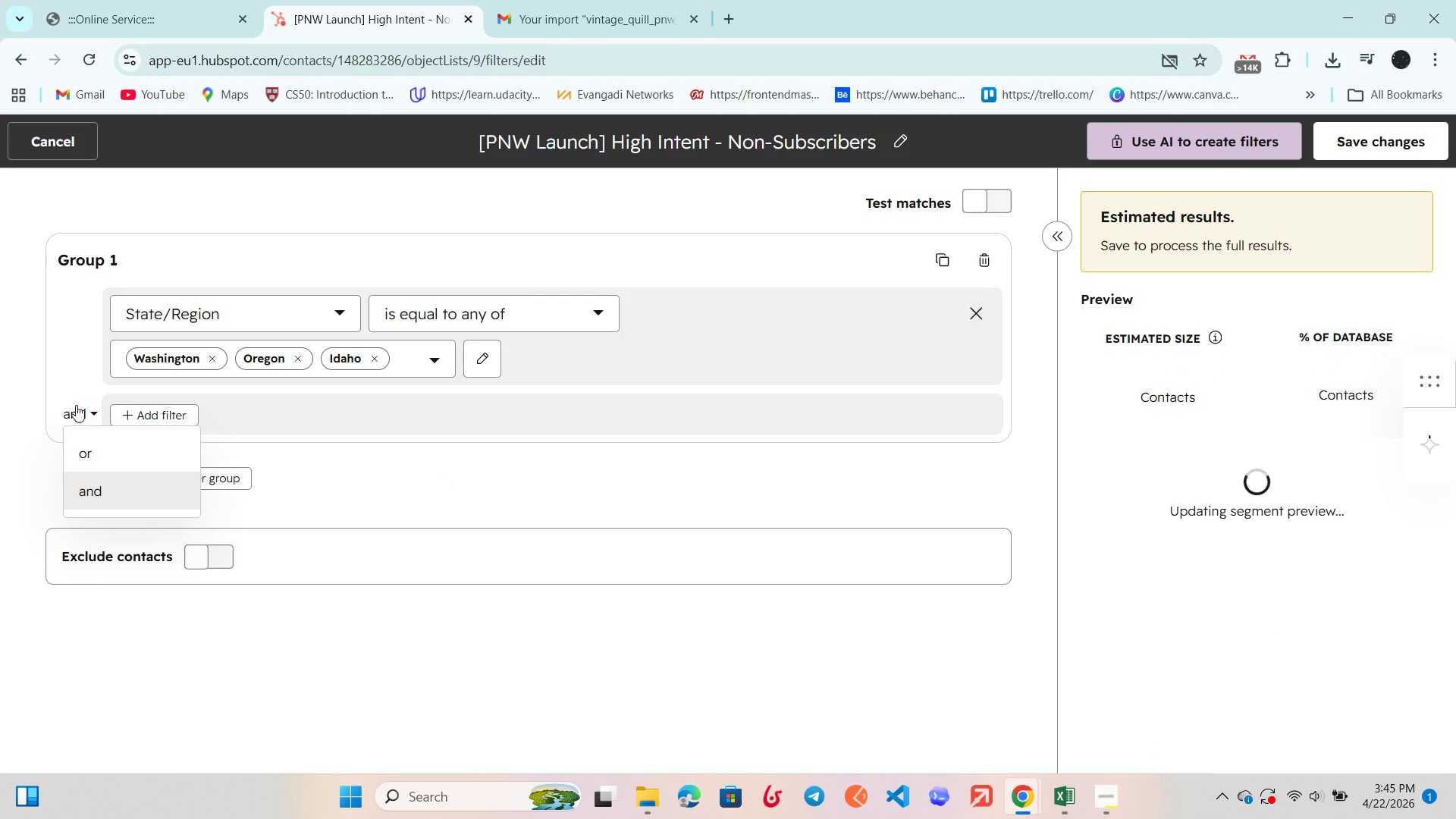 
left_click([76, 405])
 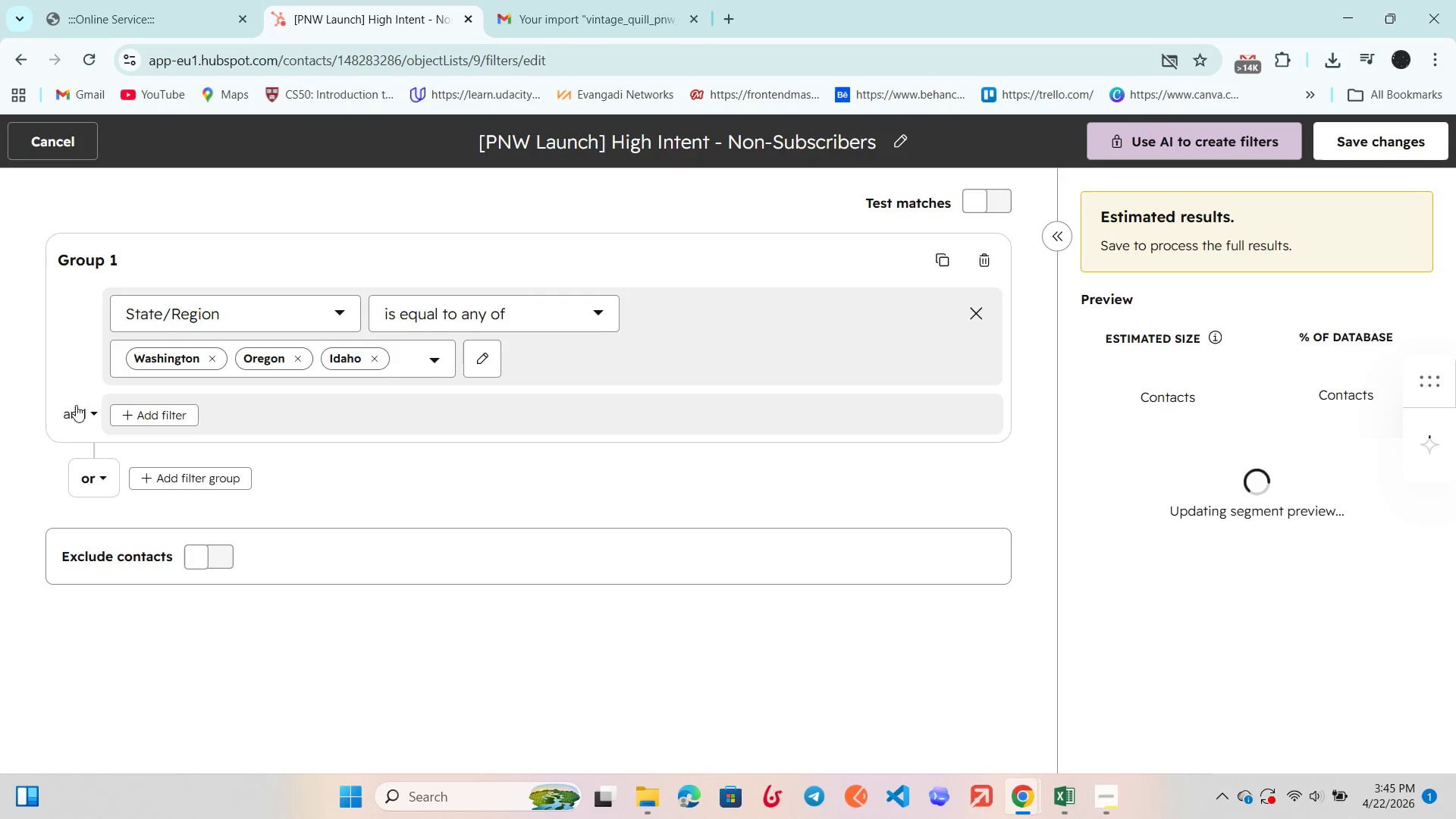 
left_click([69, 410])
 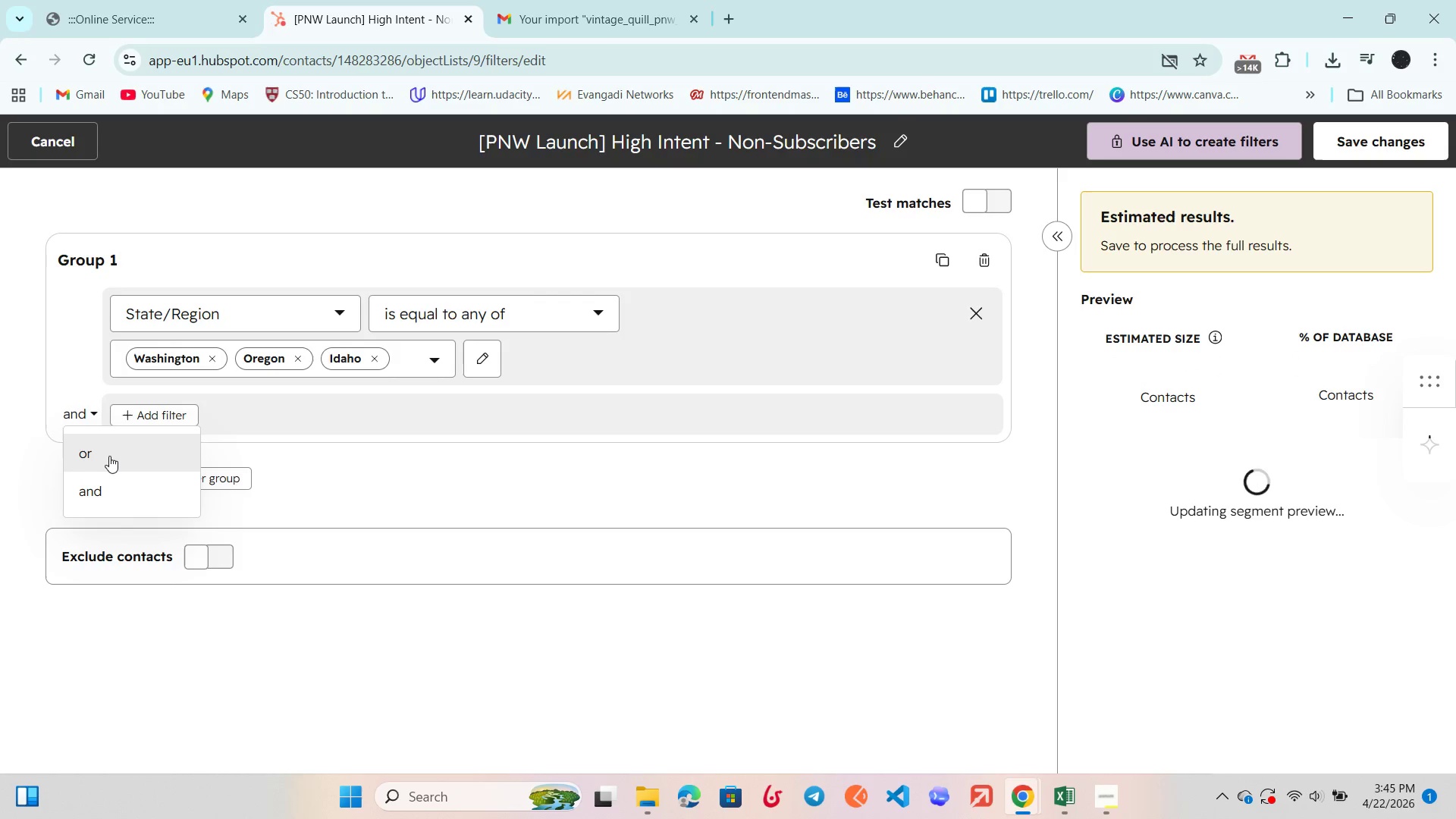 
left_click([109, 456])
 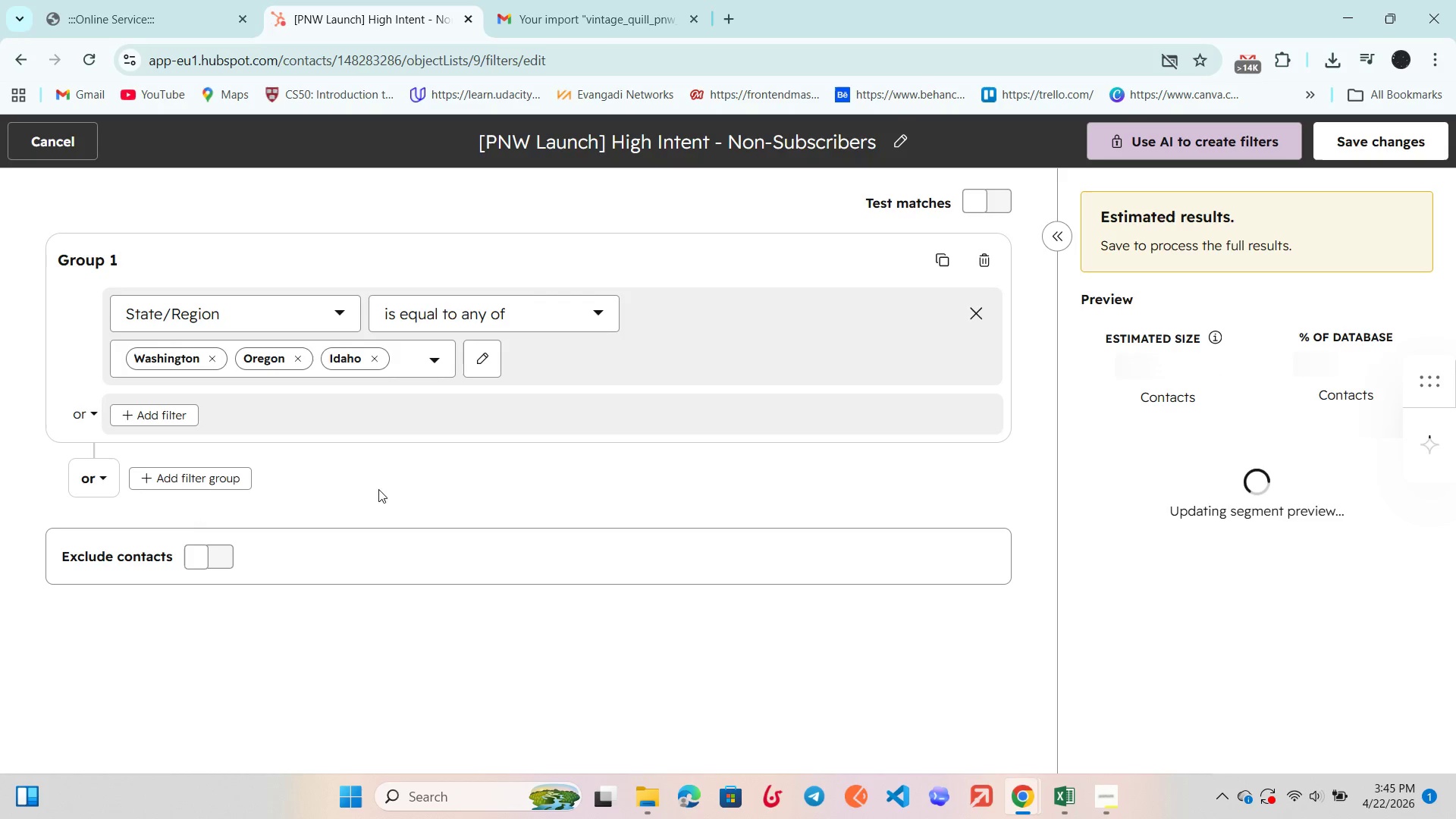 
left_click([394, 488])
 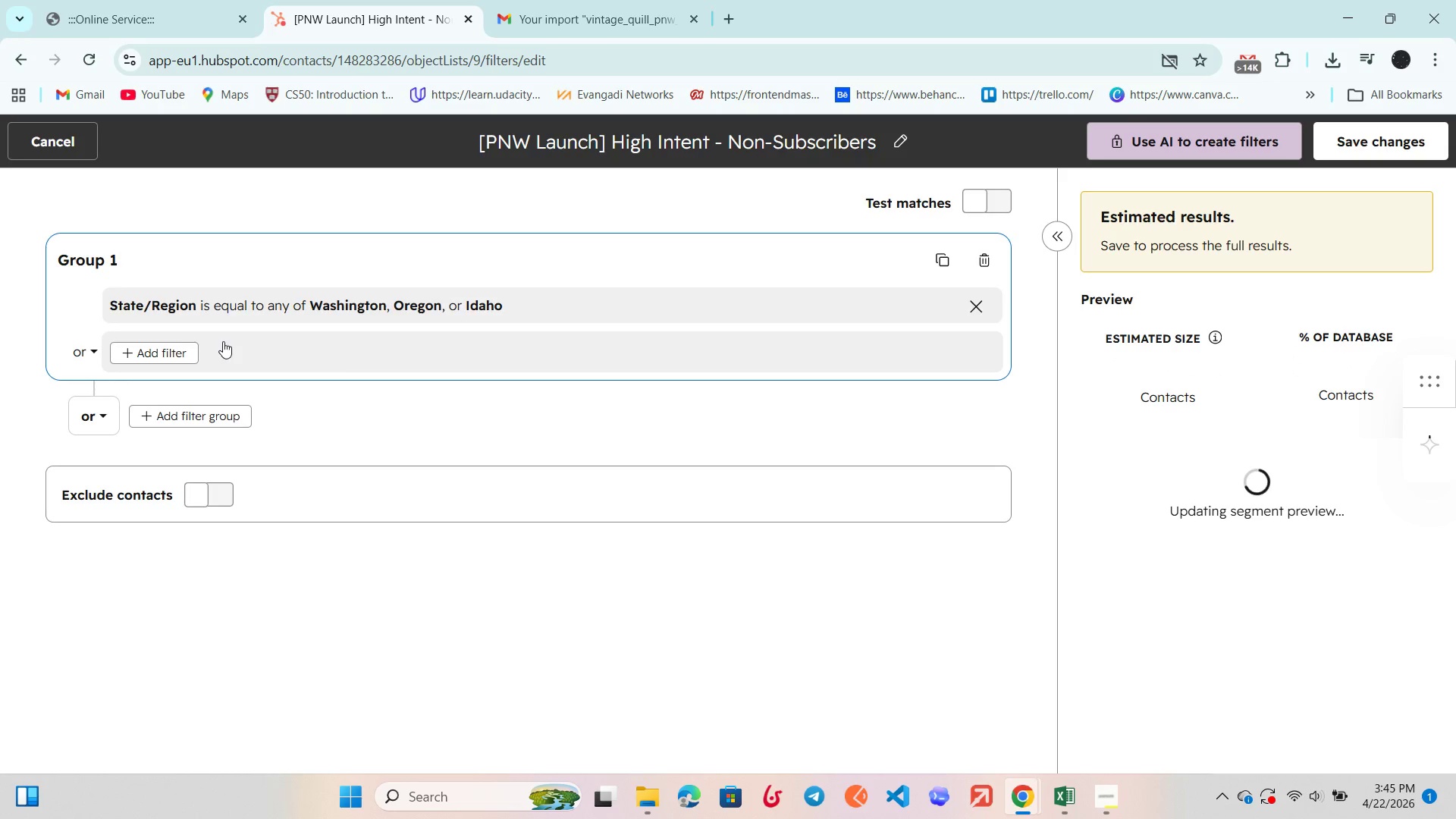 
scroll: coordinate [223, 341], scroll_direction: down, amount: 4.0
 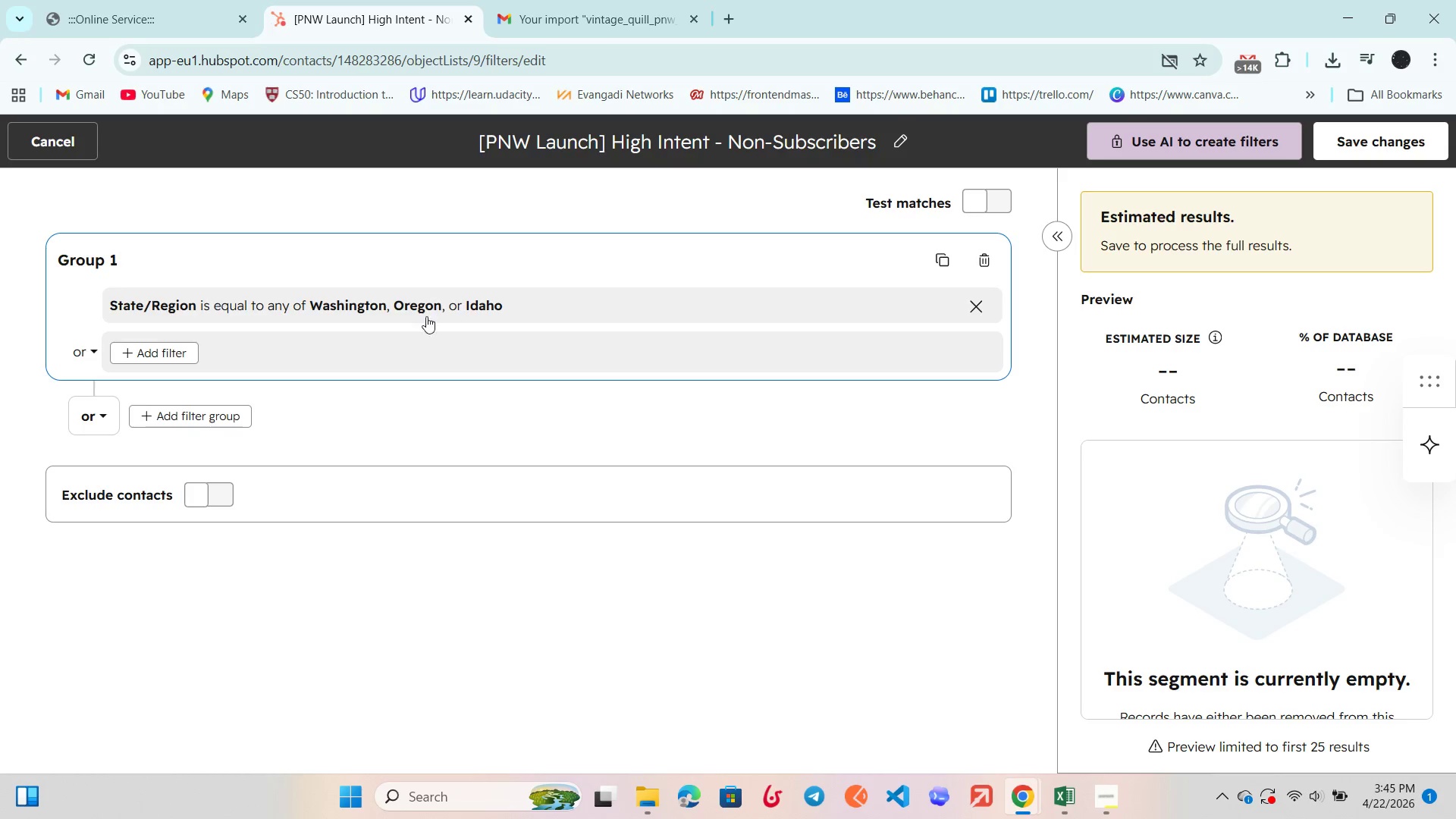 
wait(7.02)
 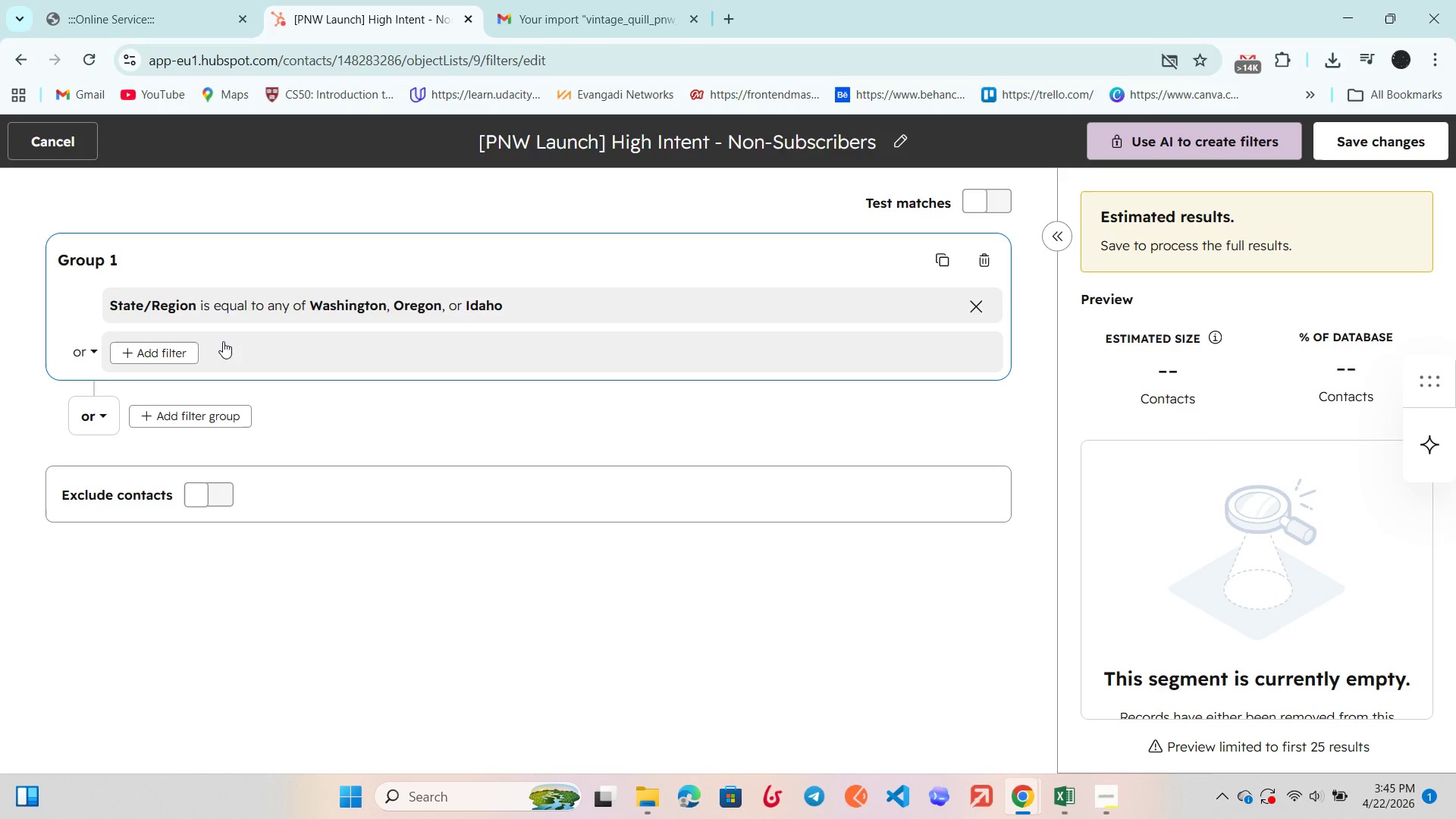 
left_click([183, 419])
 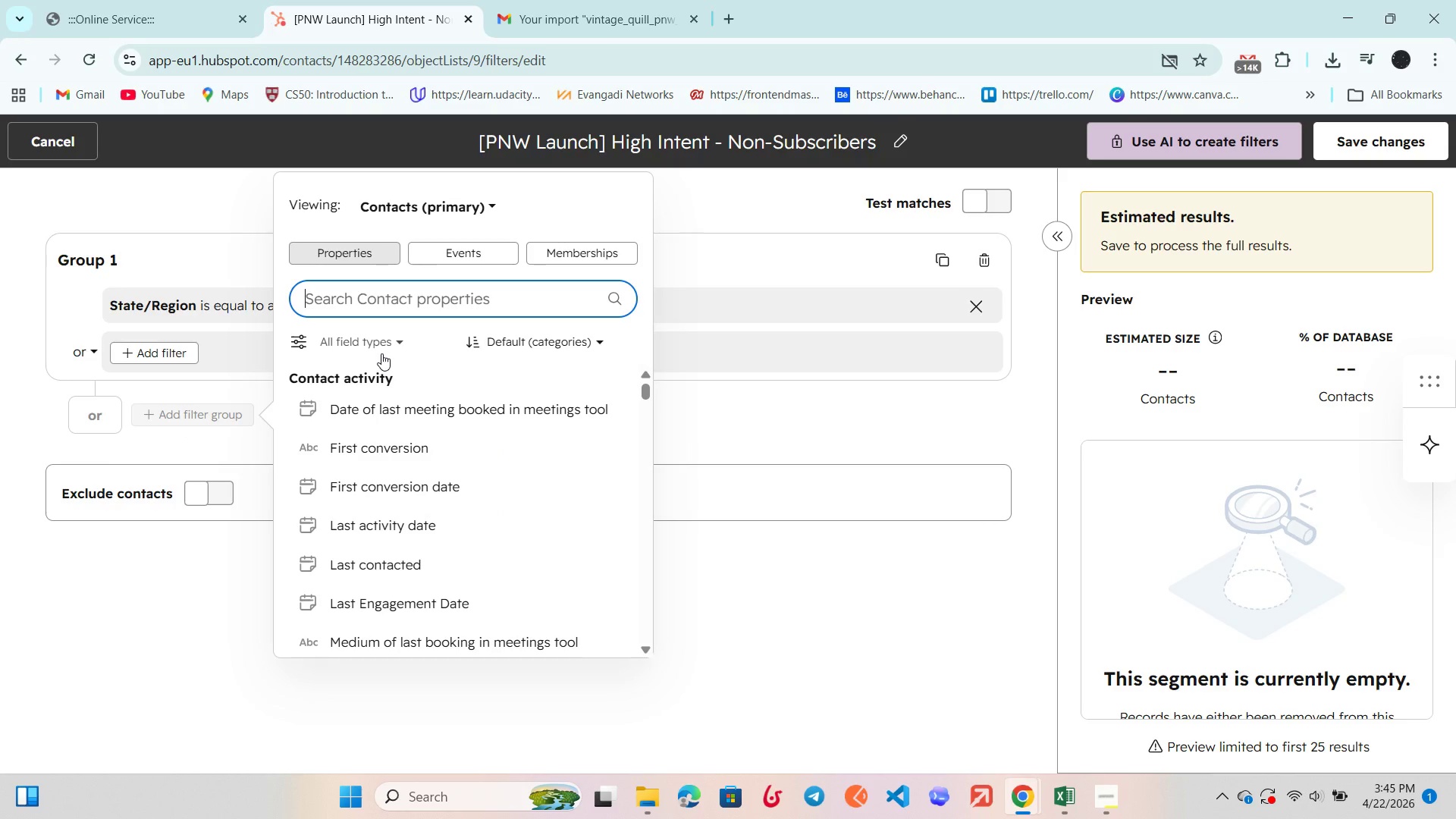 
type(Last )
 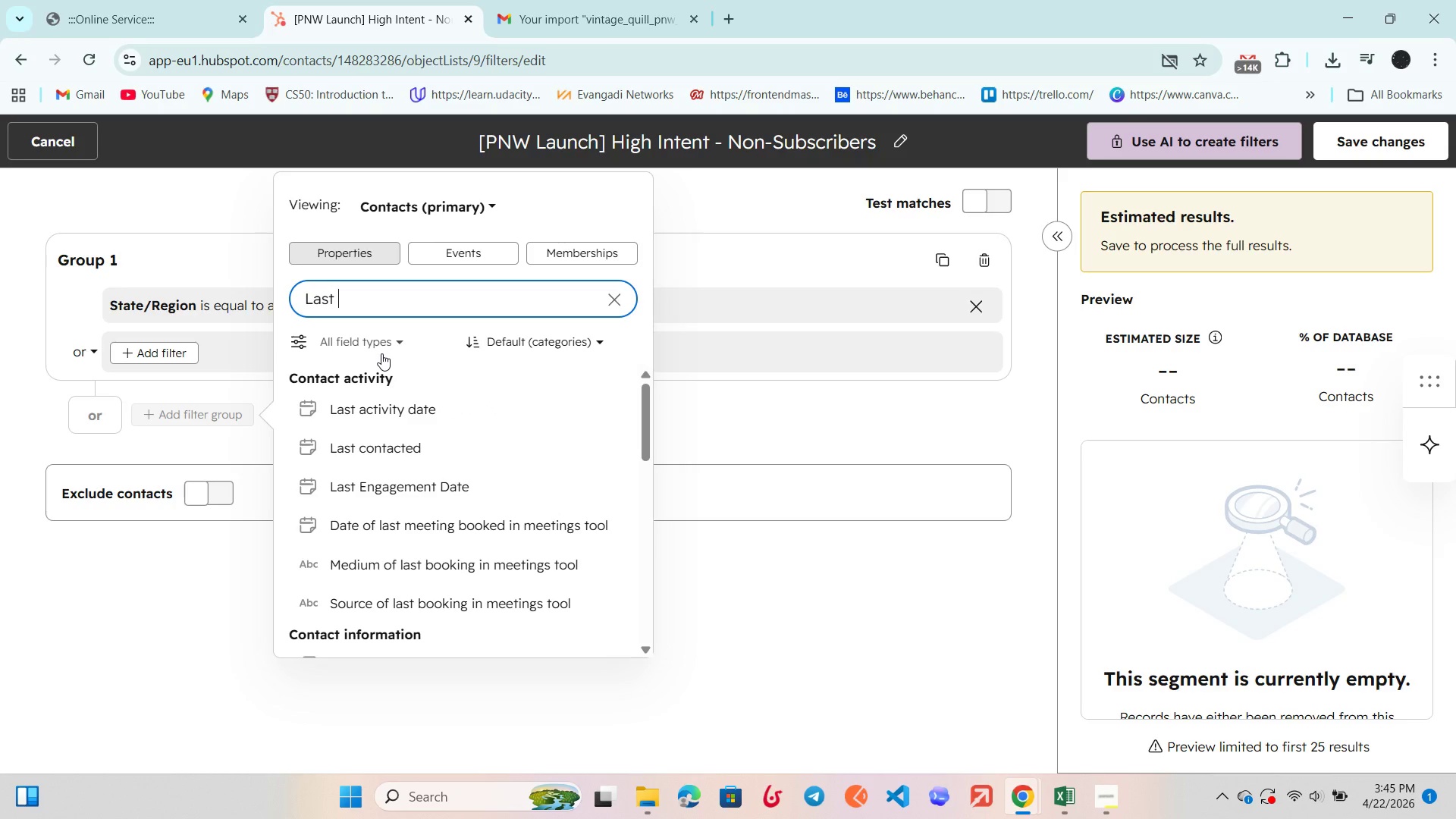 
key(CapsLock)
 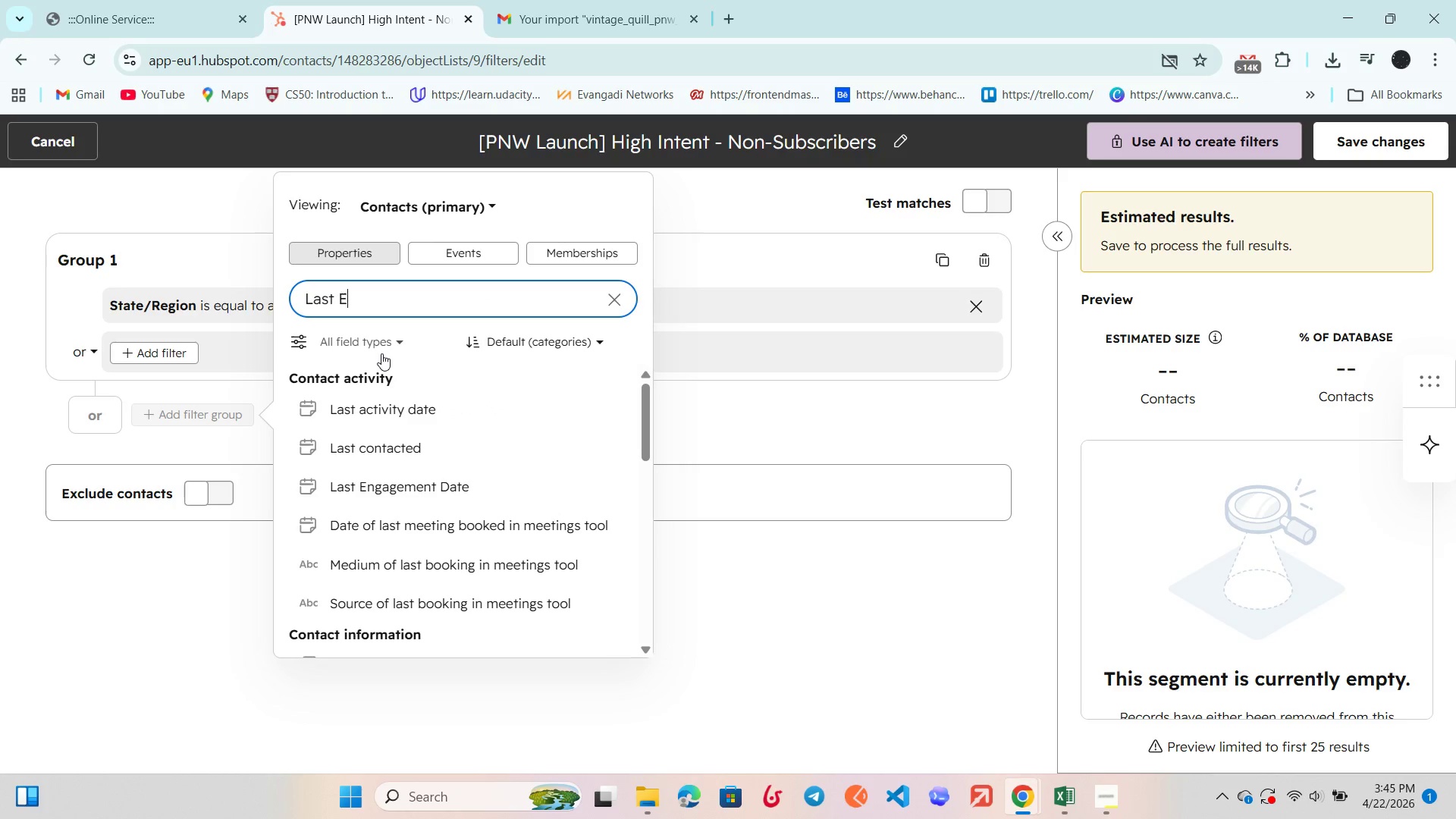 
key(E)
 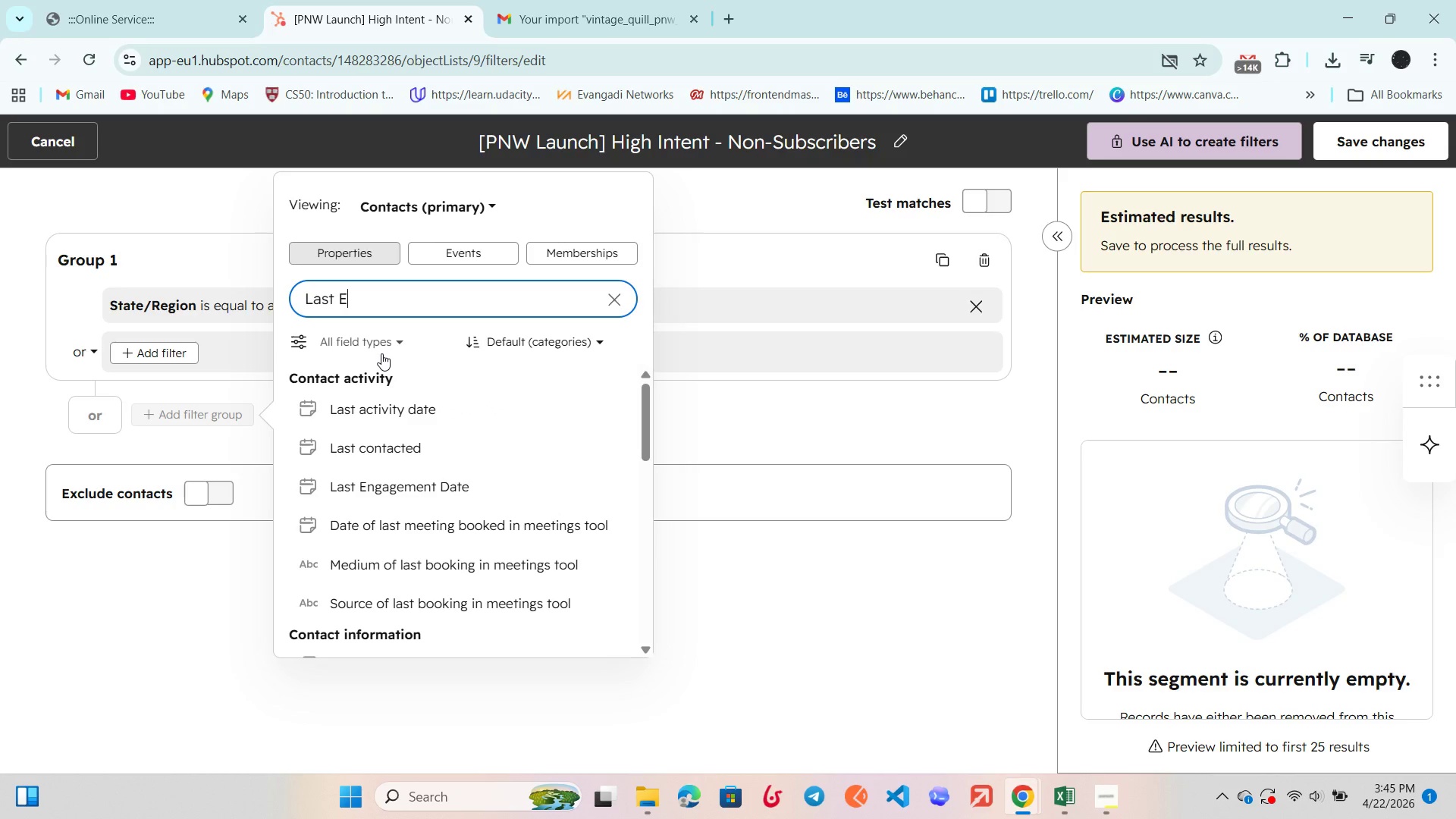 
key(CapsLock)
 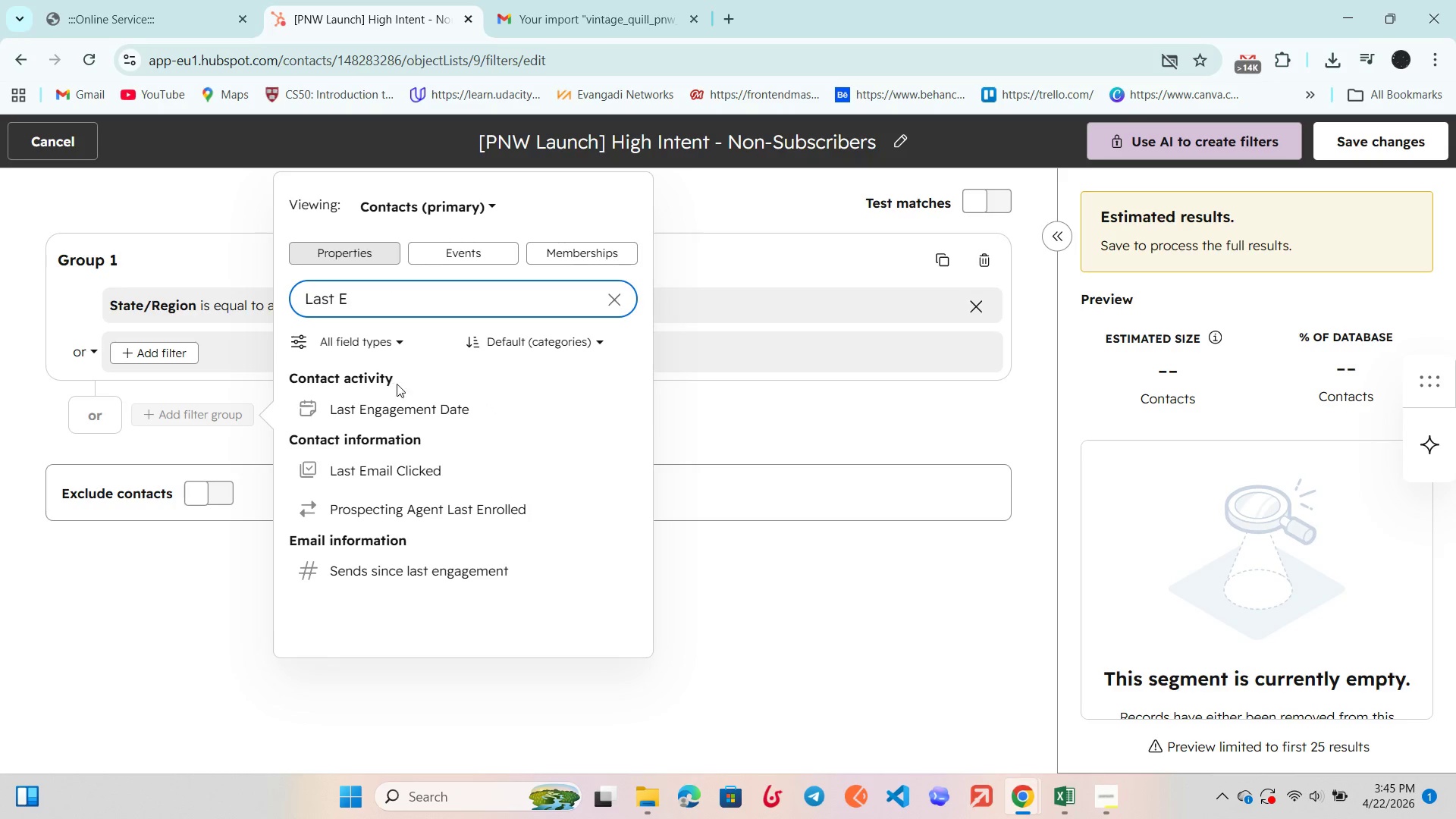 
left_click([413, 480])
 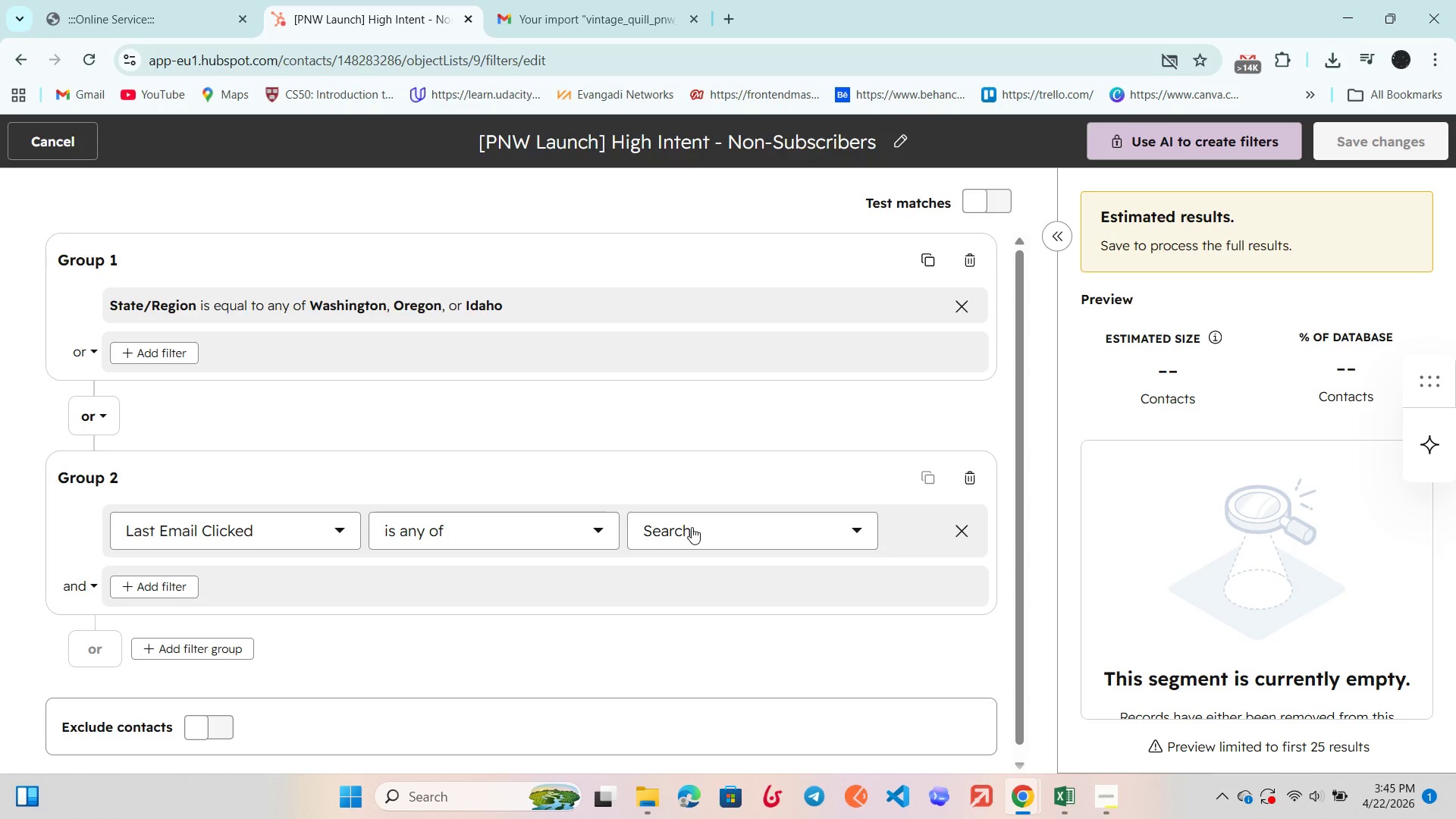 
left_click([519, 303])
 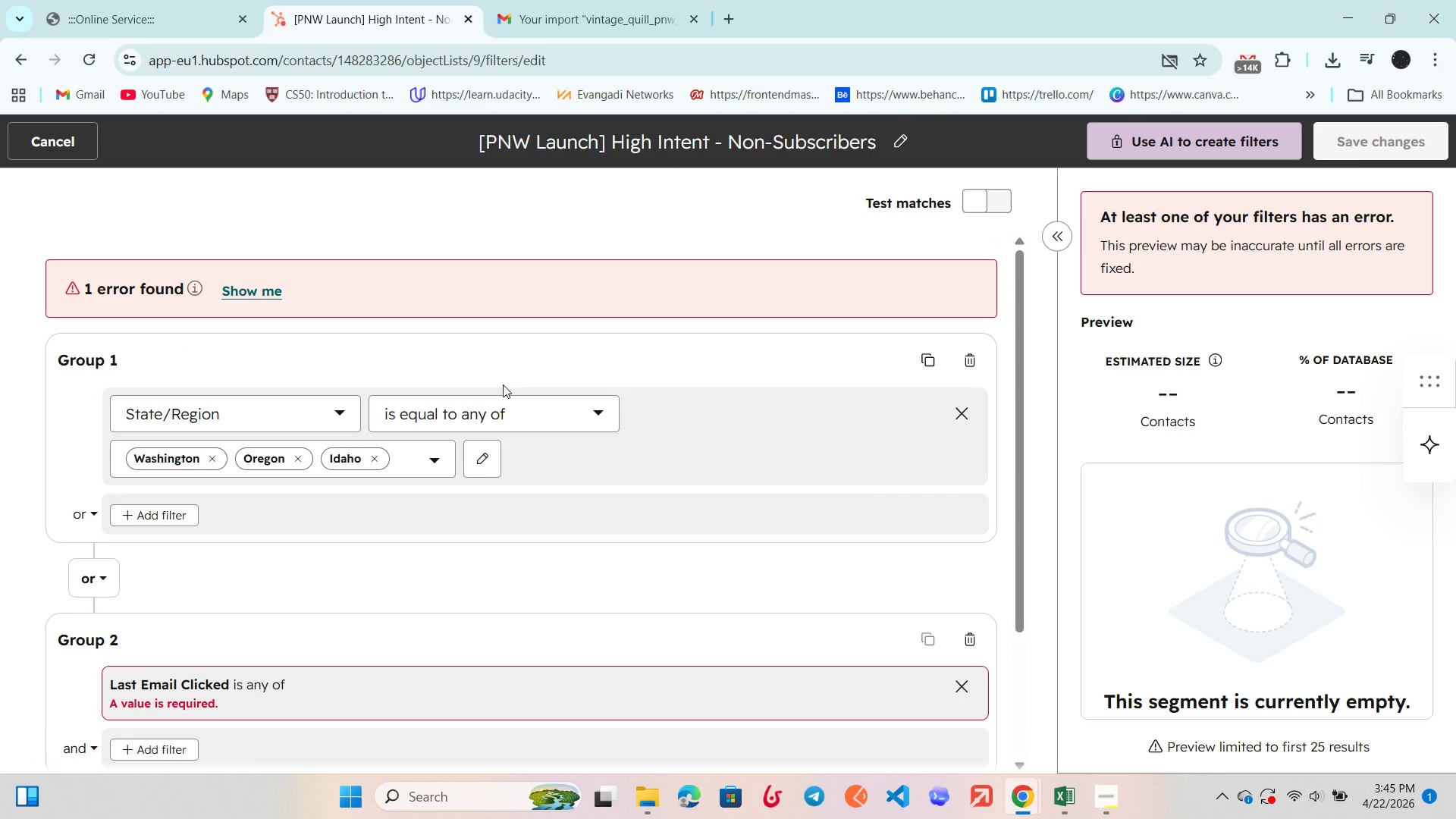 
left_click([246, 284])
 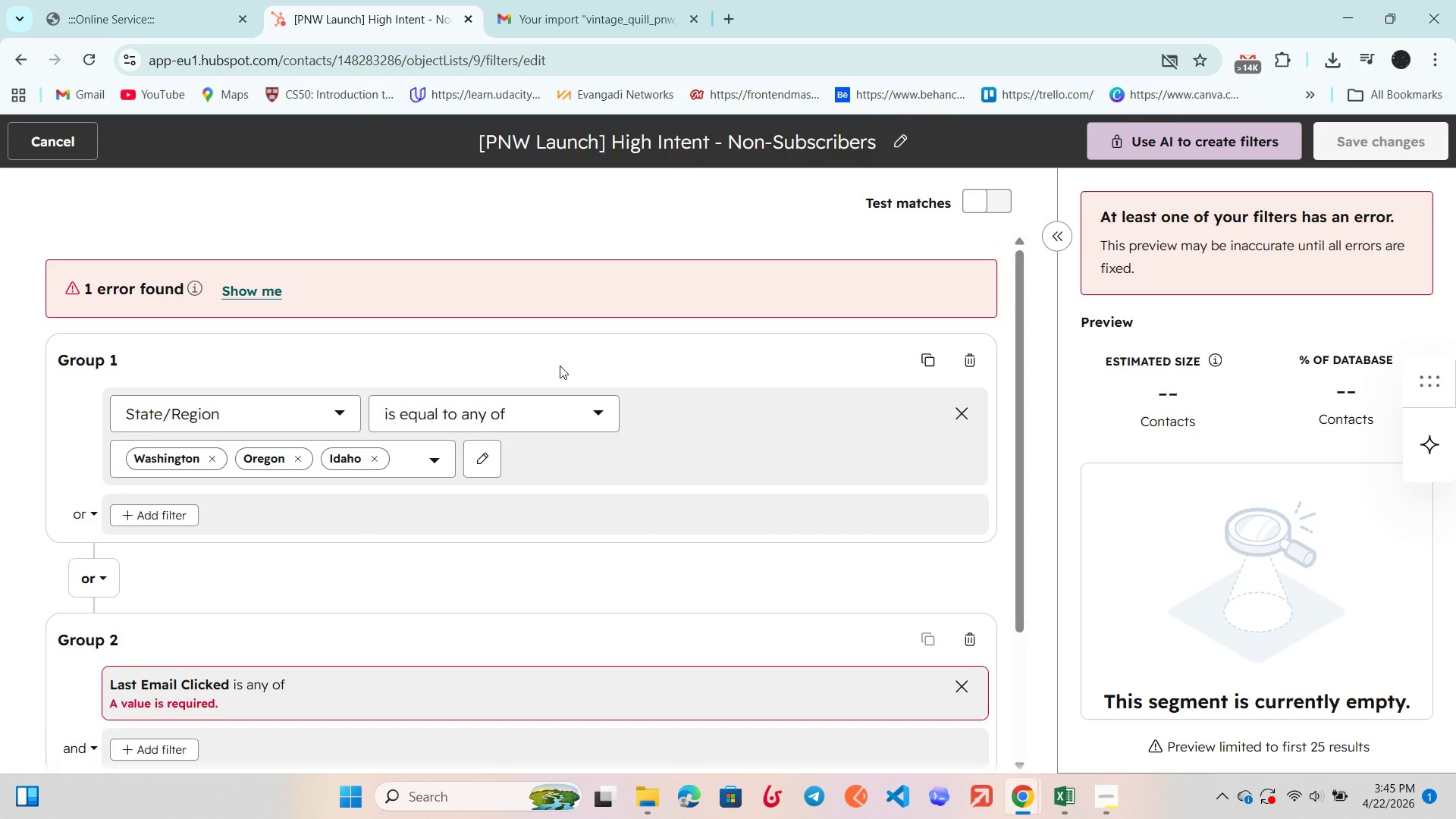 
scroll: coordinate [560, 366], scroll_direction: down, amount: 6.0
 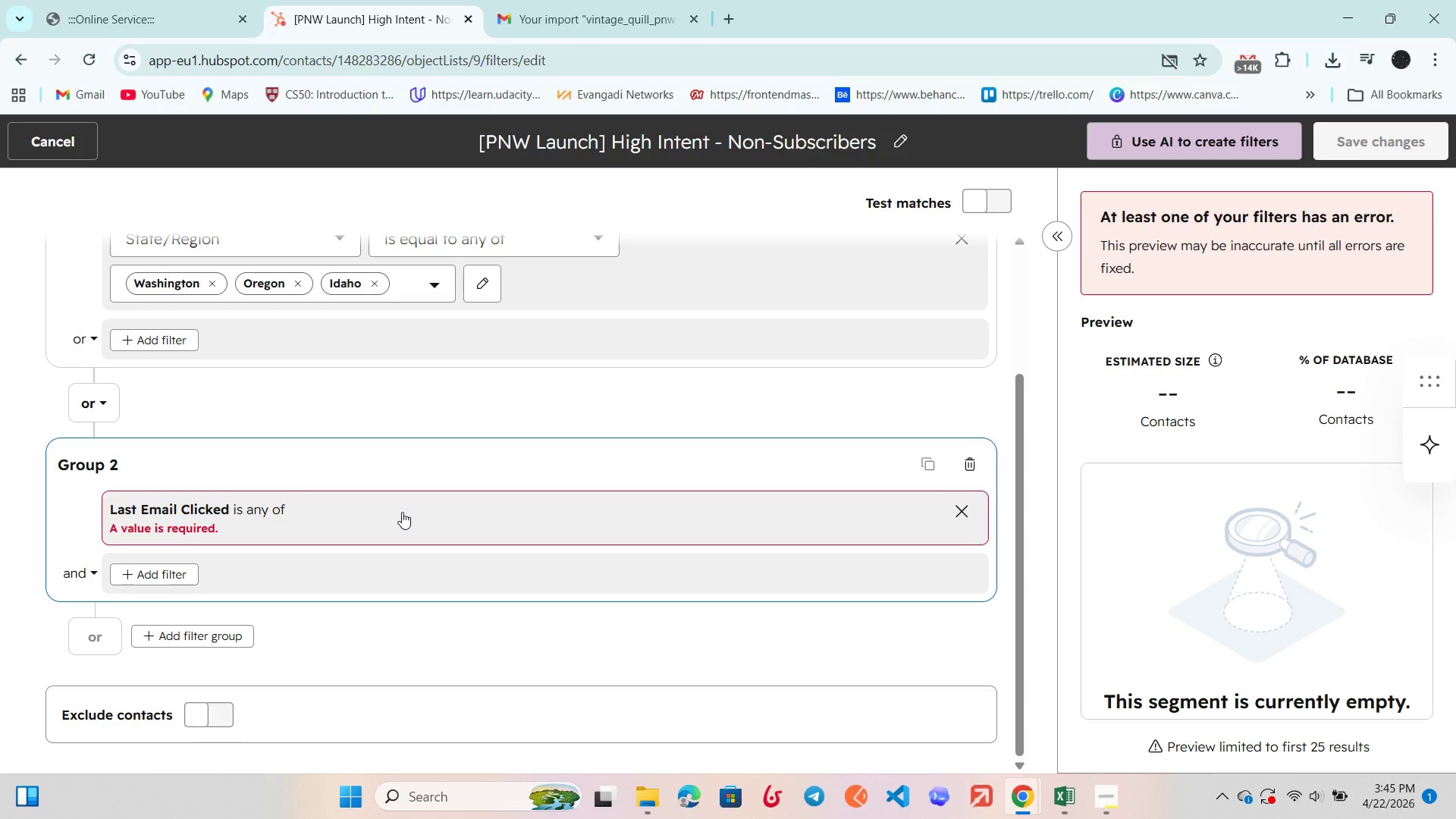 
left_click([402, 512])
 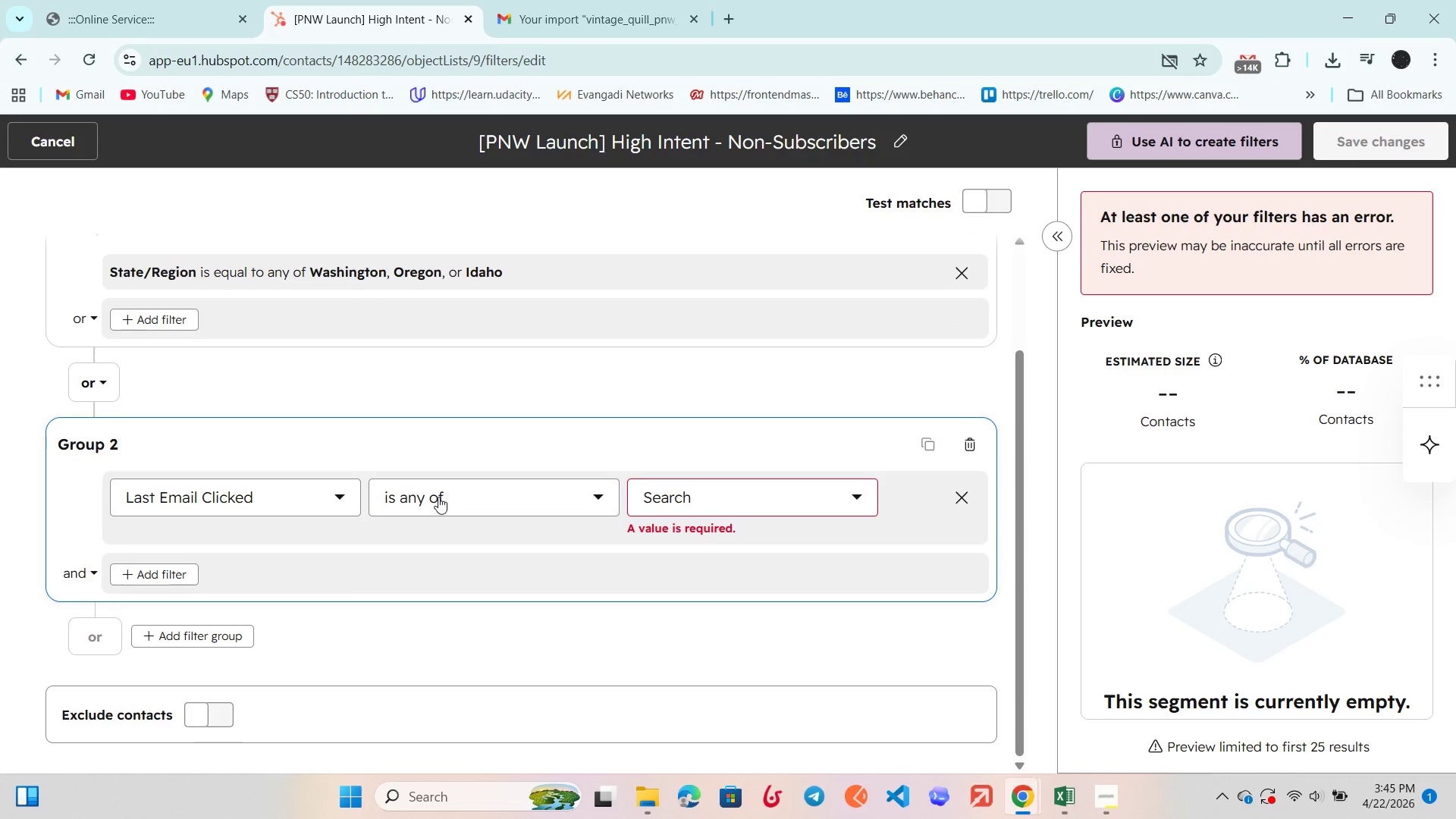 
left_click([438, 495])
 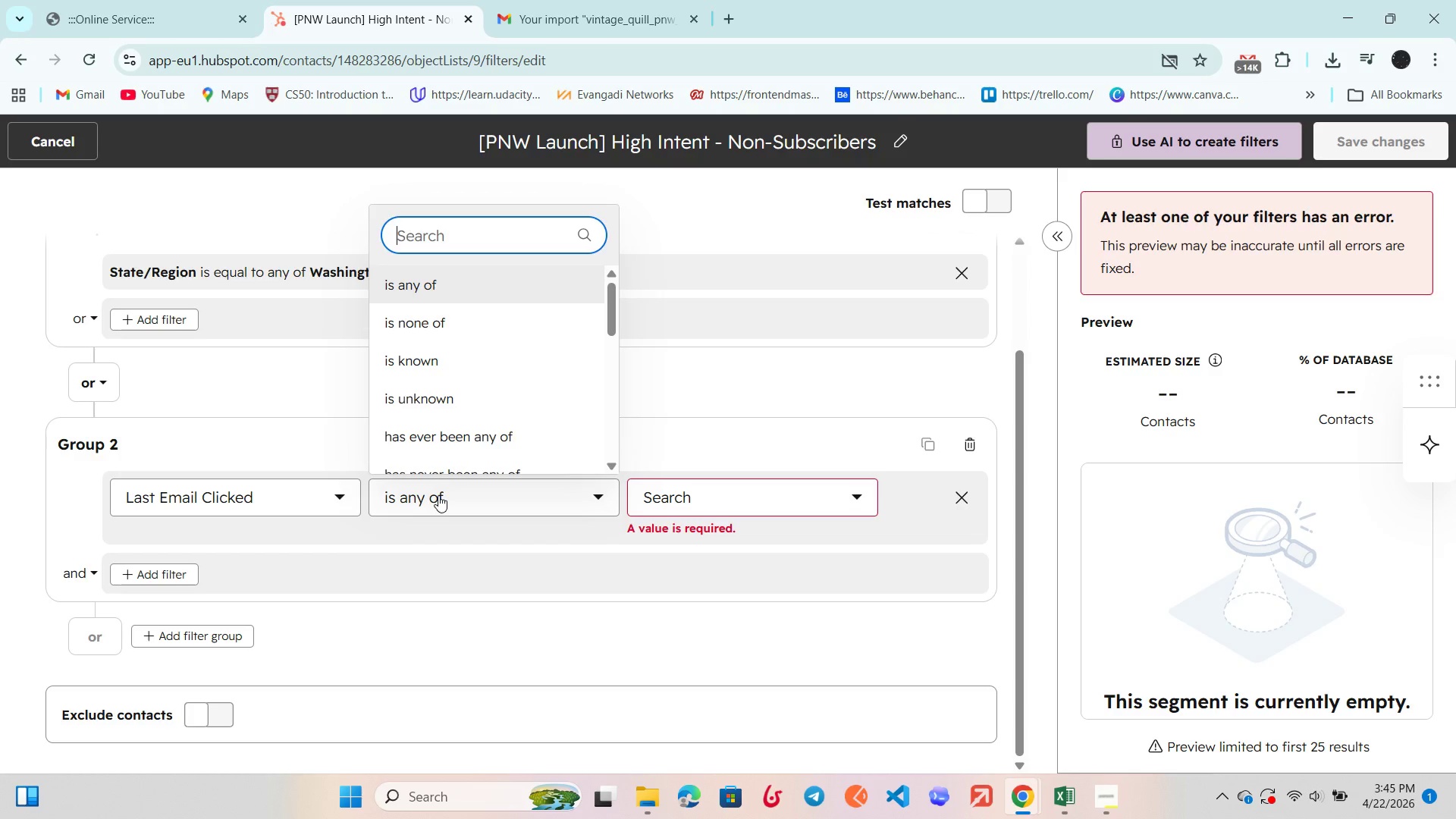 
left_click([438, 495])
 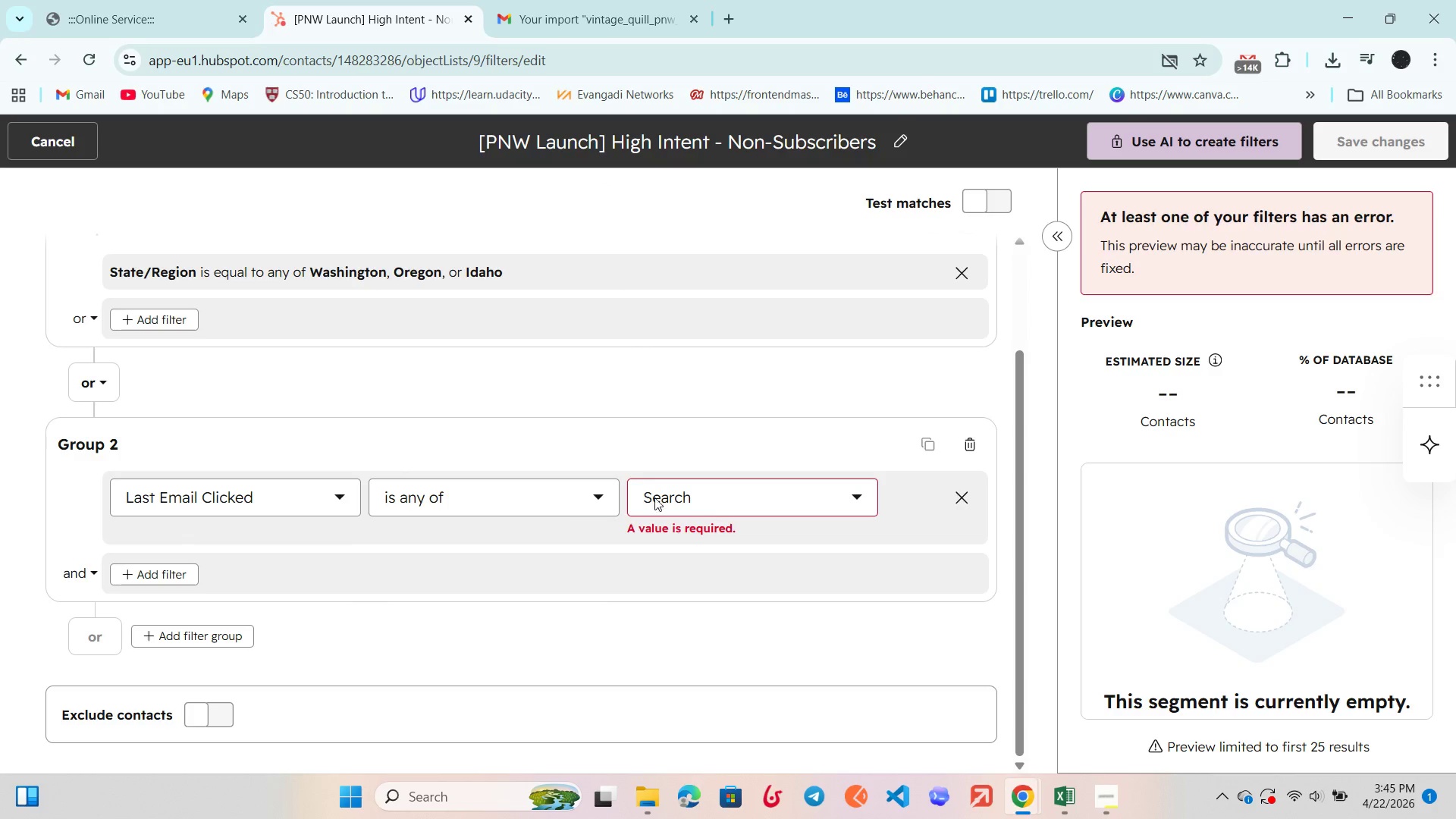 
left_click([730, 495])
 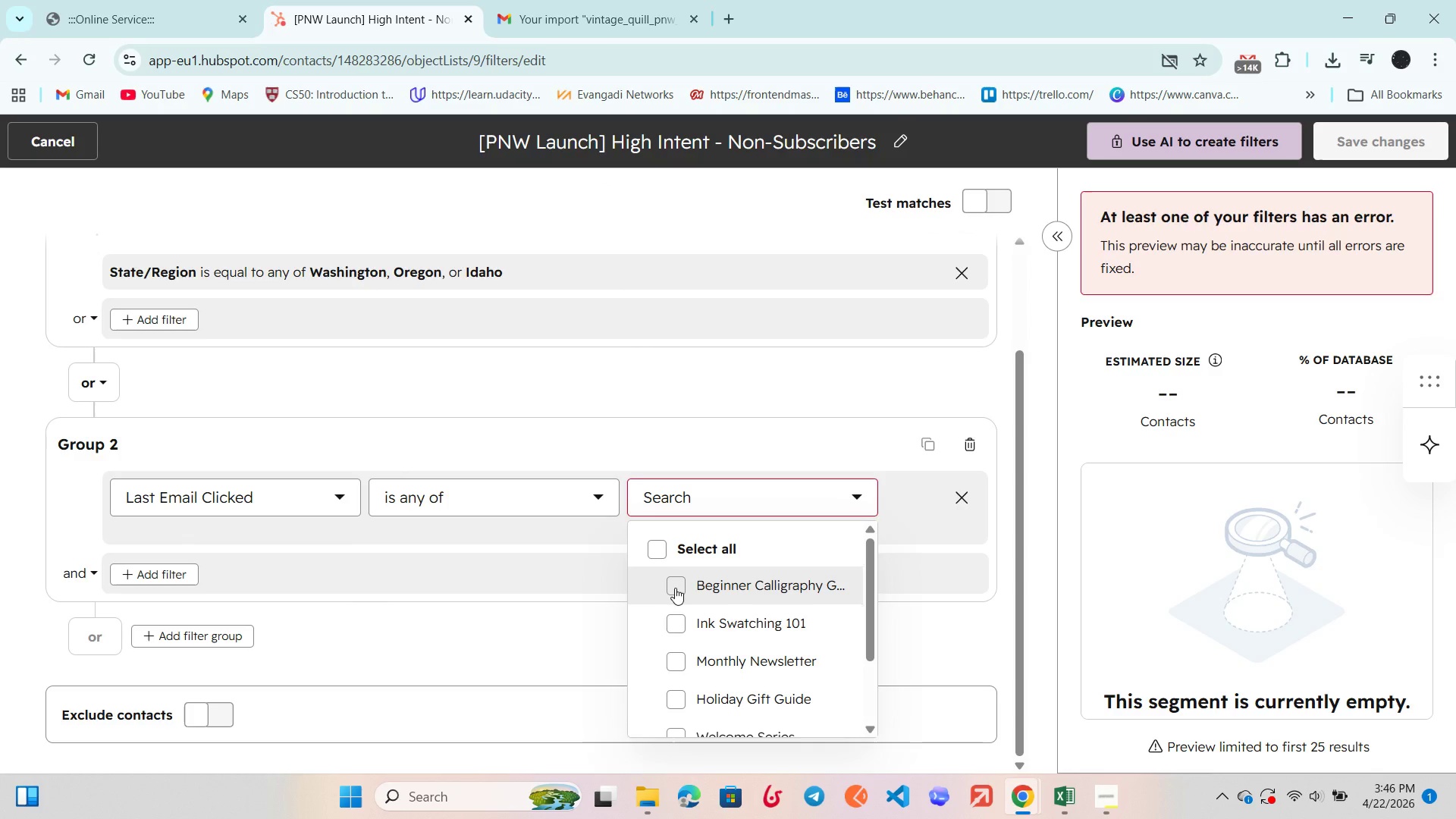 
wait(6.51)
 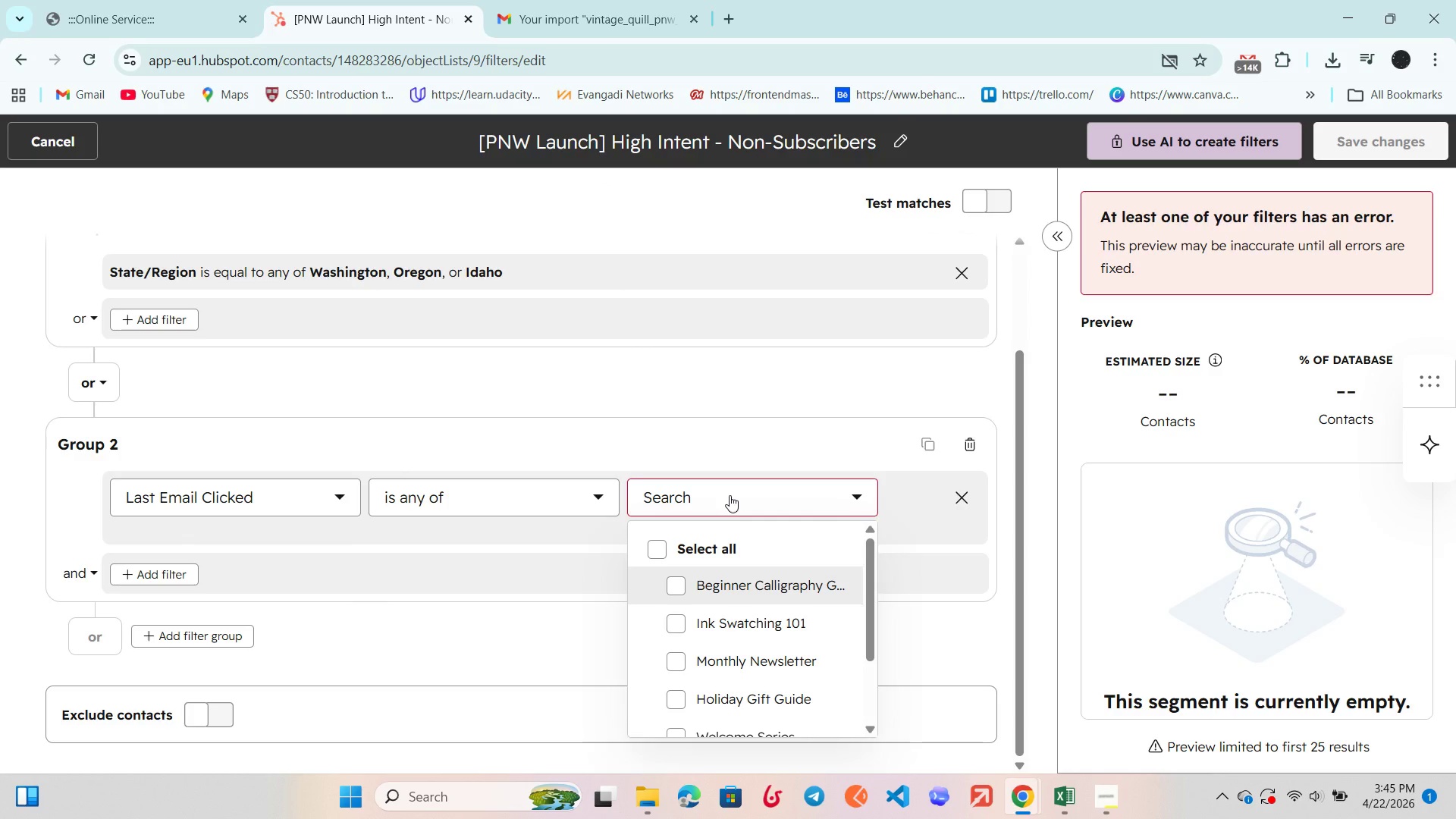 
left_click([675, 588])
 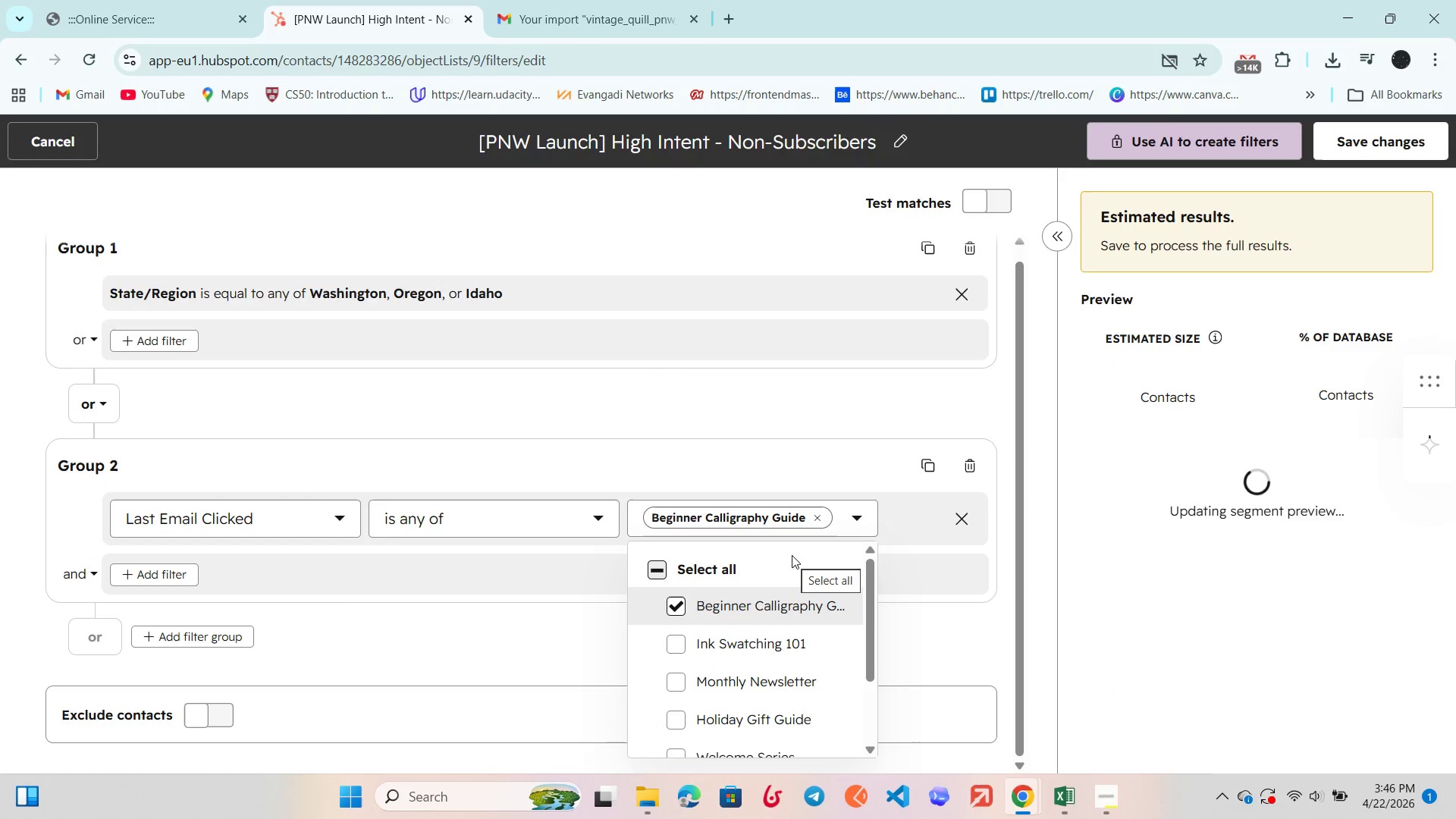 
scroll: coordinate [764, 649], scroll_direction: down, amount: 2.0
 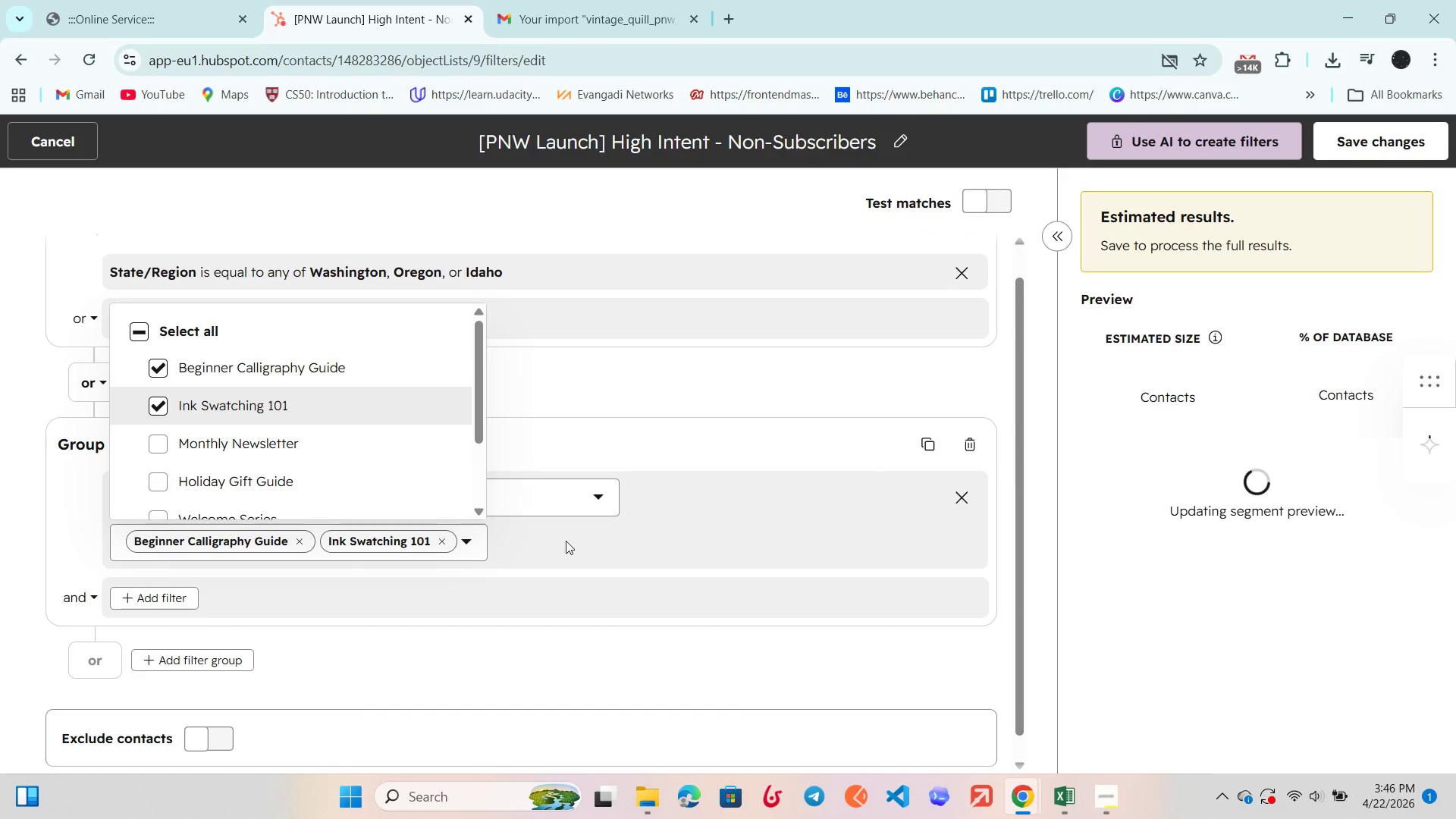 
left_click([463, 650])
 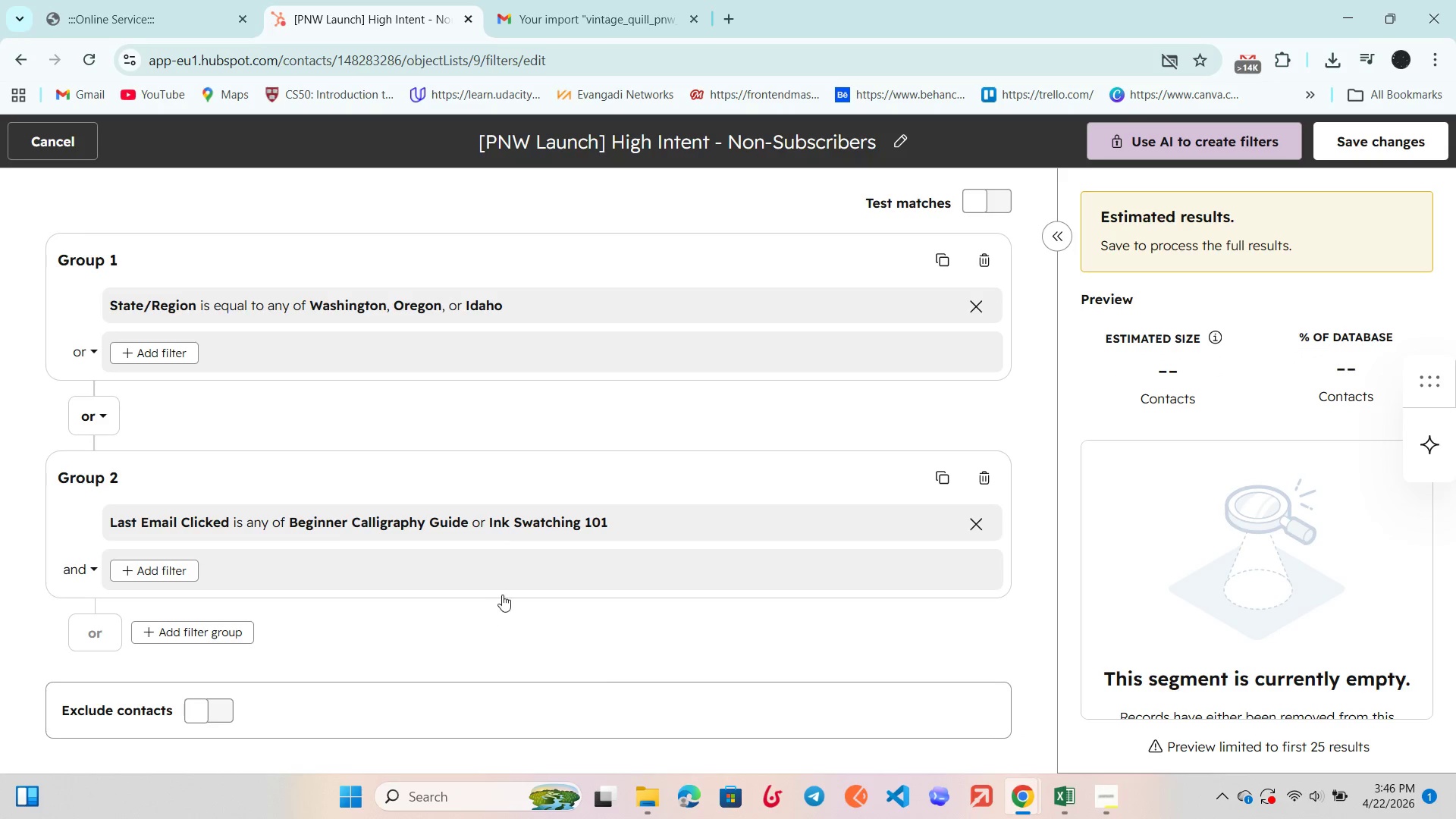 
scroll: coordinate [404, 534], scroll_direction: down, amount: 5.0
 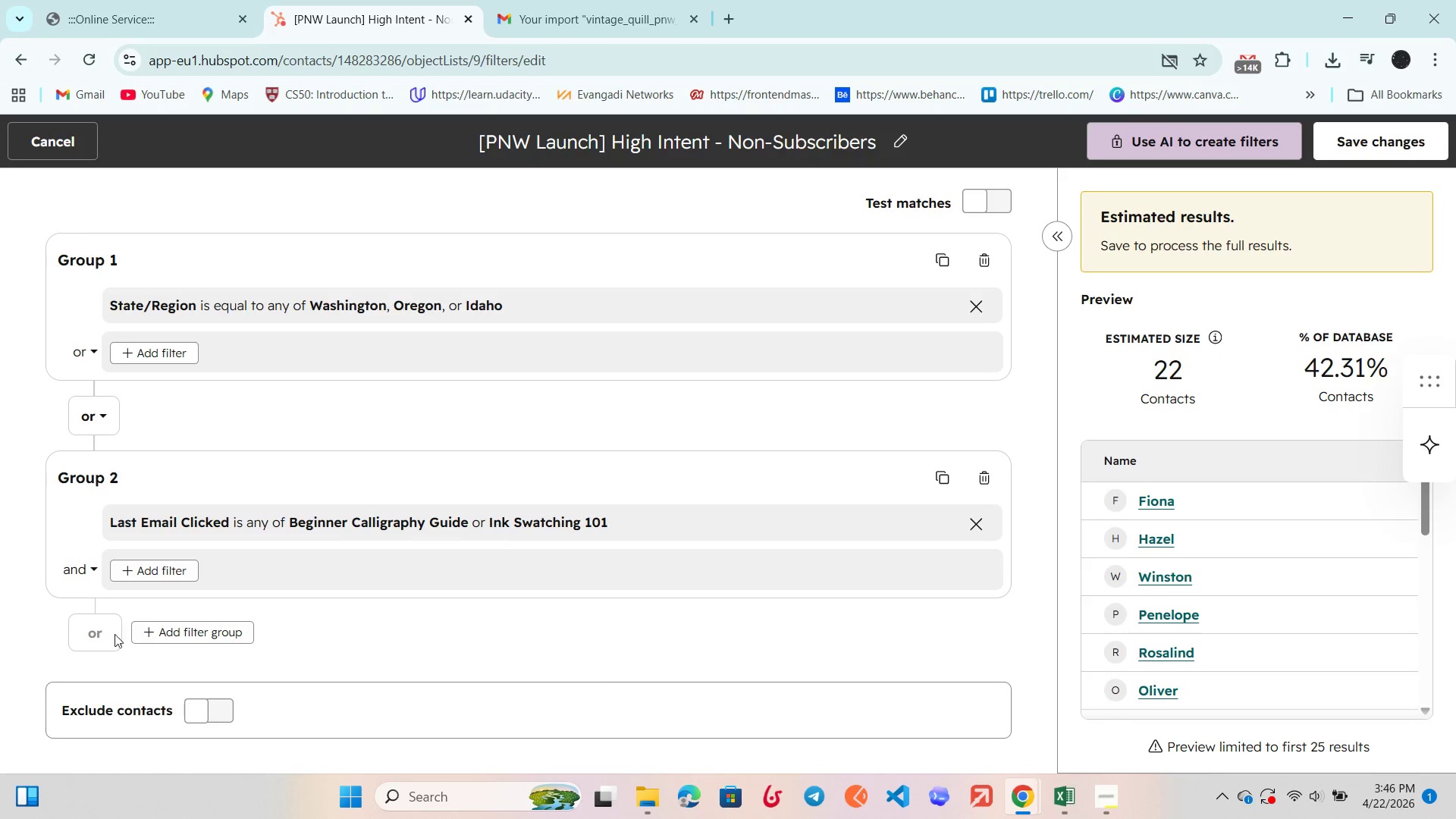 
left_click([194, 632])
 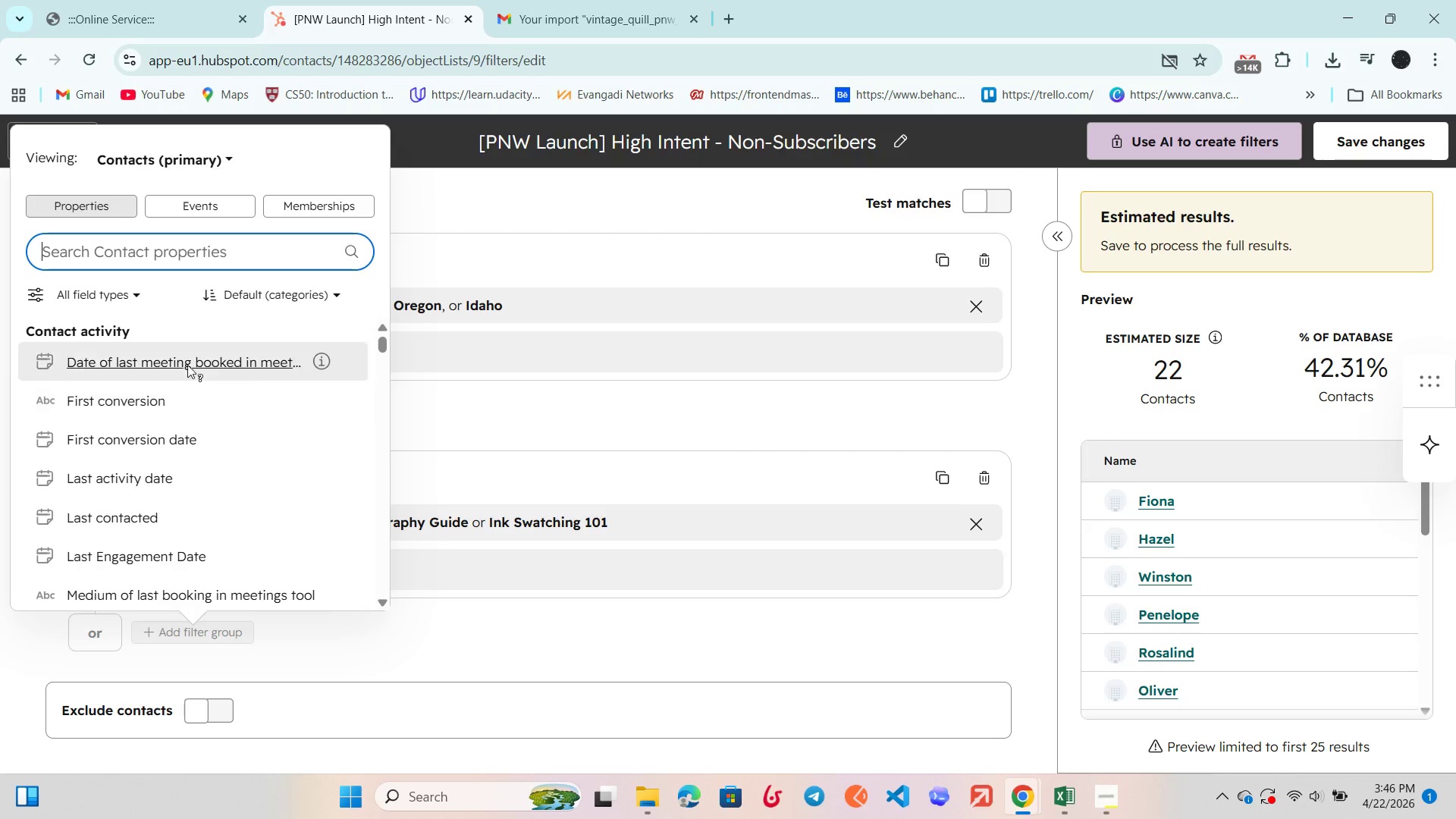 
type(Stat)
 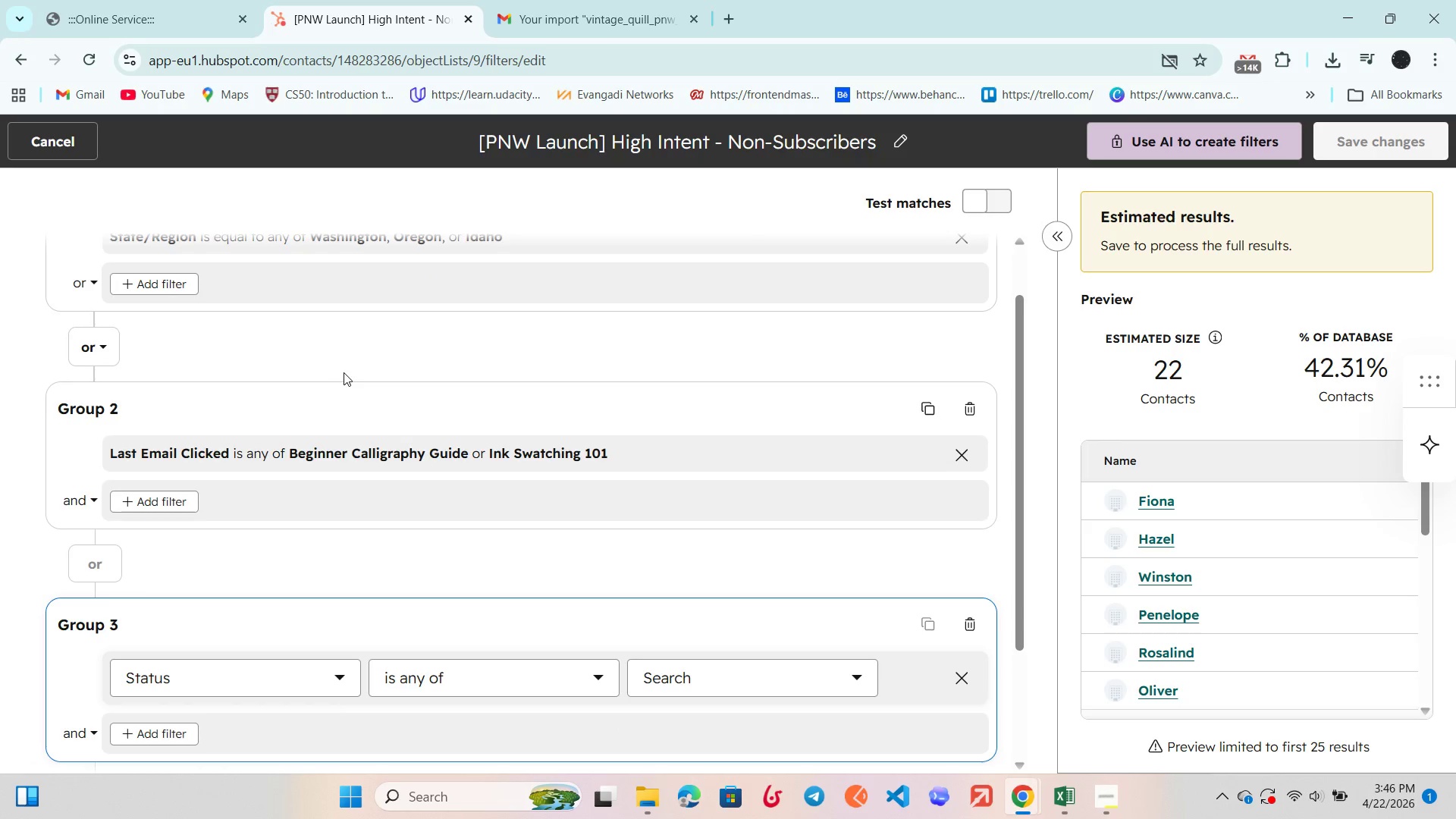 
scroll: coordinate [371, 368], scroll_direction: down, amount: 4.0
 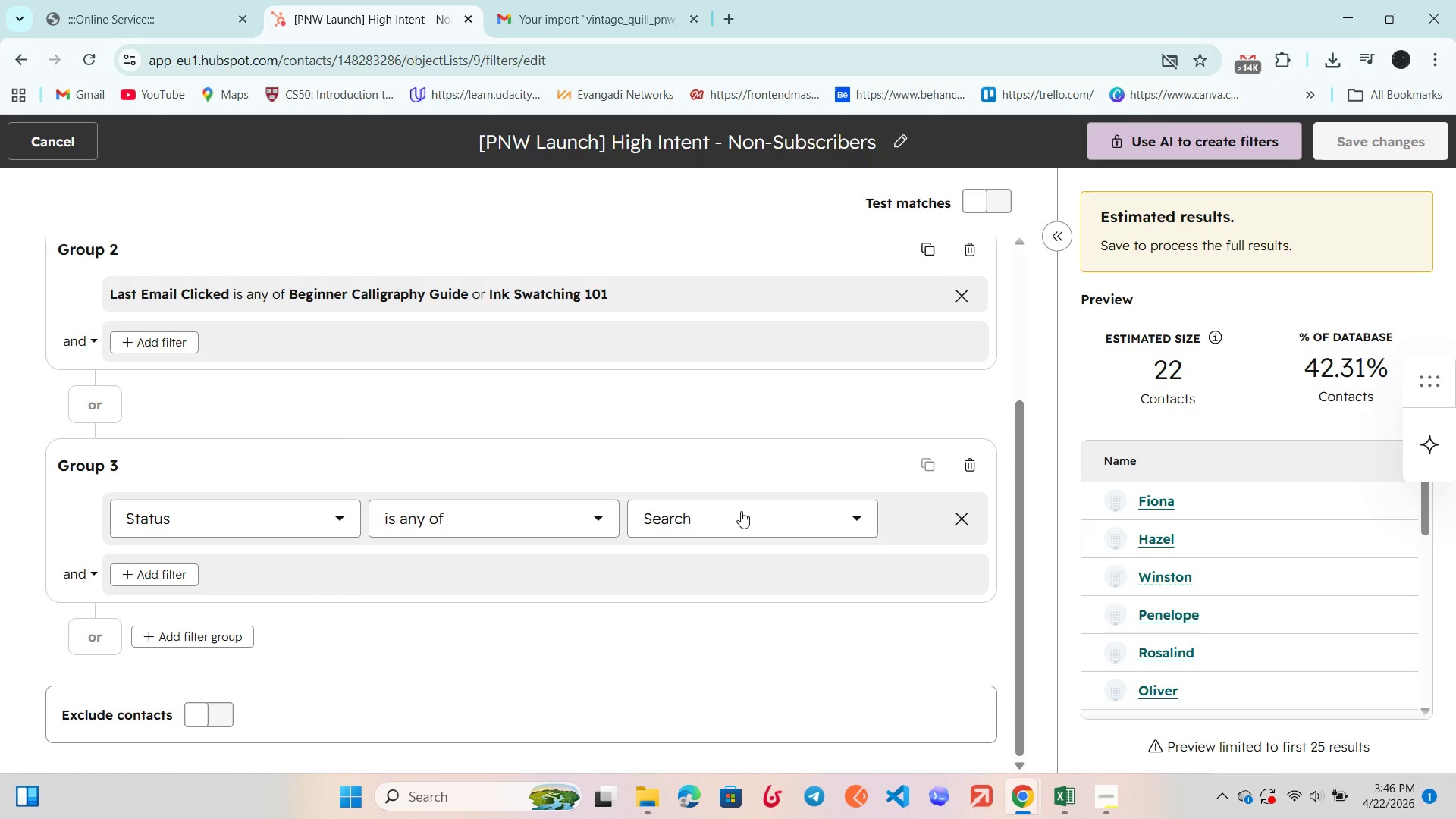 
left_click([741, 511])
 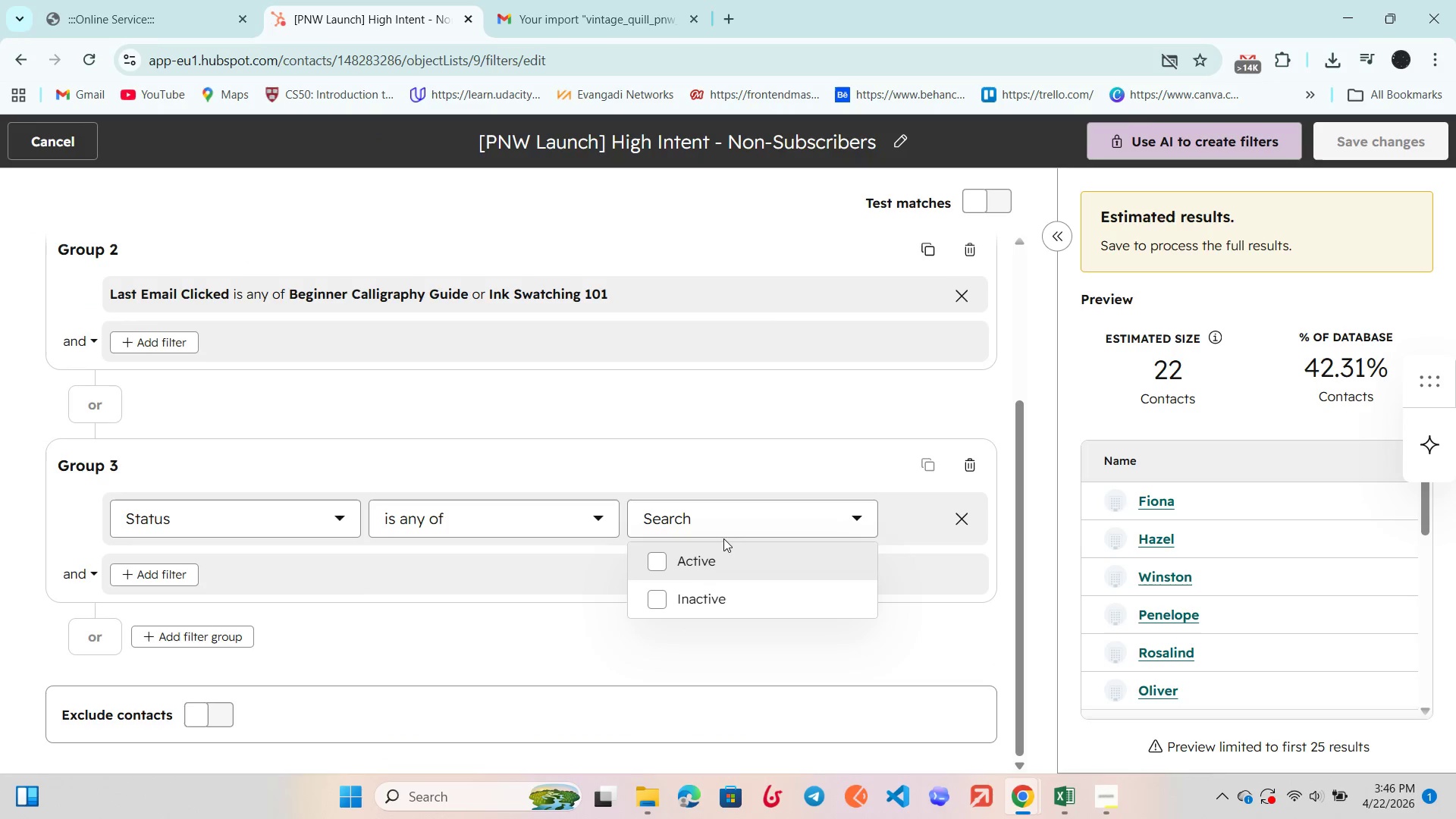 
left_click([724, 520])
 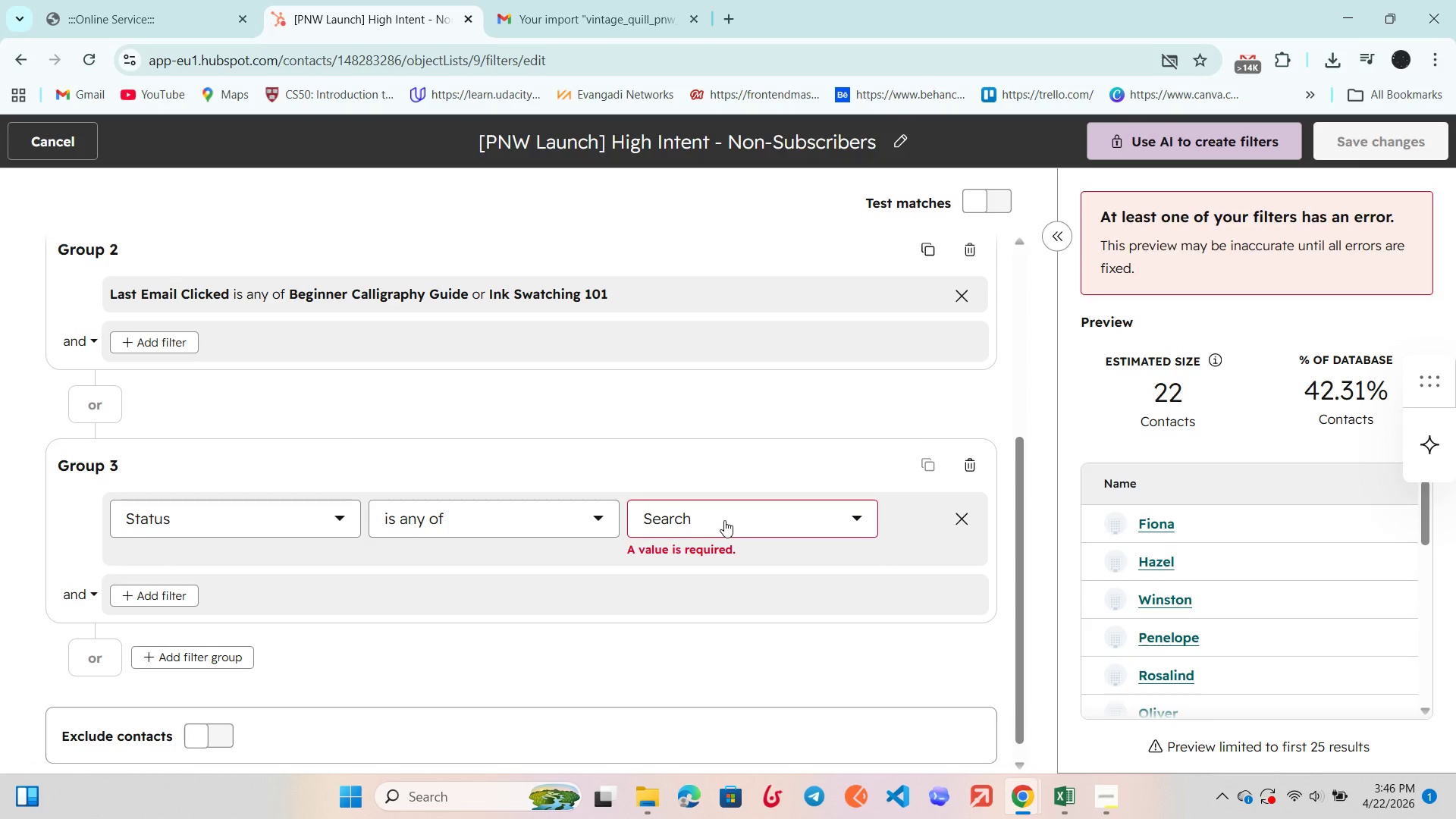 
left_click([724, 520])
 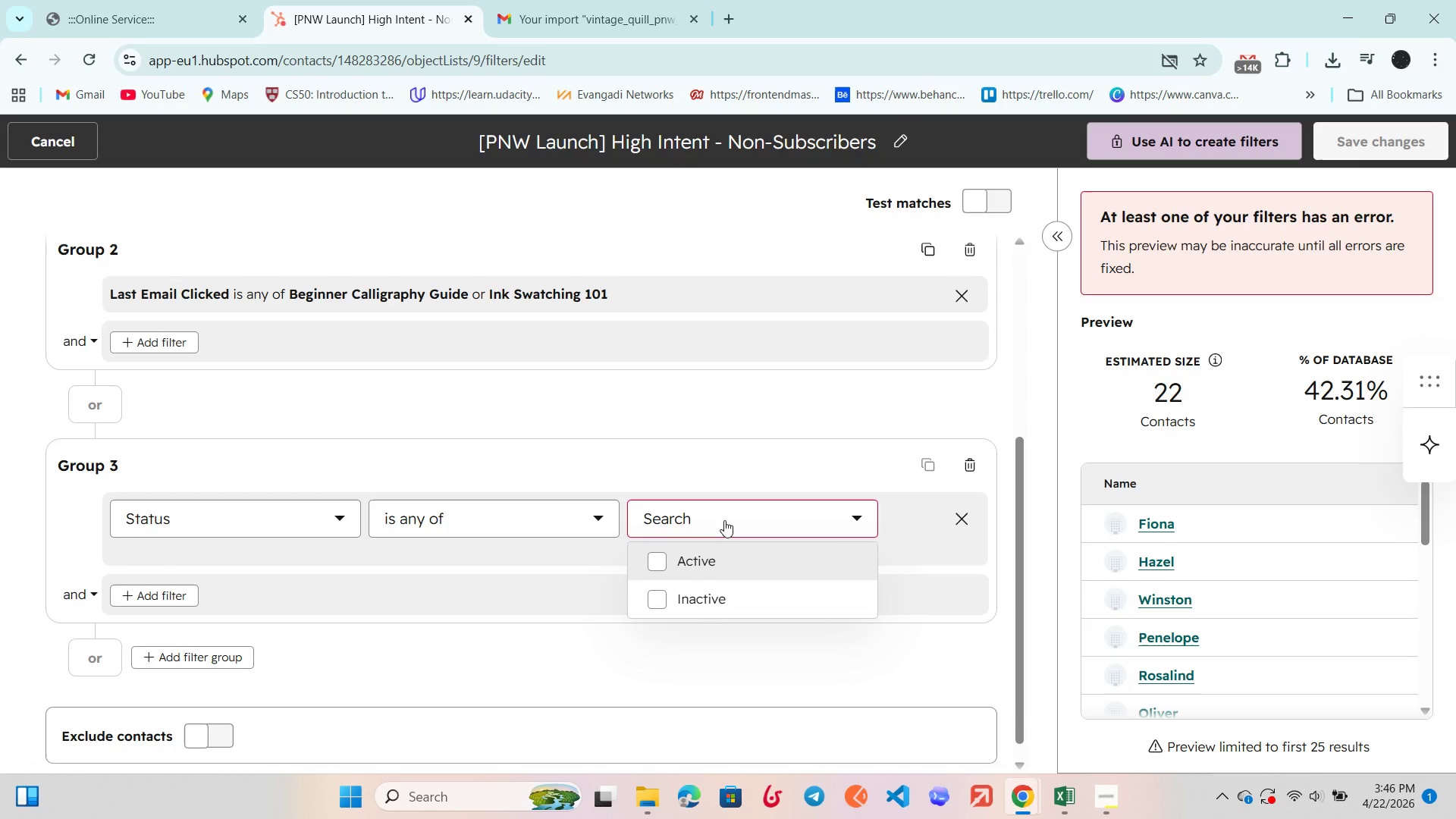 
key(CapsLock)
 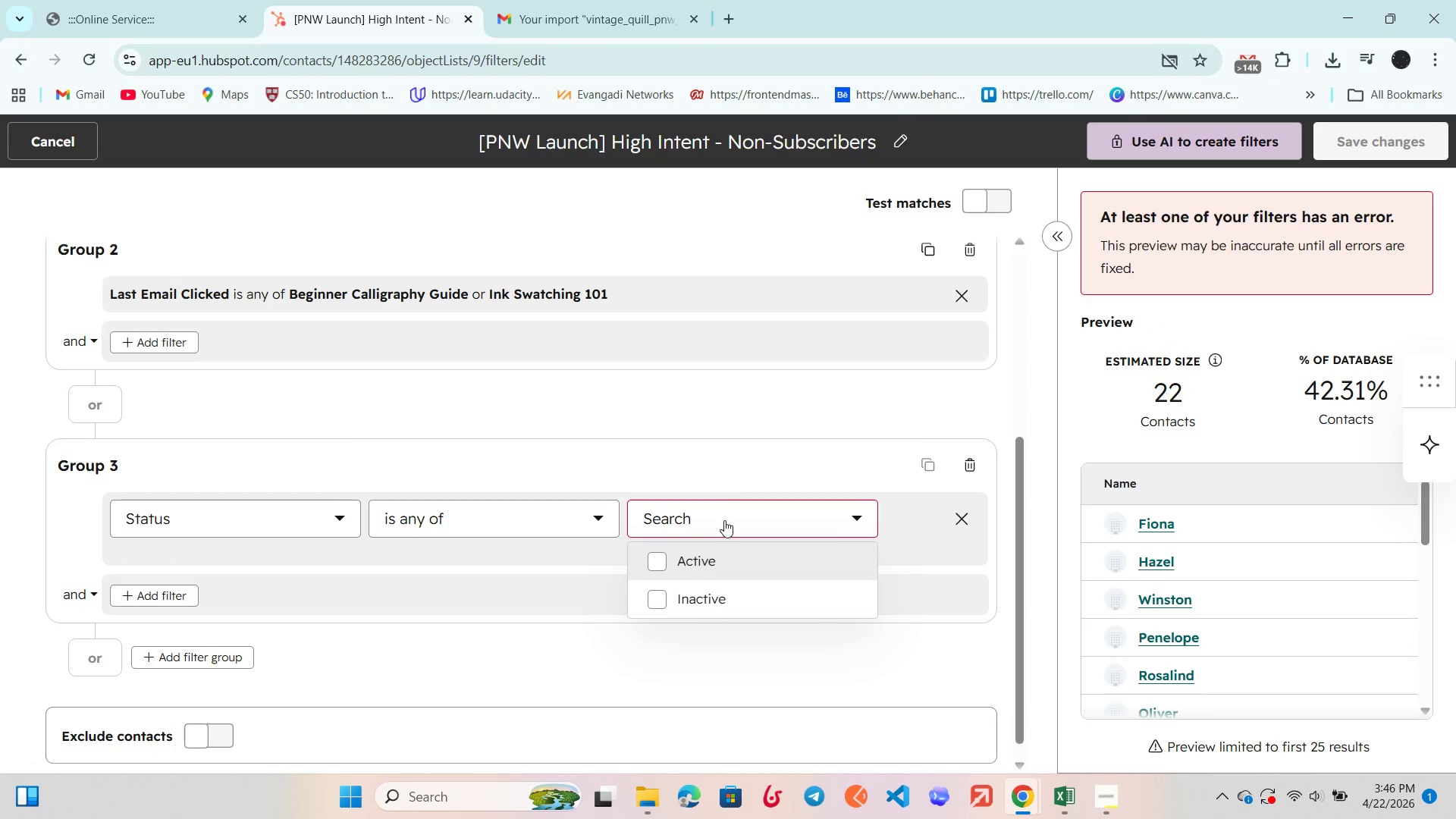 
key(CapsLock)
 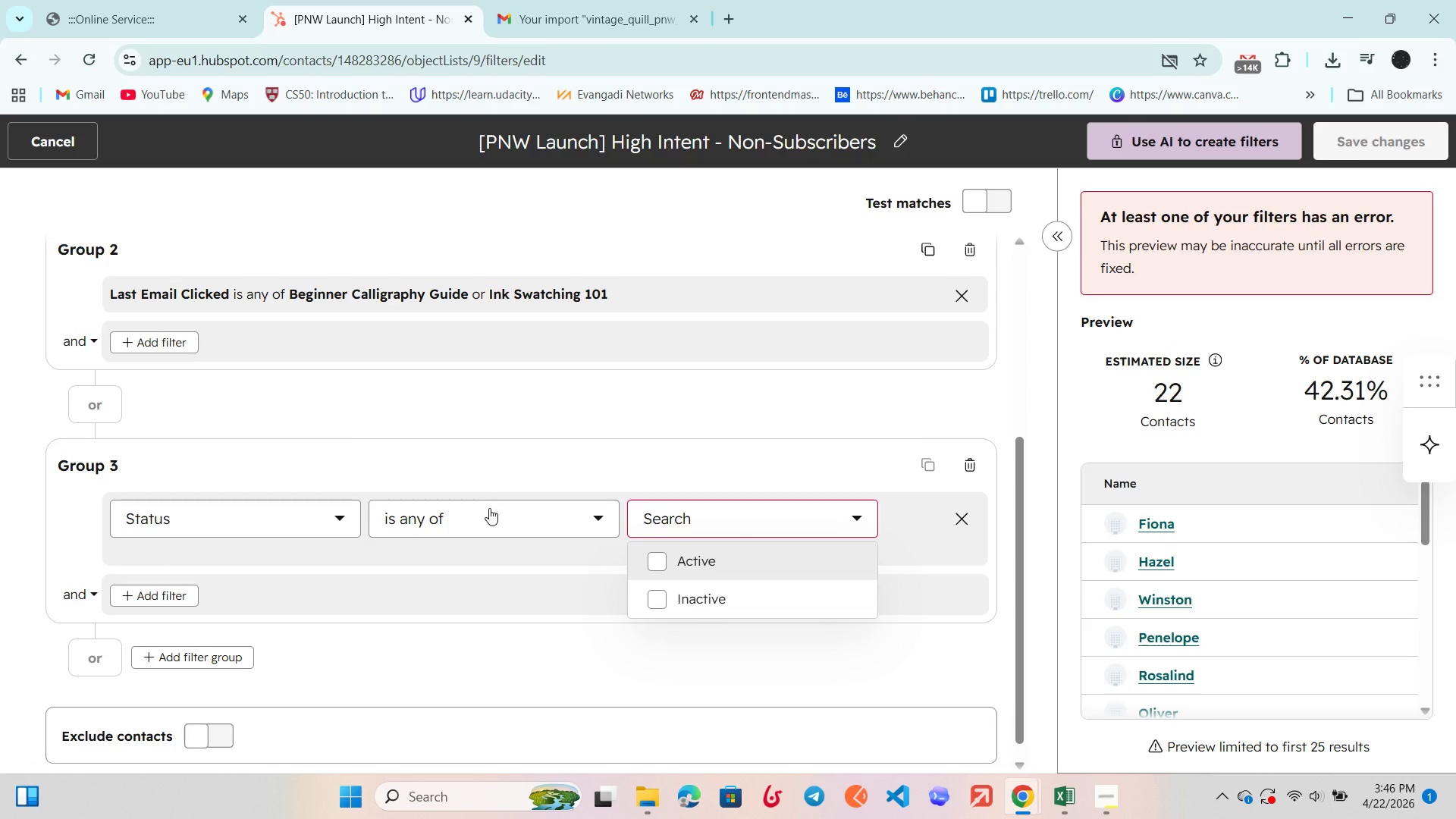 
wait(8.67)
 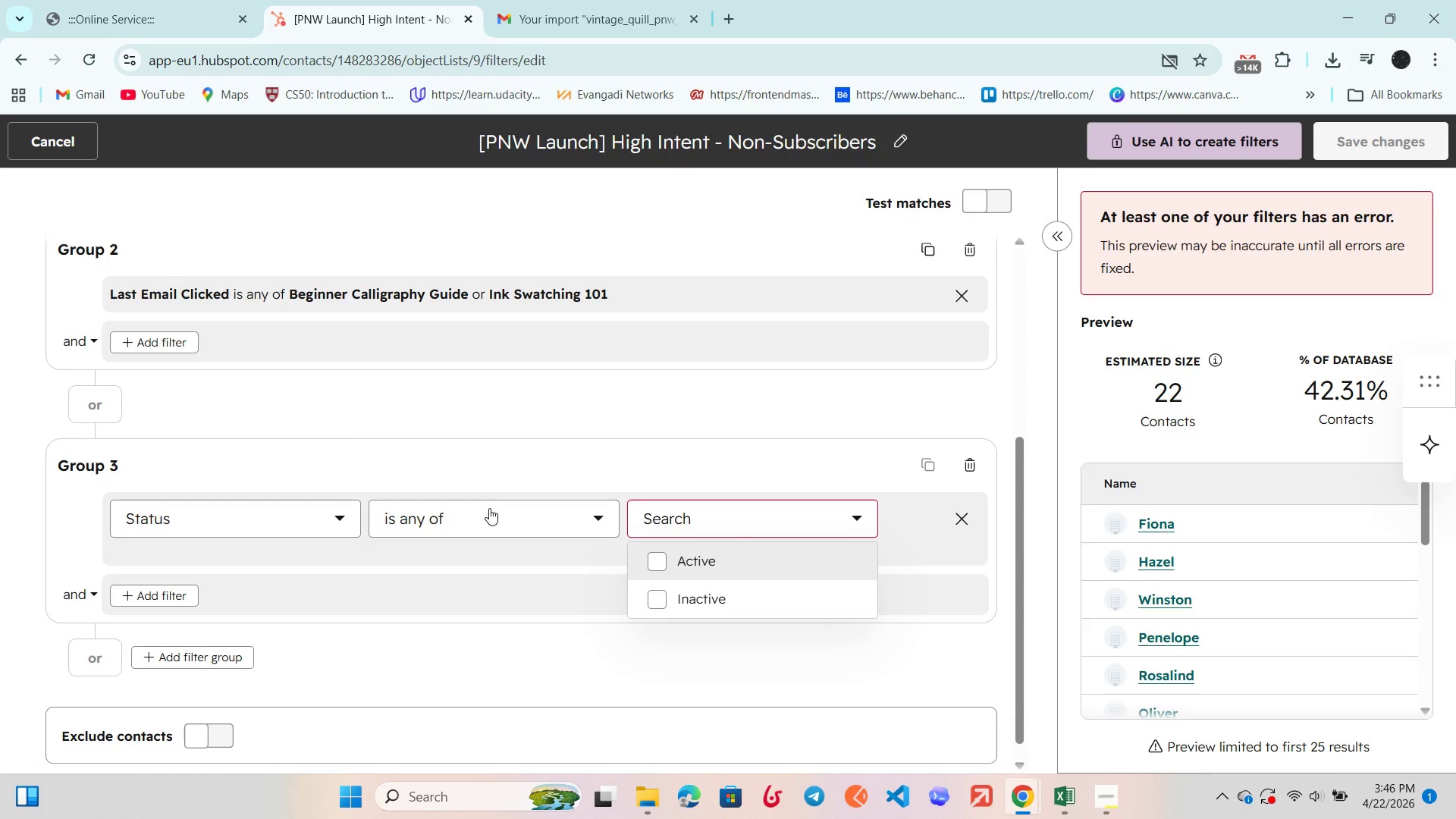 
left_click([322, 529])
 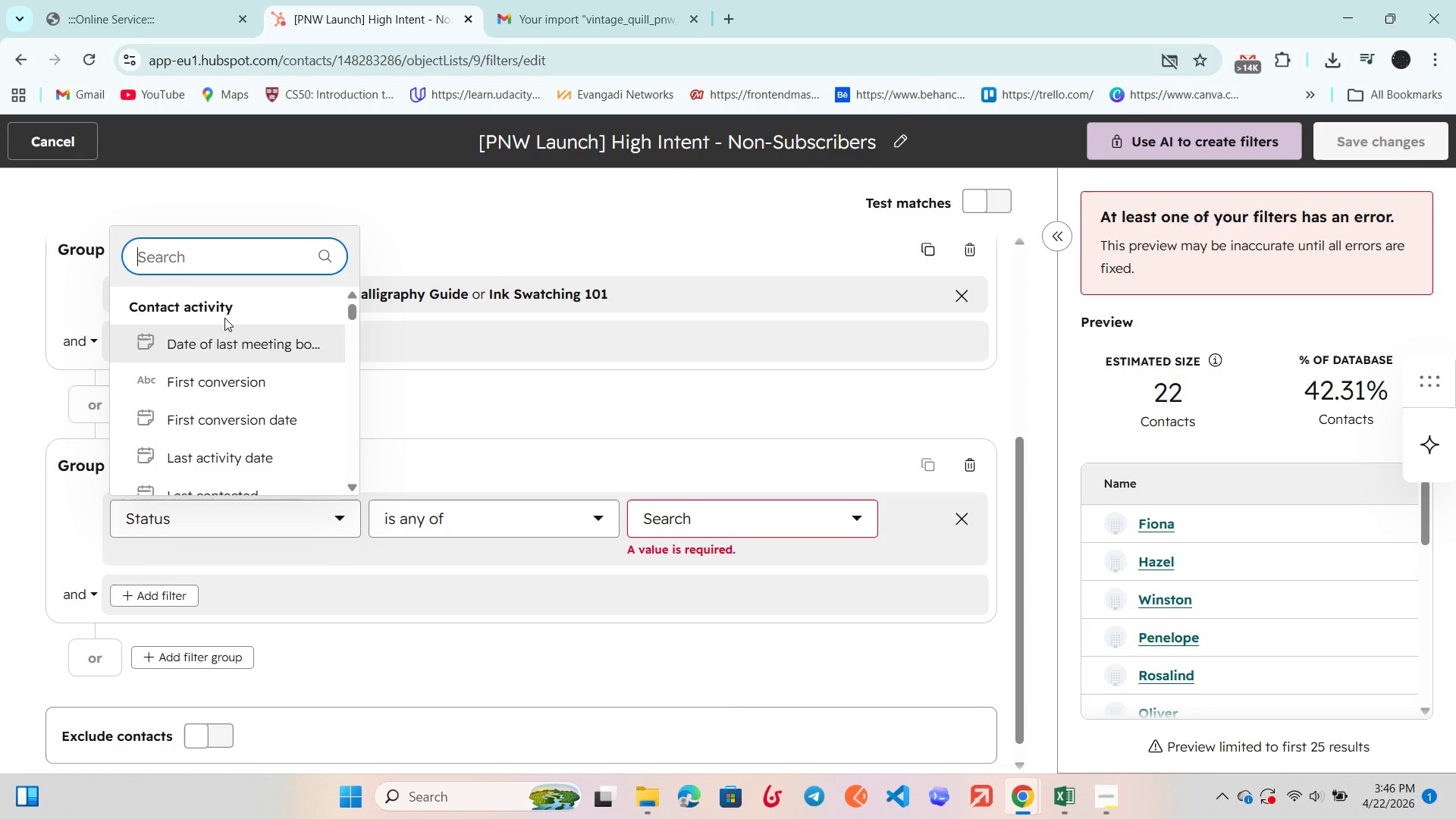 
type(Custom)
 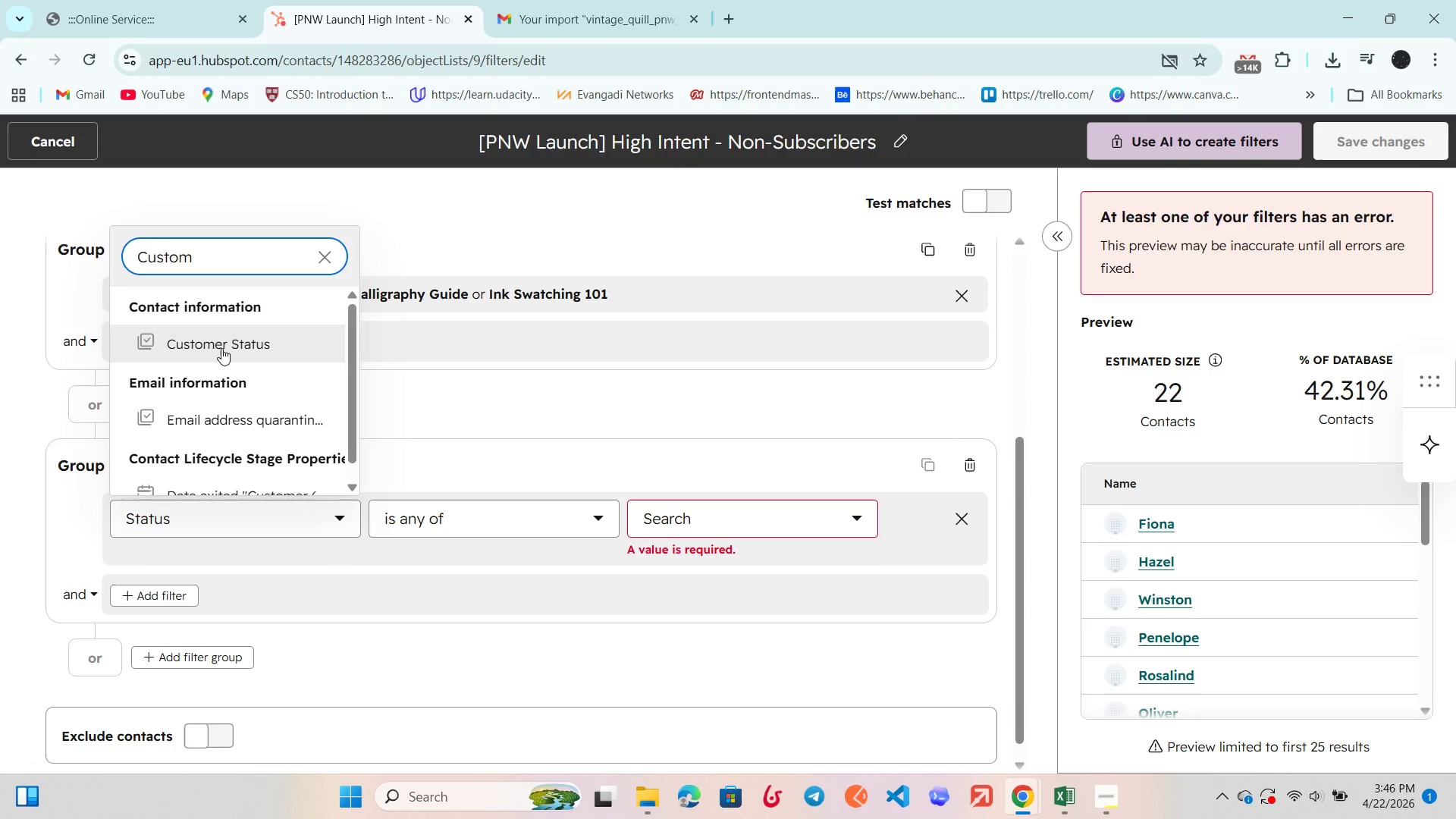 
left_click([223, 345])
 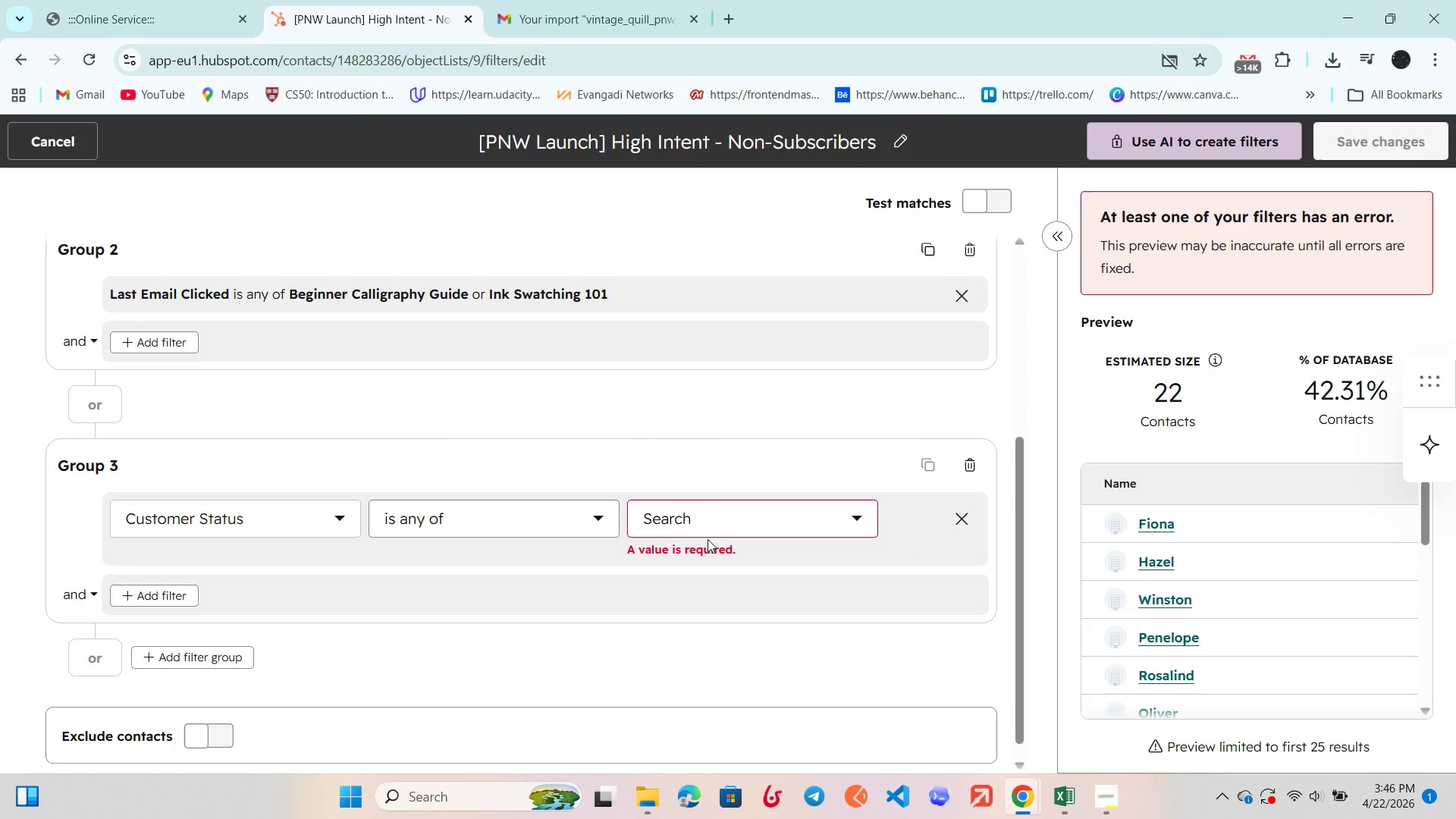 
double_click([710, 534])
 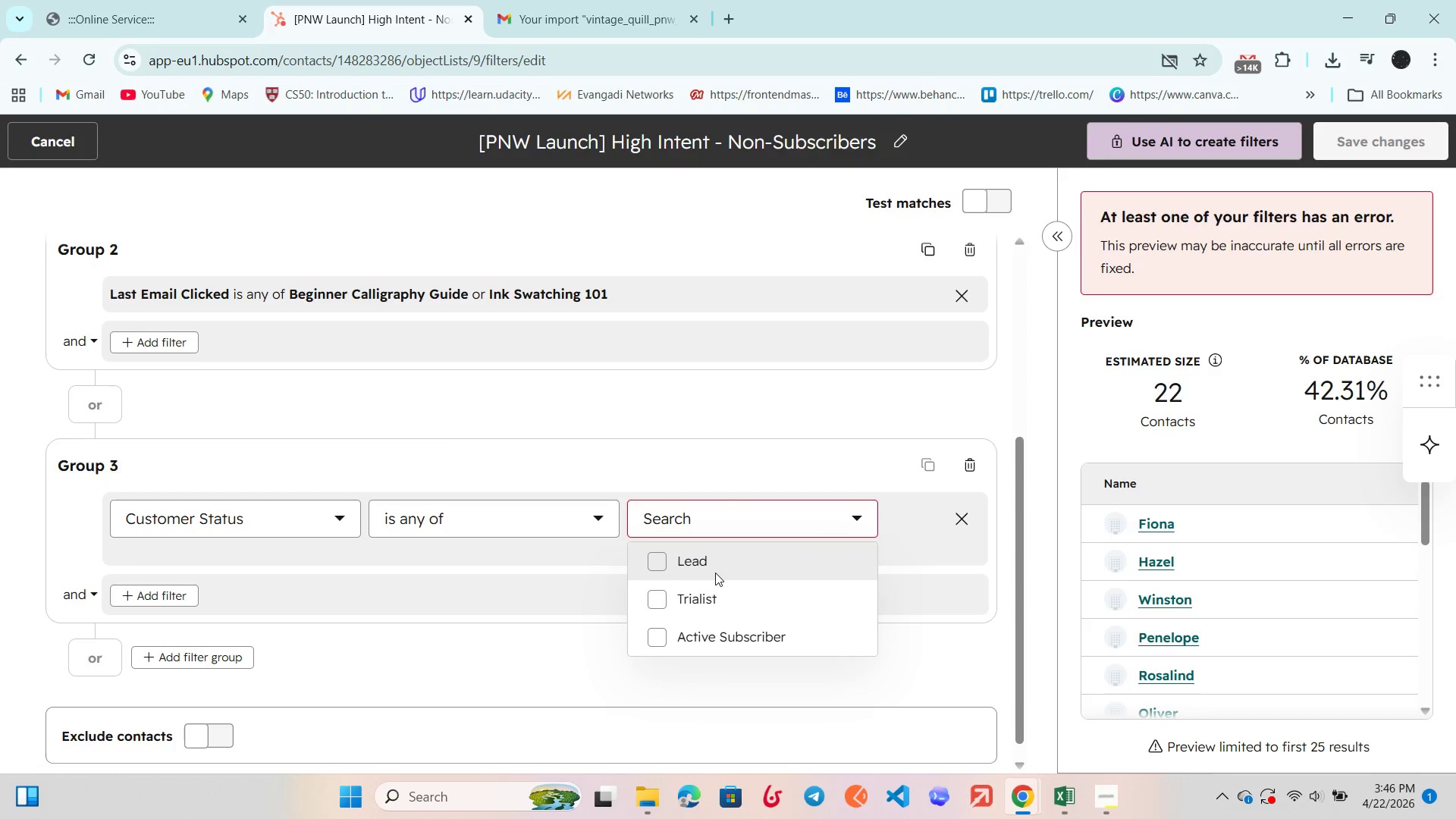 
left_click([715, 573])
 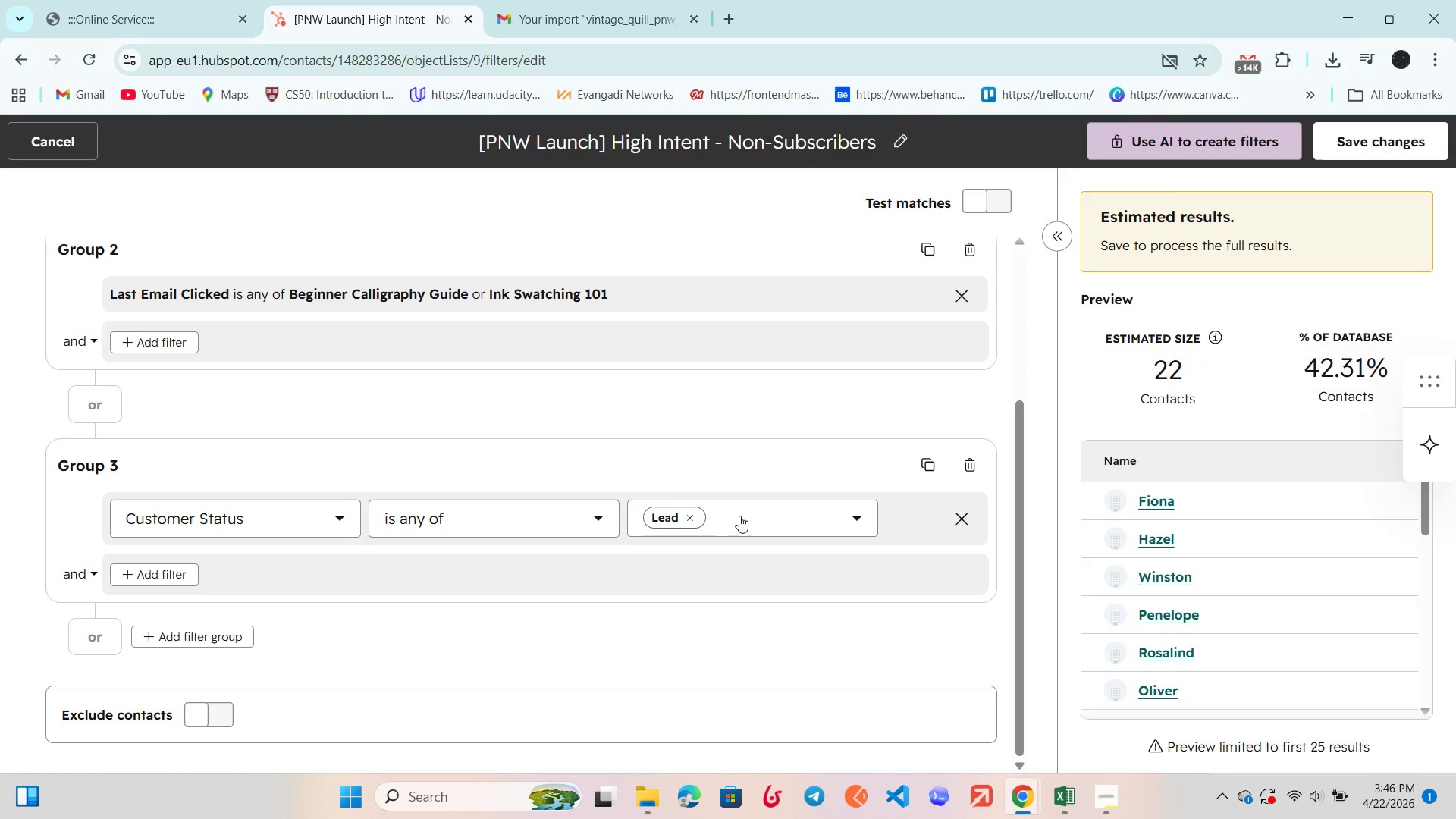 
double_click([739, 516])
 